 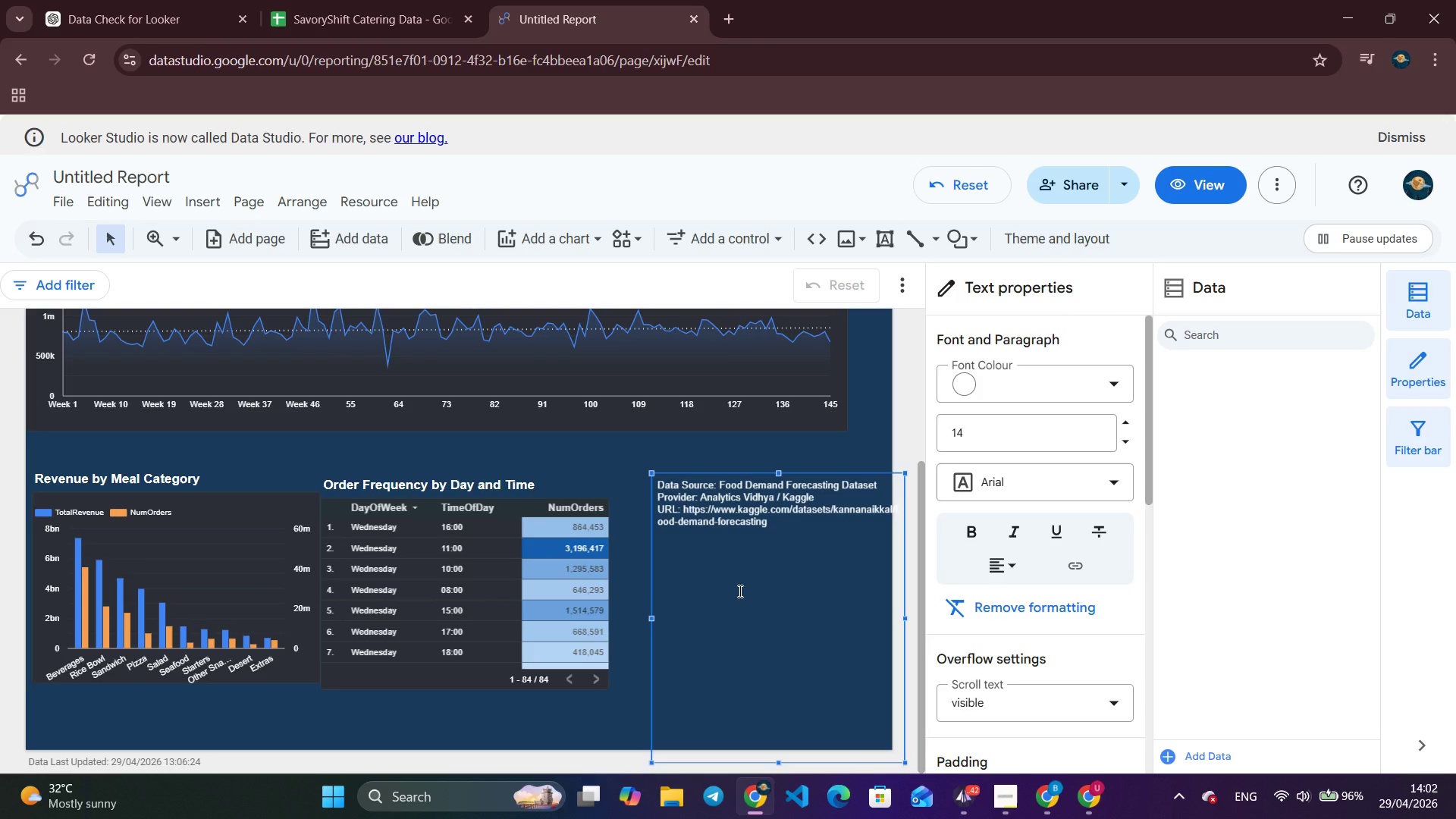 
type(Files Use)
key(Backspace)
key(Backspace)
key(Backspace)
type(used: train.csv (456,548) r)
key(Backspace)
type(rows)
 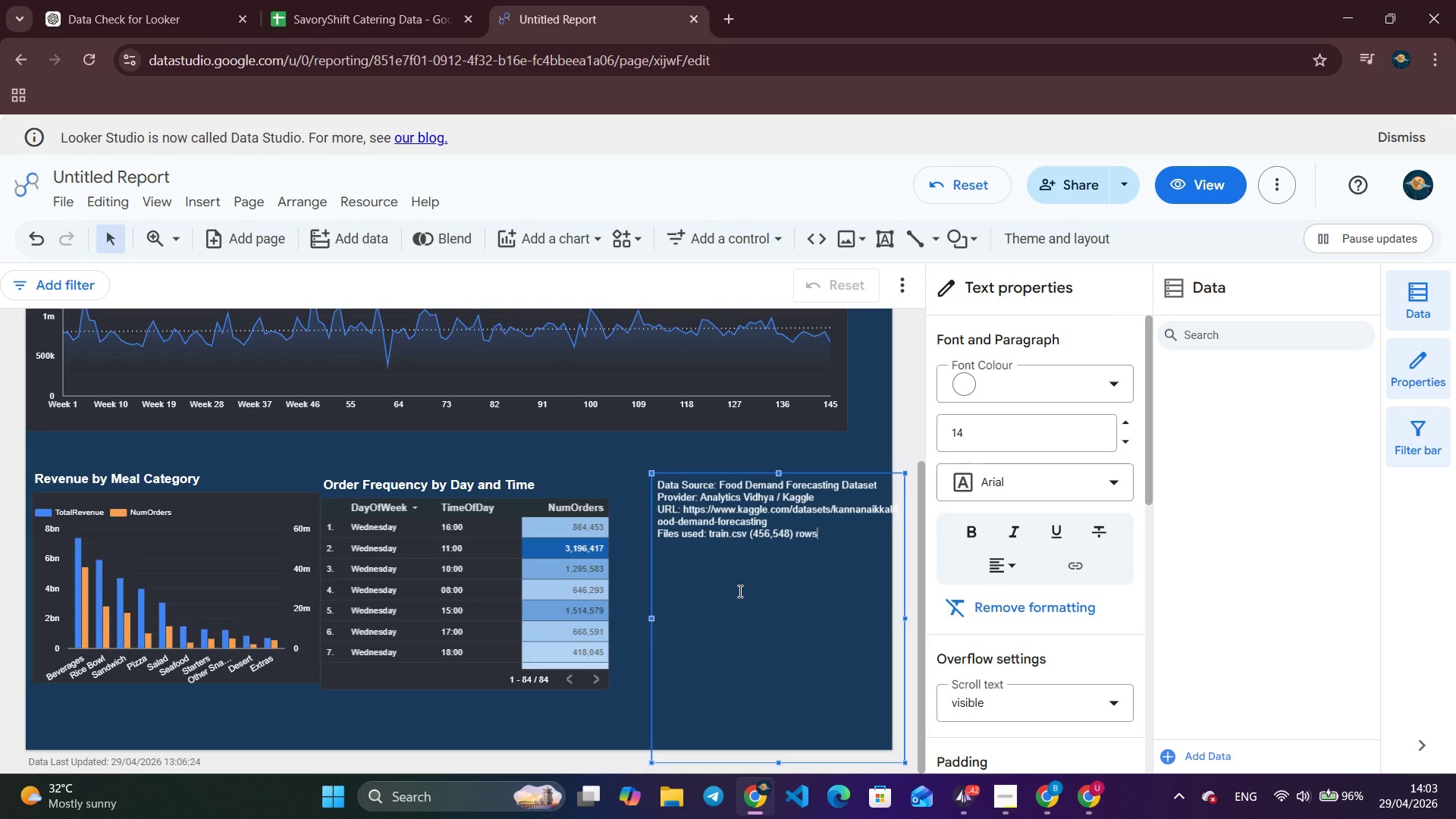 
wait(10.83)
 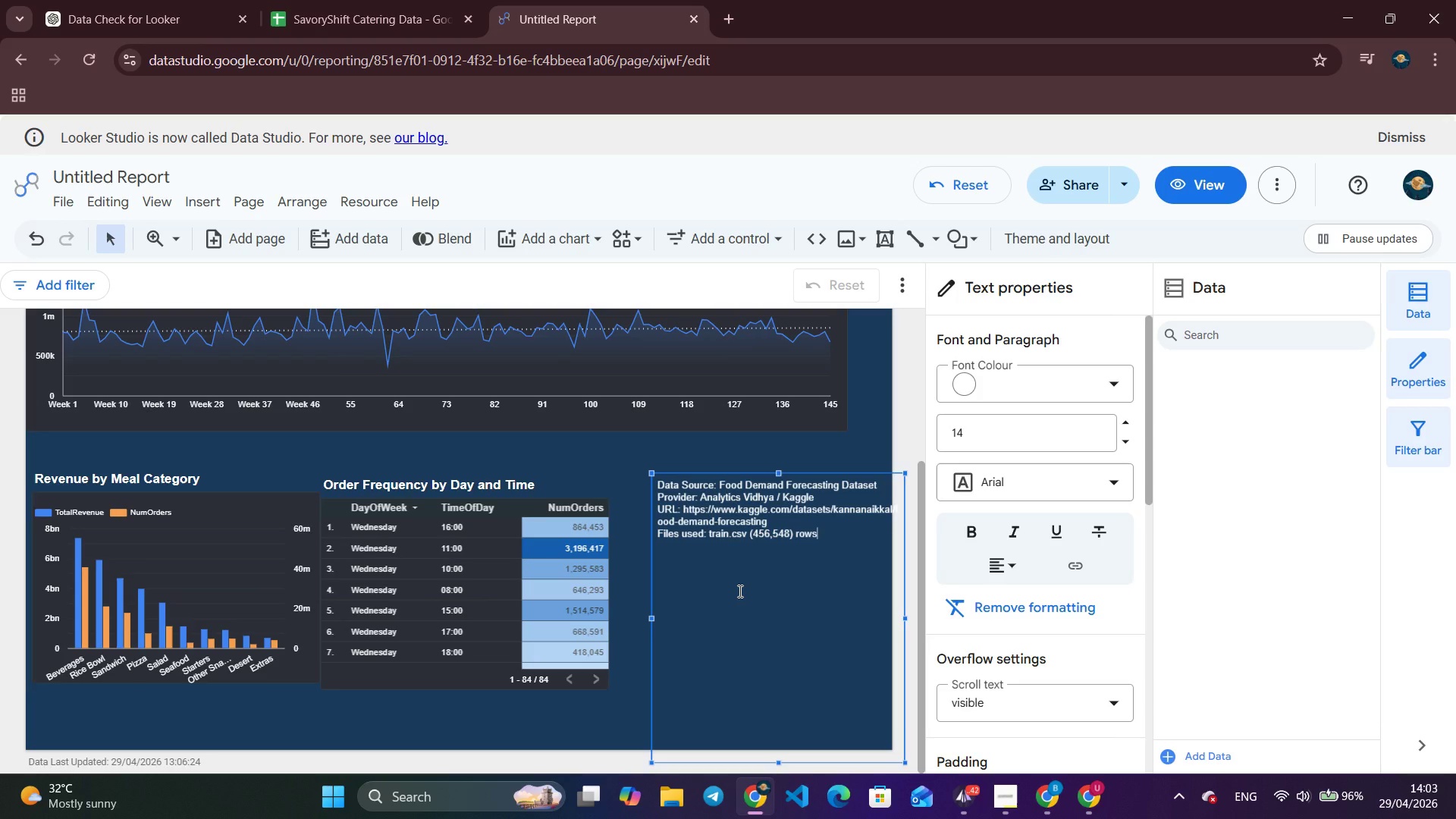 
type( + meal_info.csv (51 rows))
 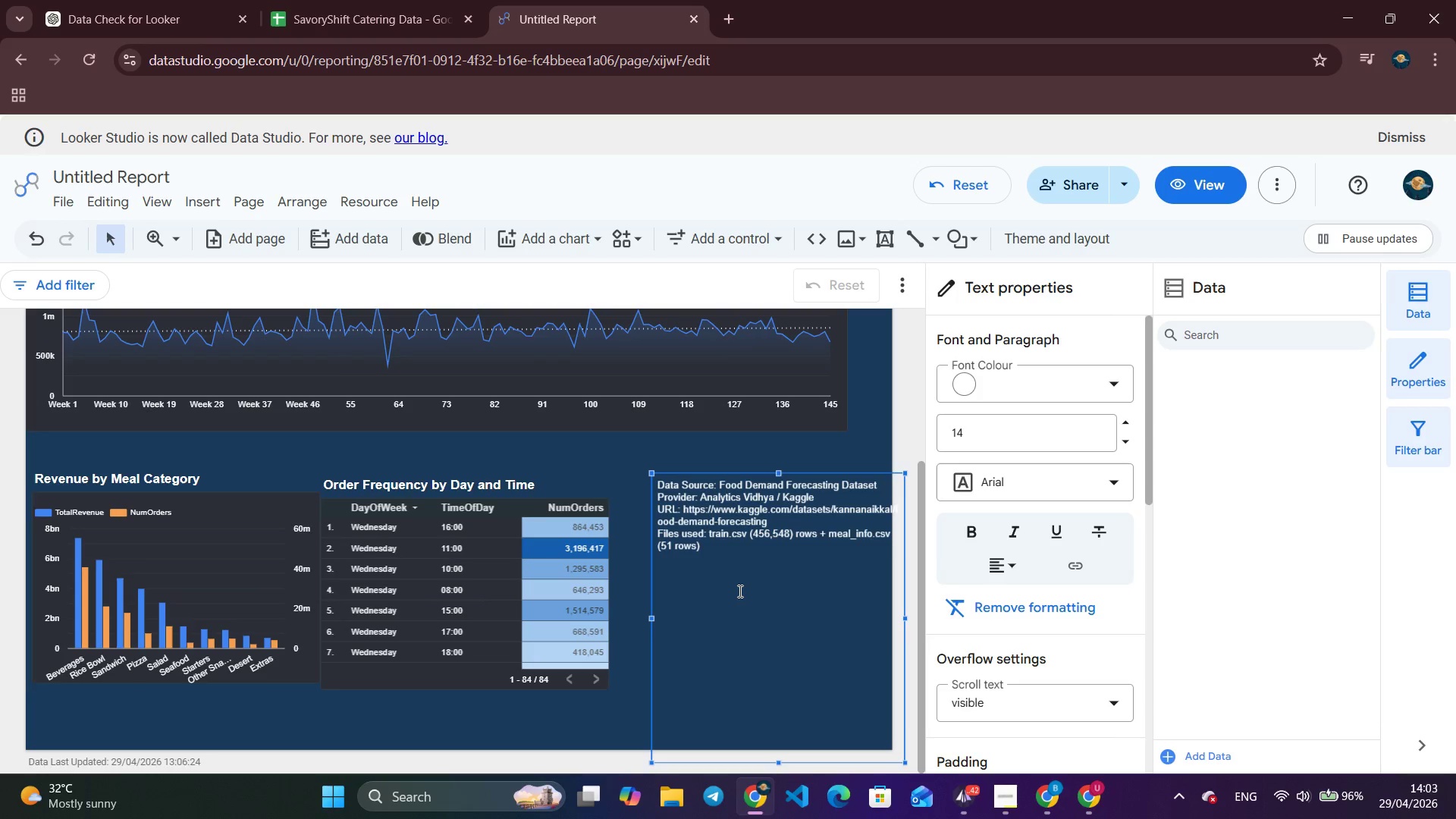 
key(Enter)
 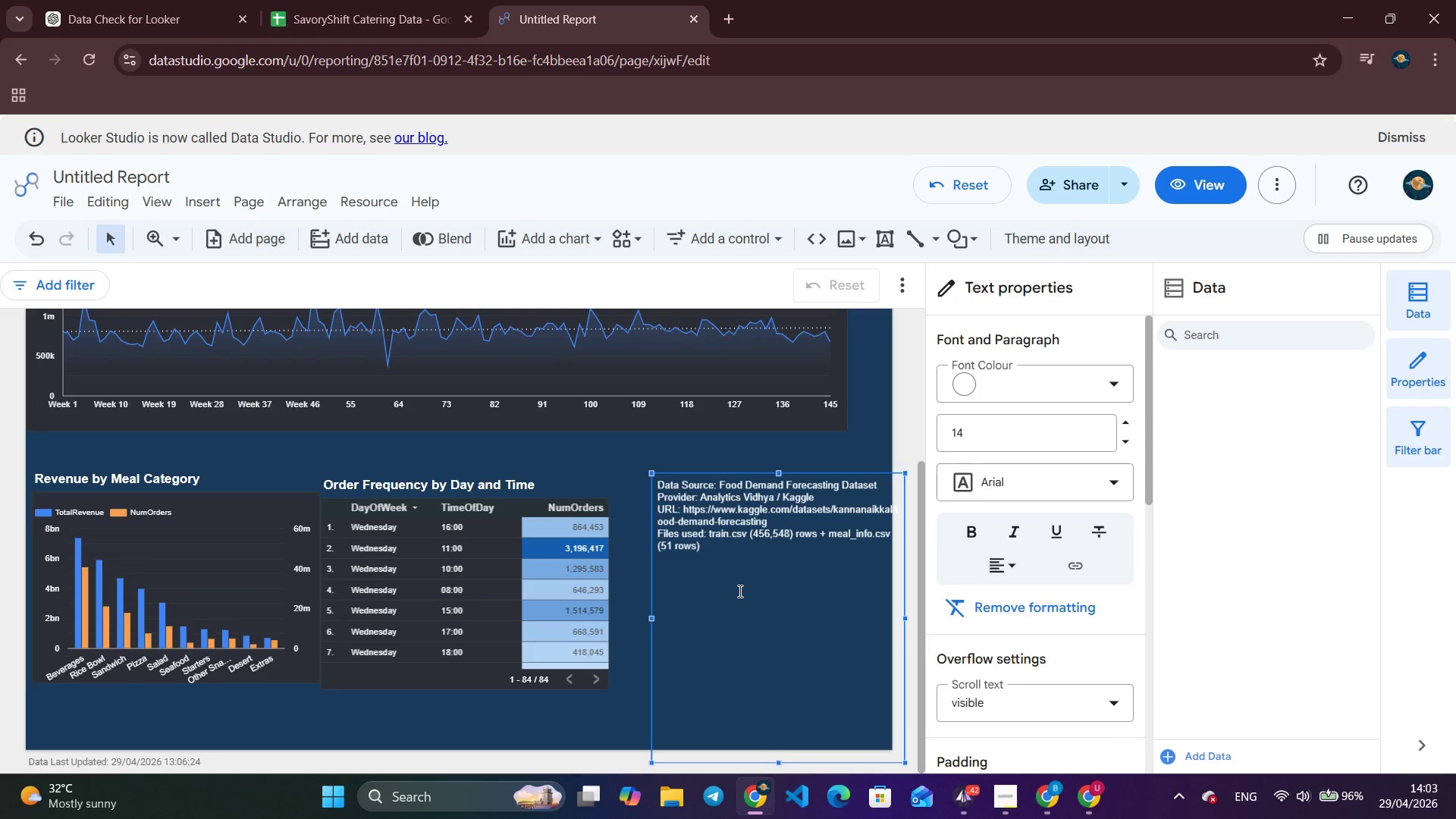 
type(Revenue engineered as: num_orders * checkout_price)
 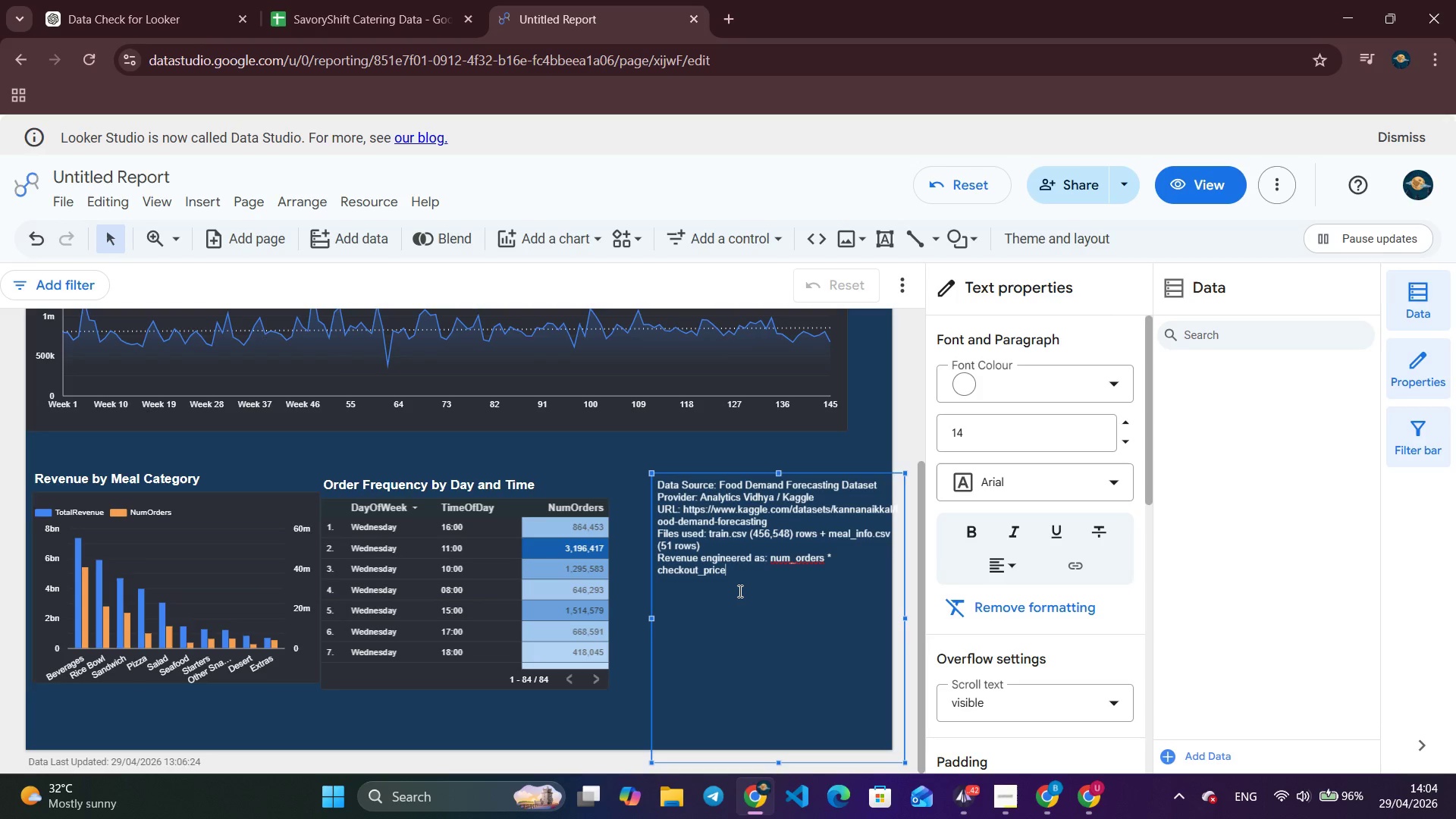 
key(Enter)
 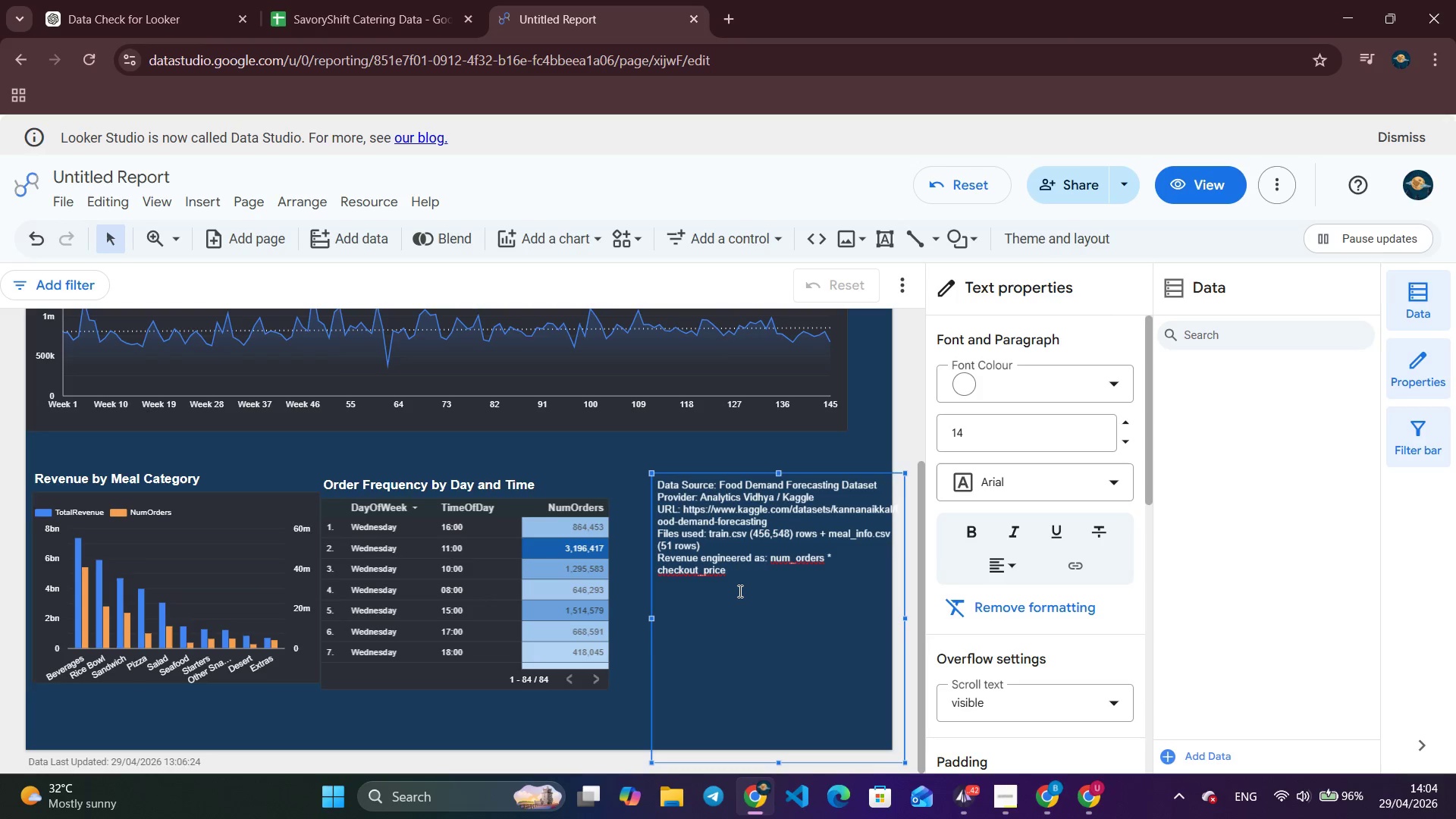 
type(DayOfWeek adn Time )
key(Backspace)
type(OfDay simulated with corportat)
 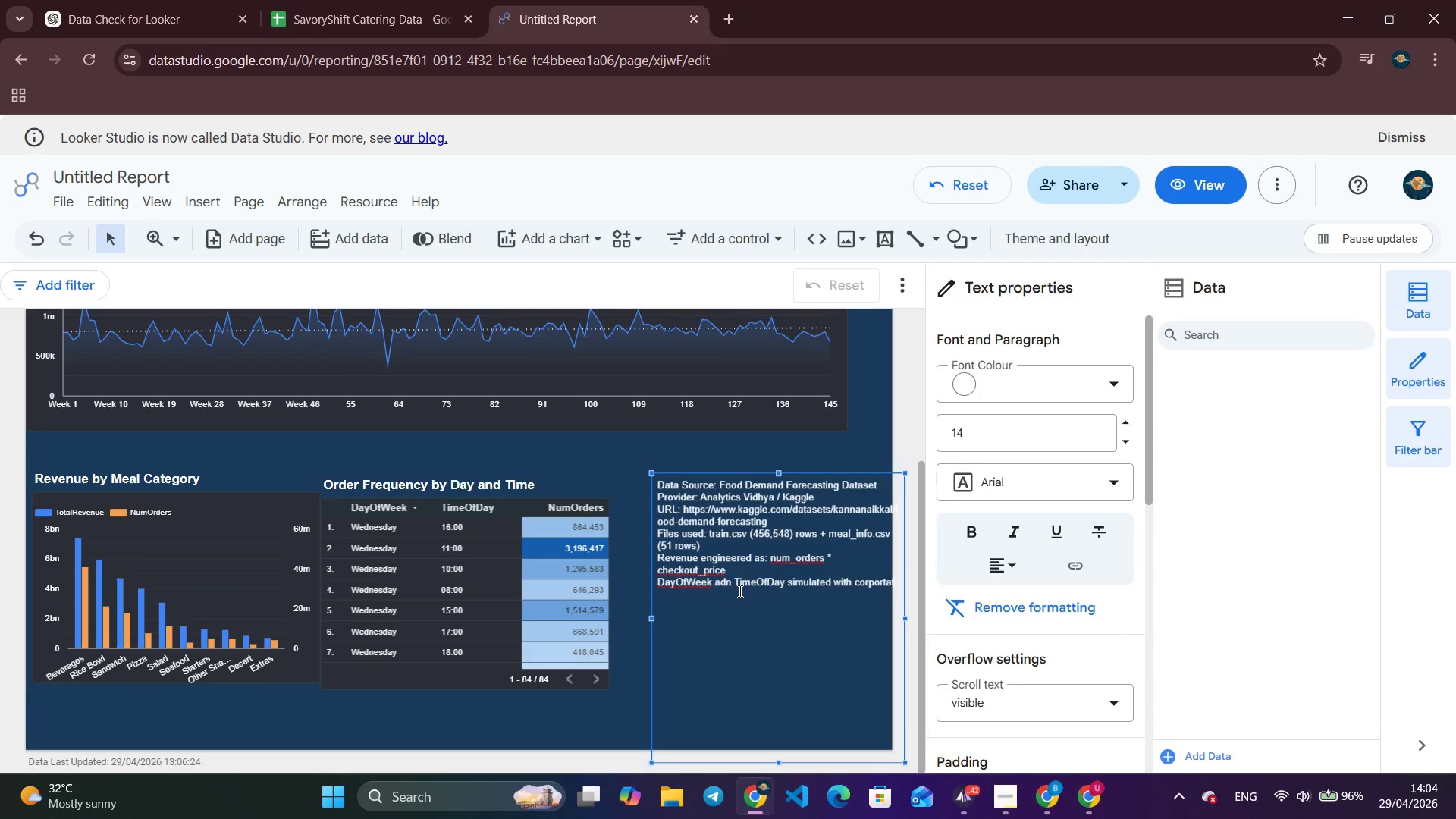 
wait(8.53)
 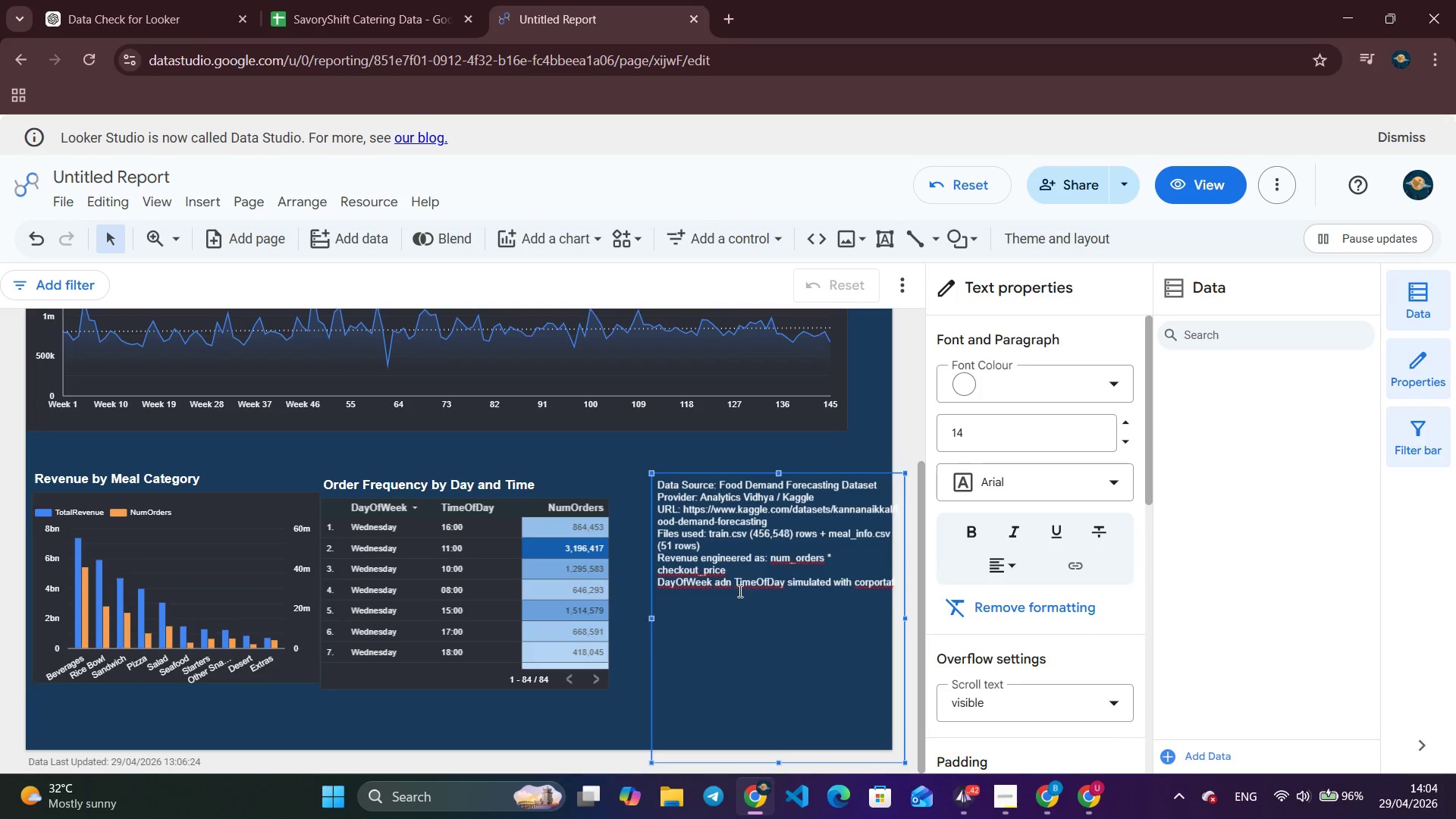 
key(Backspace)
key(Backspace)
key(Backspace)
key(Backspace)
key(Backspace)
key(Backspace)
type(porate lunch)
key(Backspace)
key(Backspace)
key(Backspace)
key(Backspace)
key(Backspace)
type(lunch-peak distri)
 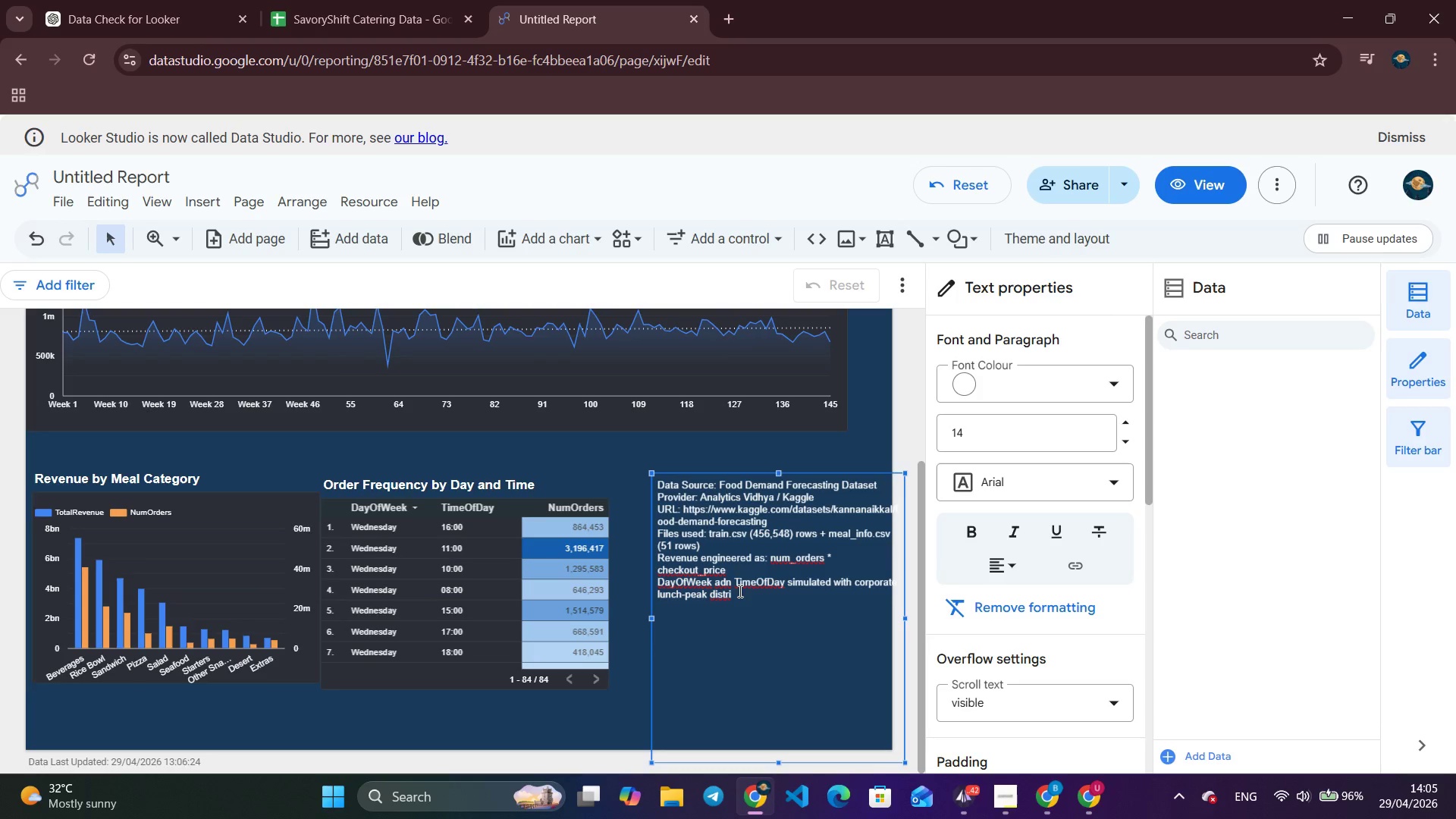 
wait(5.08)
 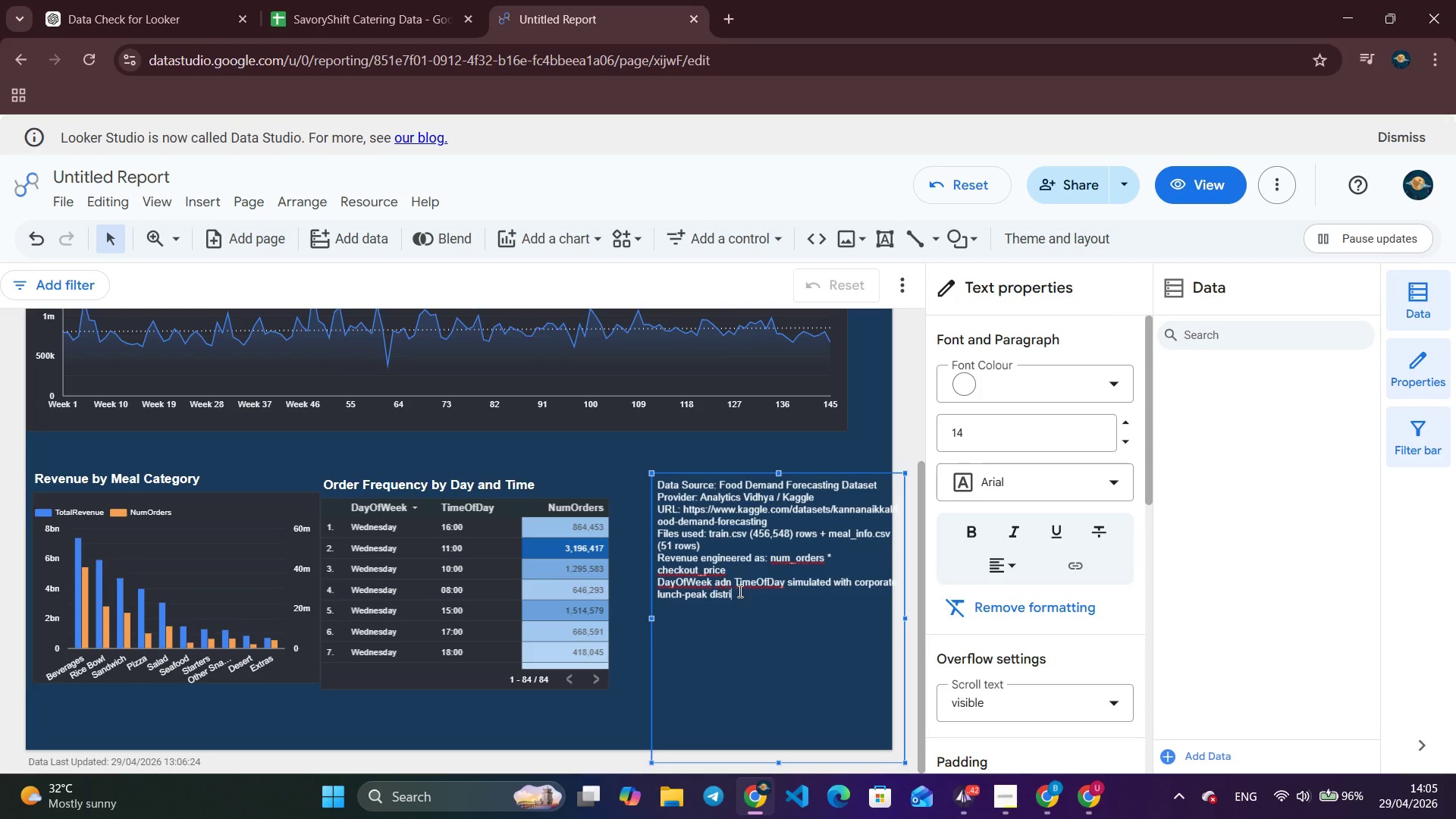 
type(bution)
 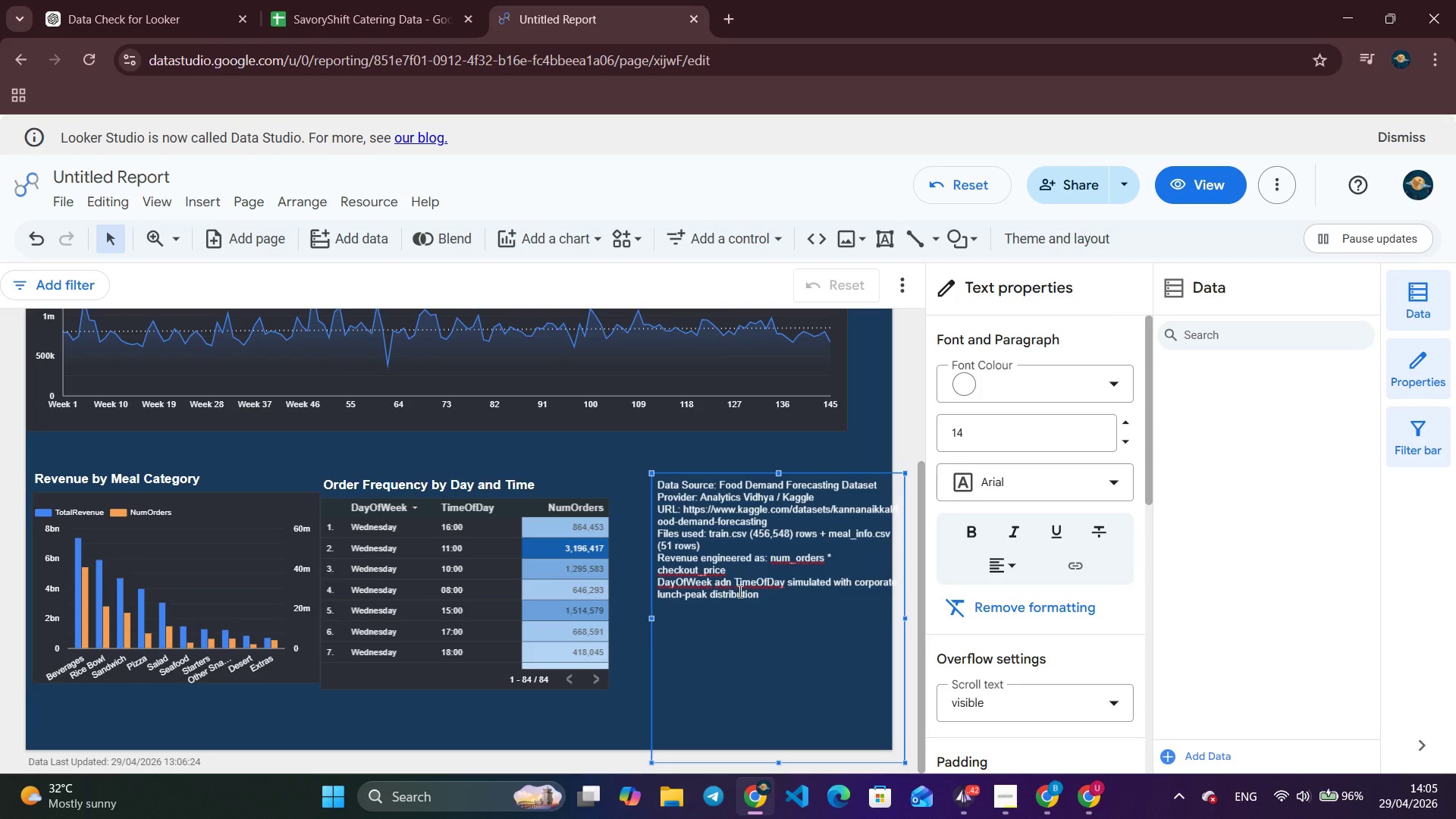 
key(Period)
 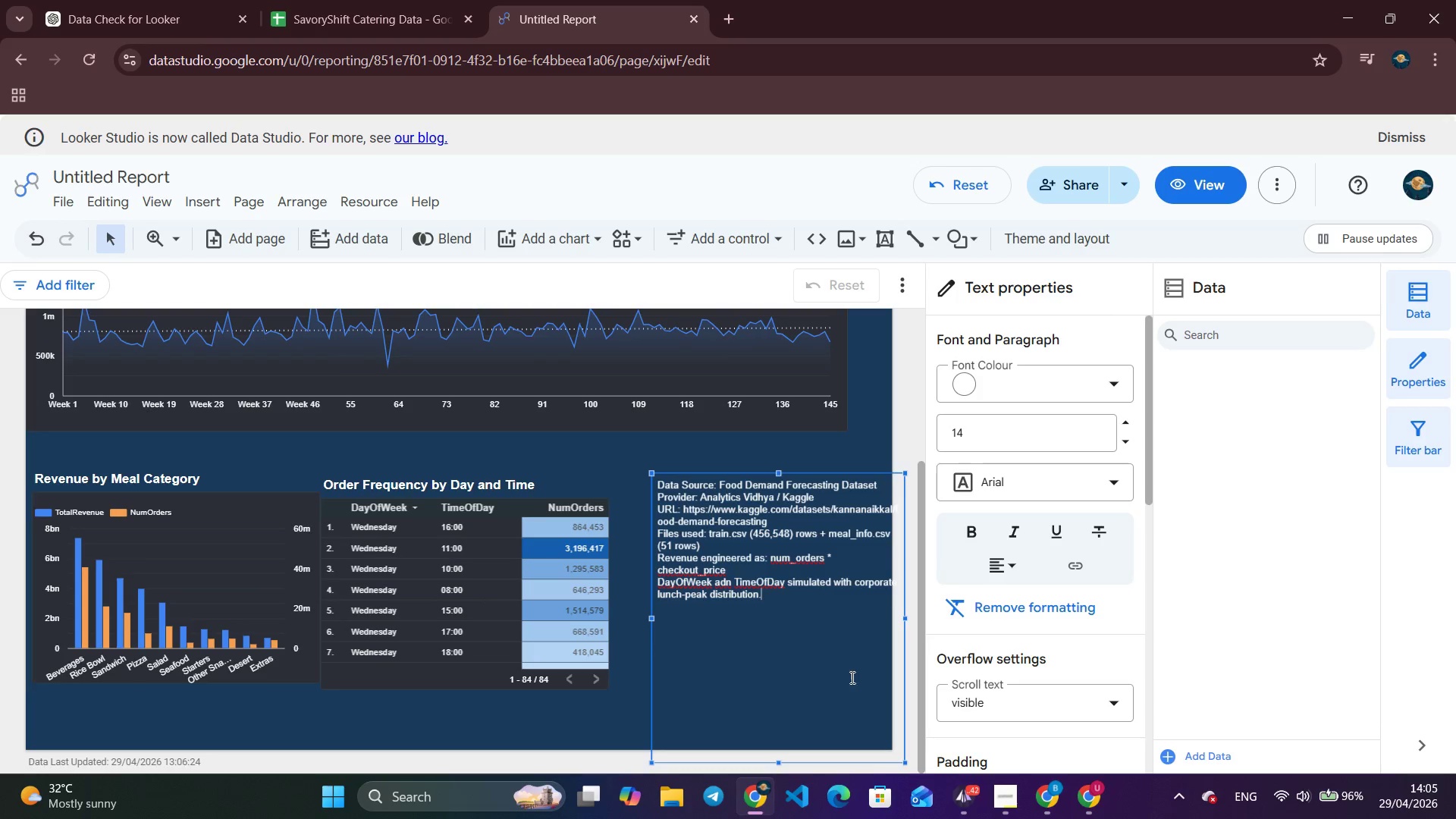 
scroll: coordinate [1106, 550], scroll_direction: up, amount: 10.0
 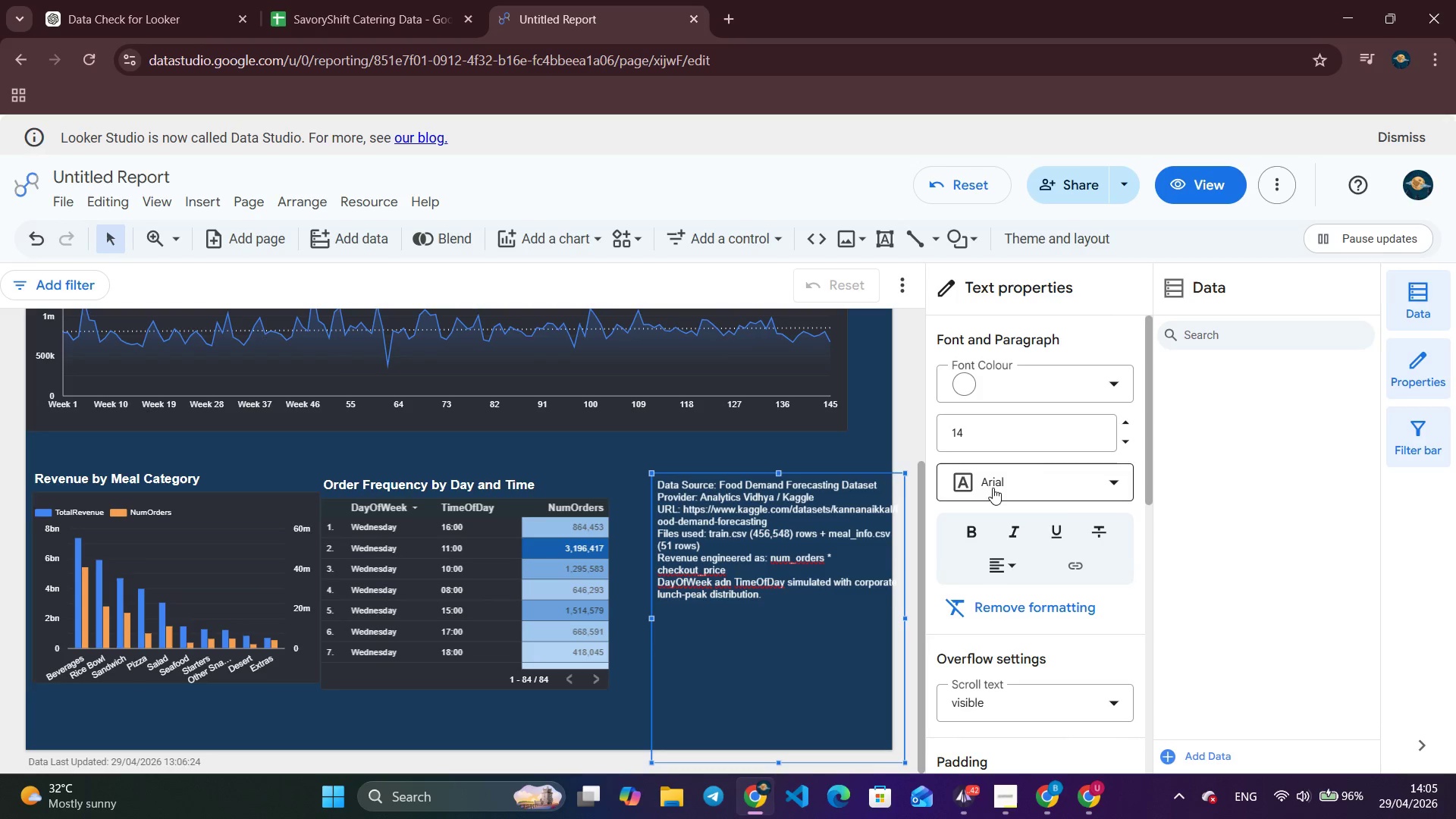 
wait(6.97)
 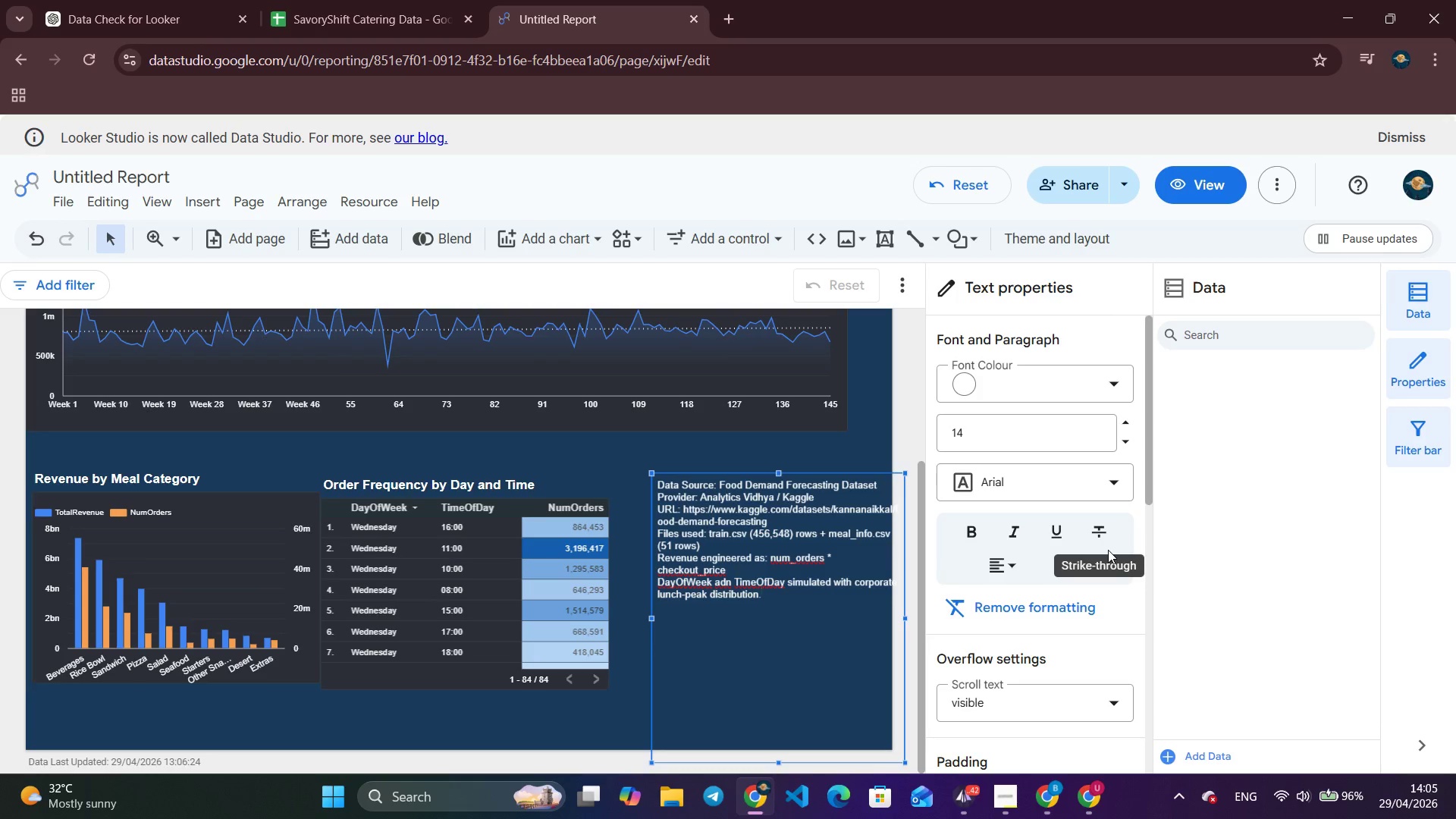 
left_click([1012, 563])
 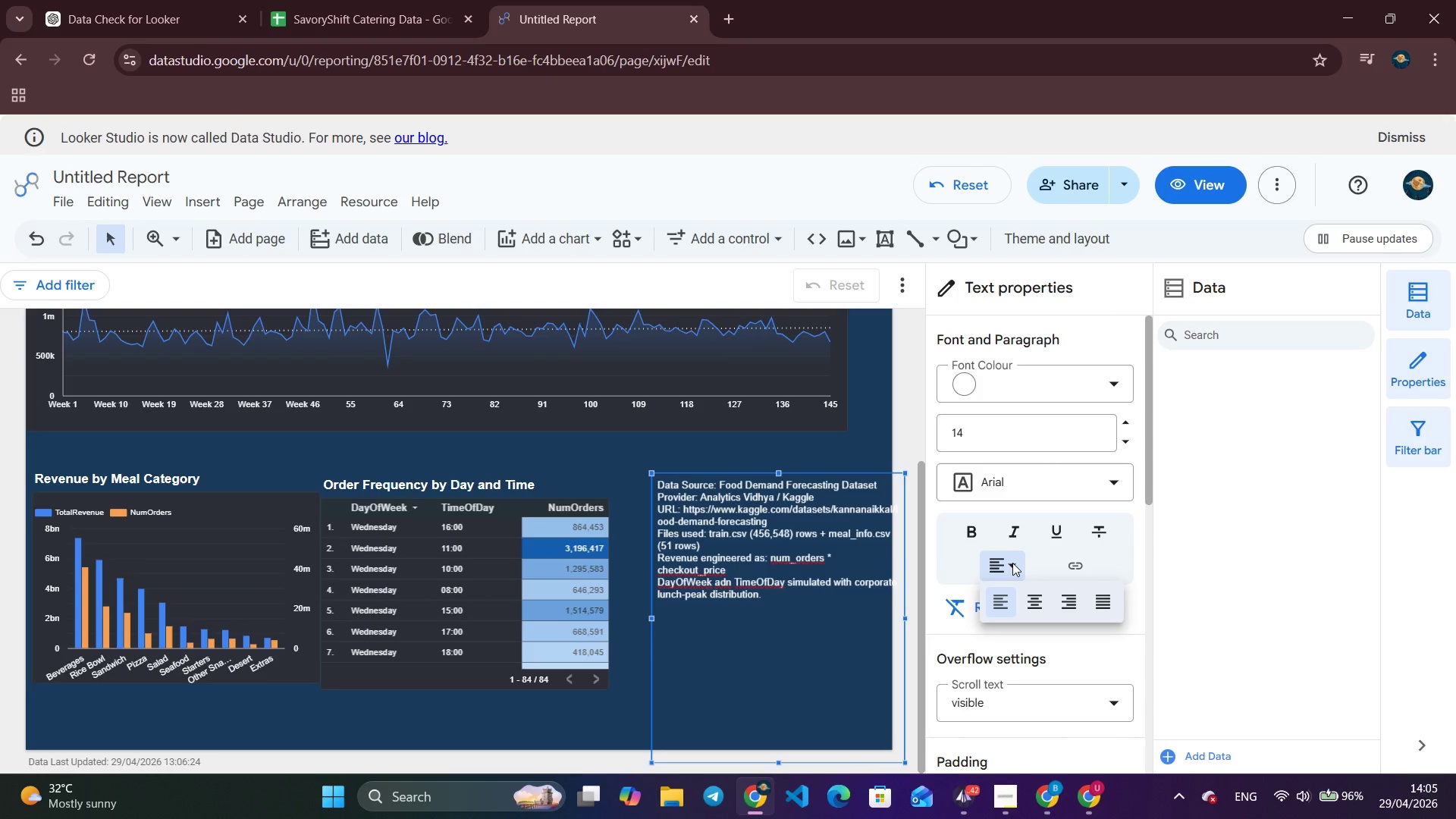 
mouse_move([1098, 601])
 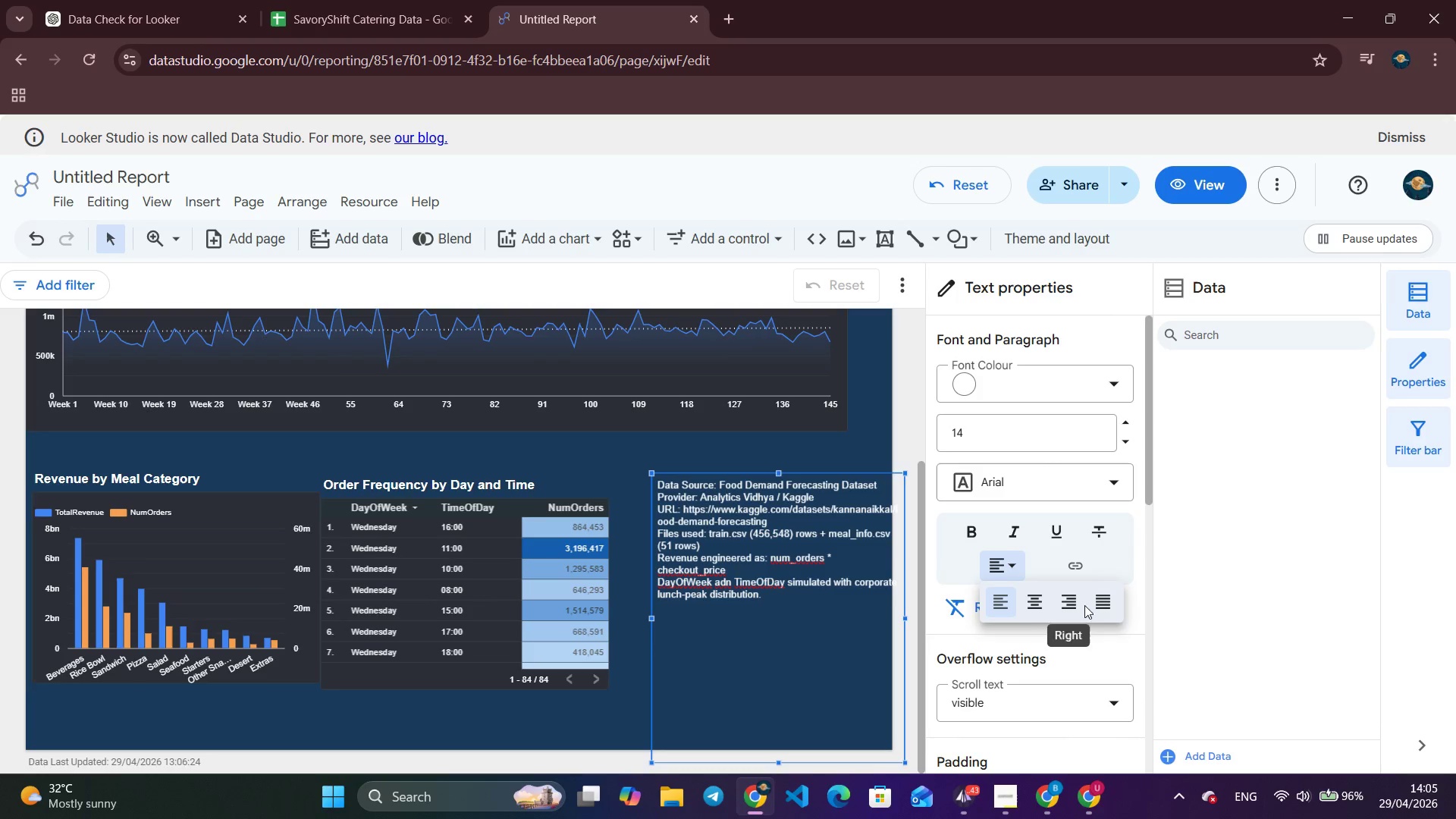 
left_click([1103, 601])
 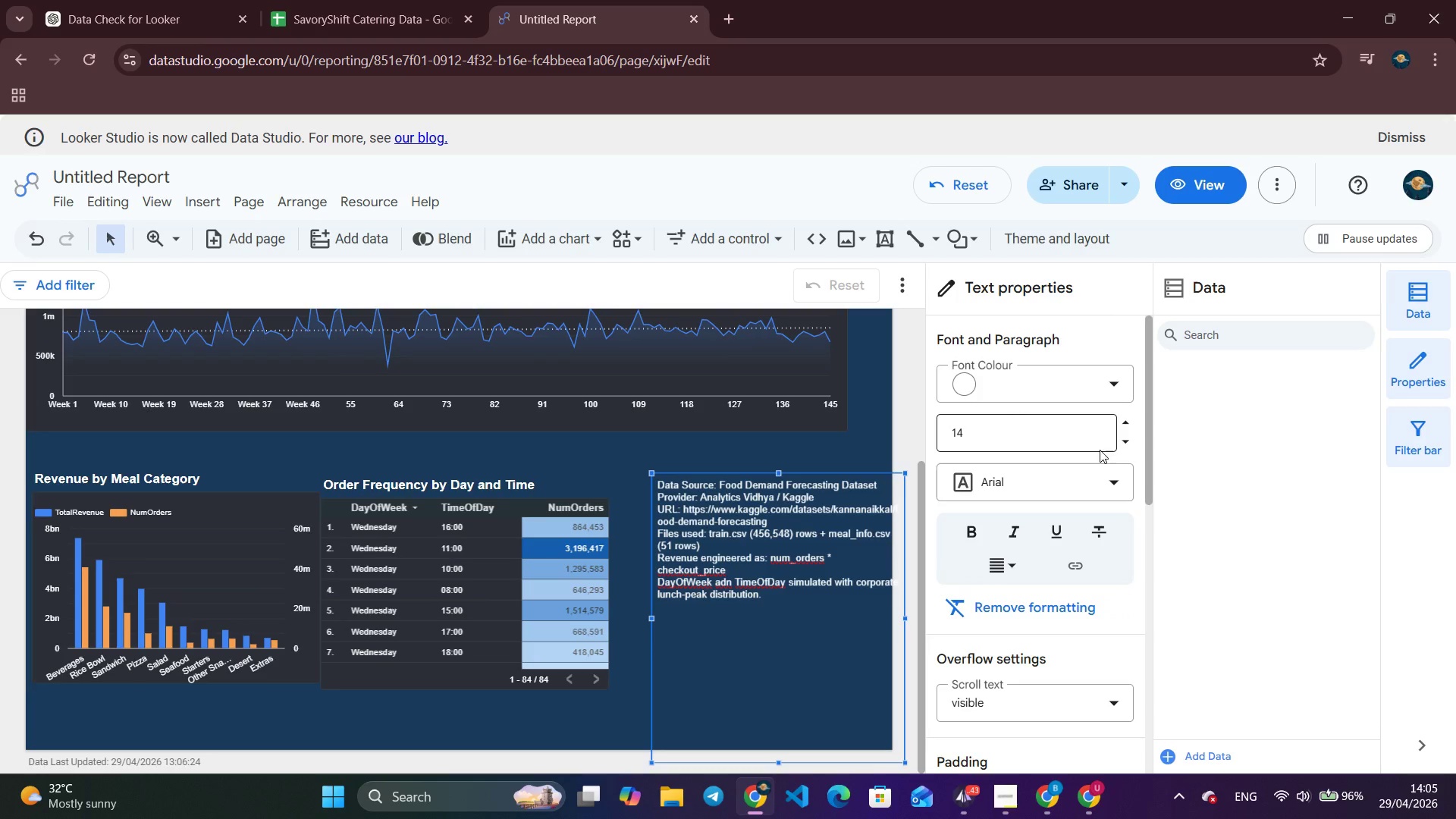 
left_click([973, 526])
 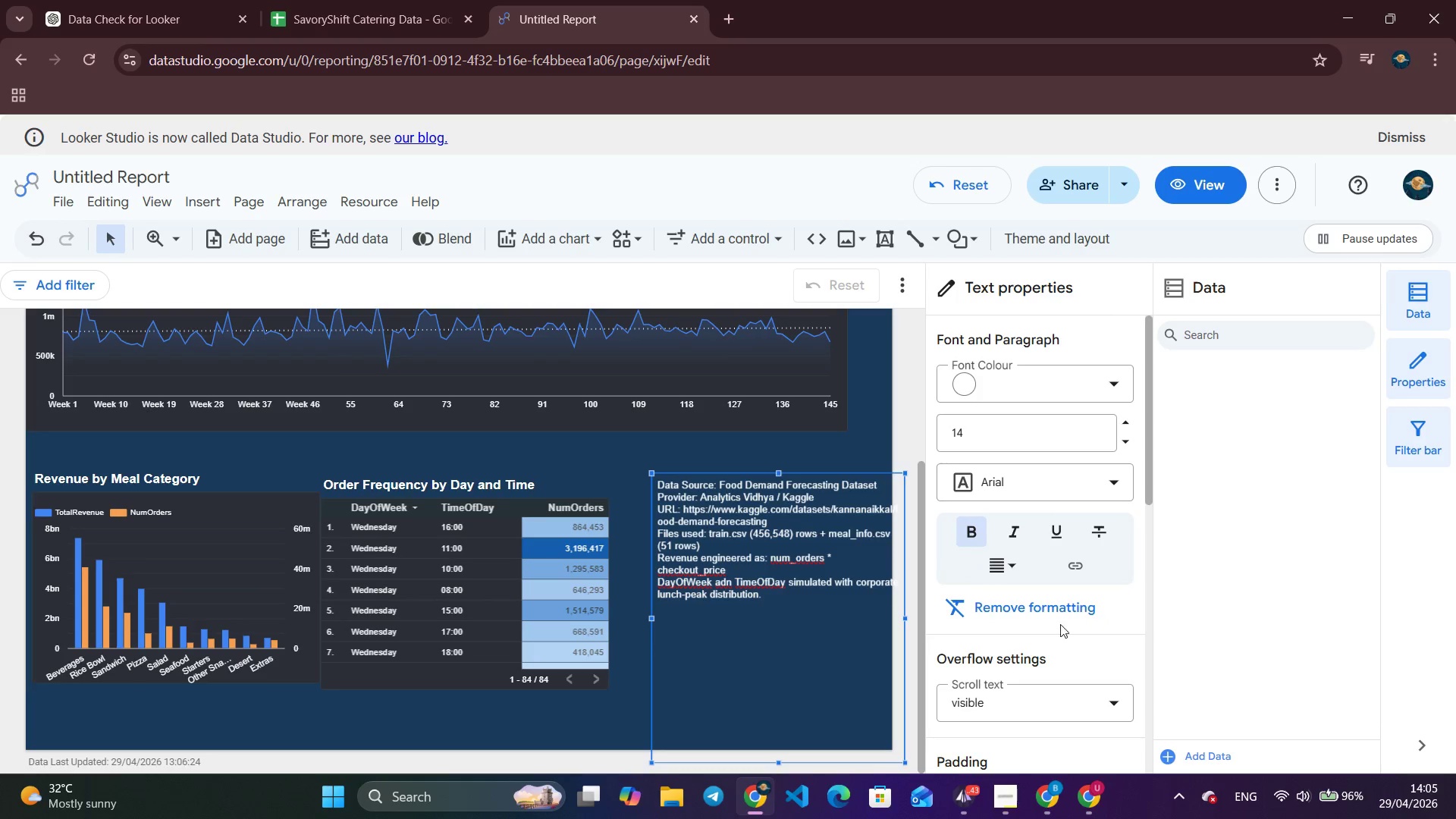 
left_click([967, 535])
 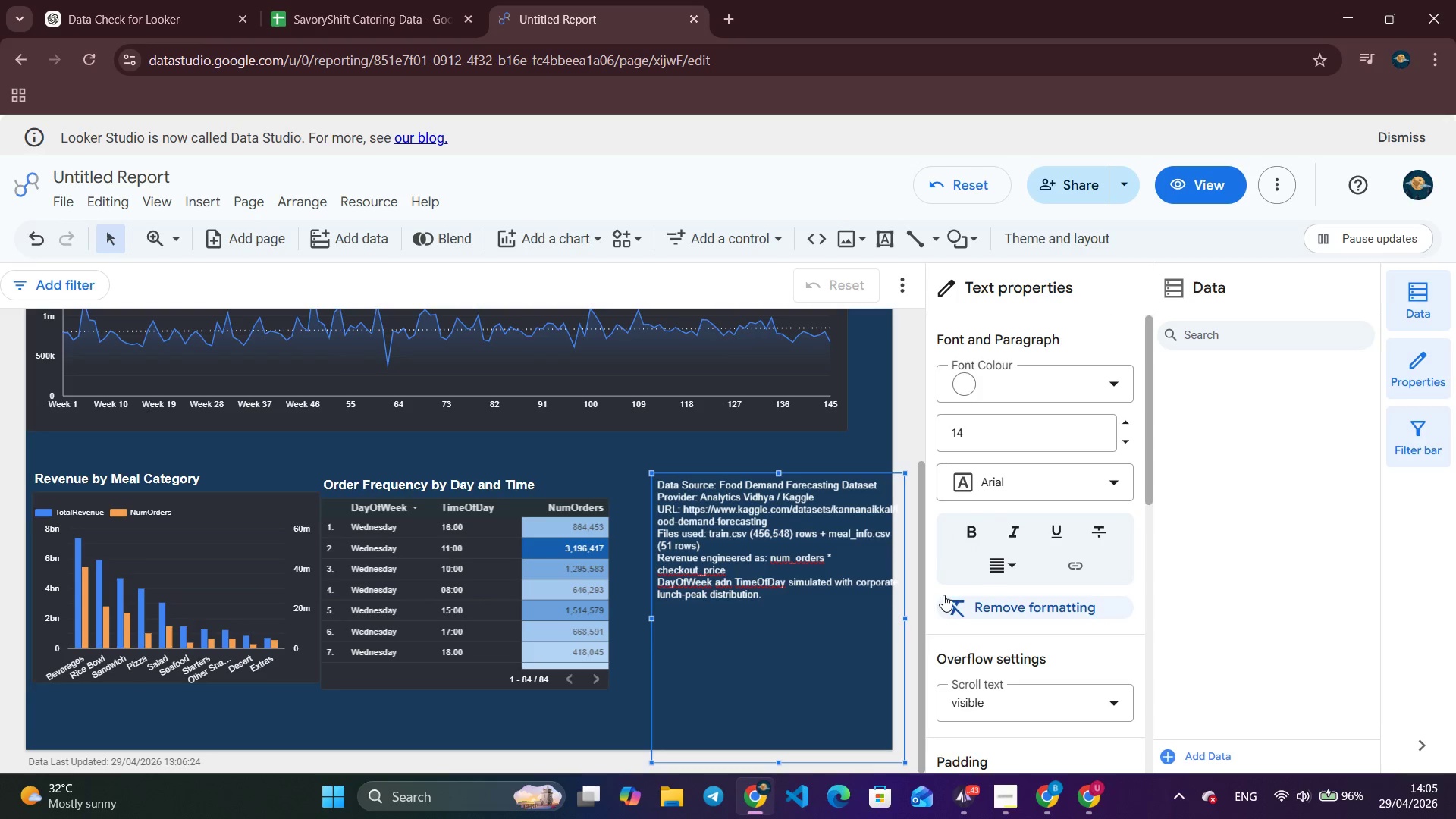 
mouse_move([1117, 450])
 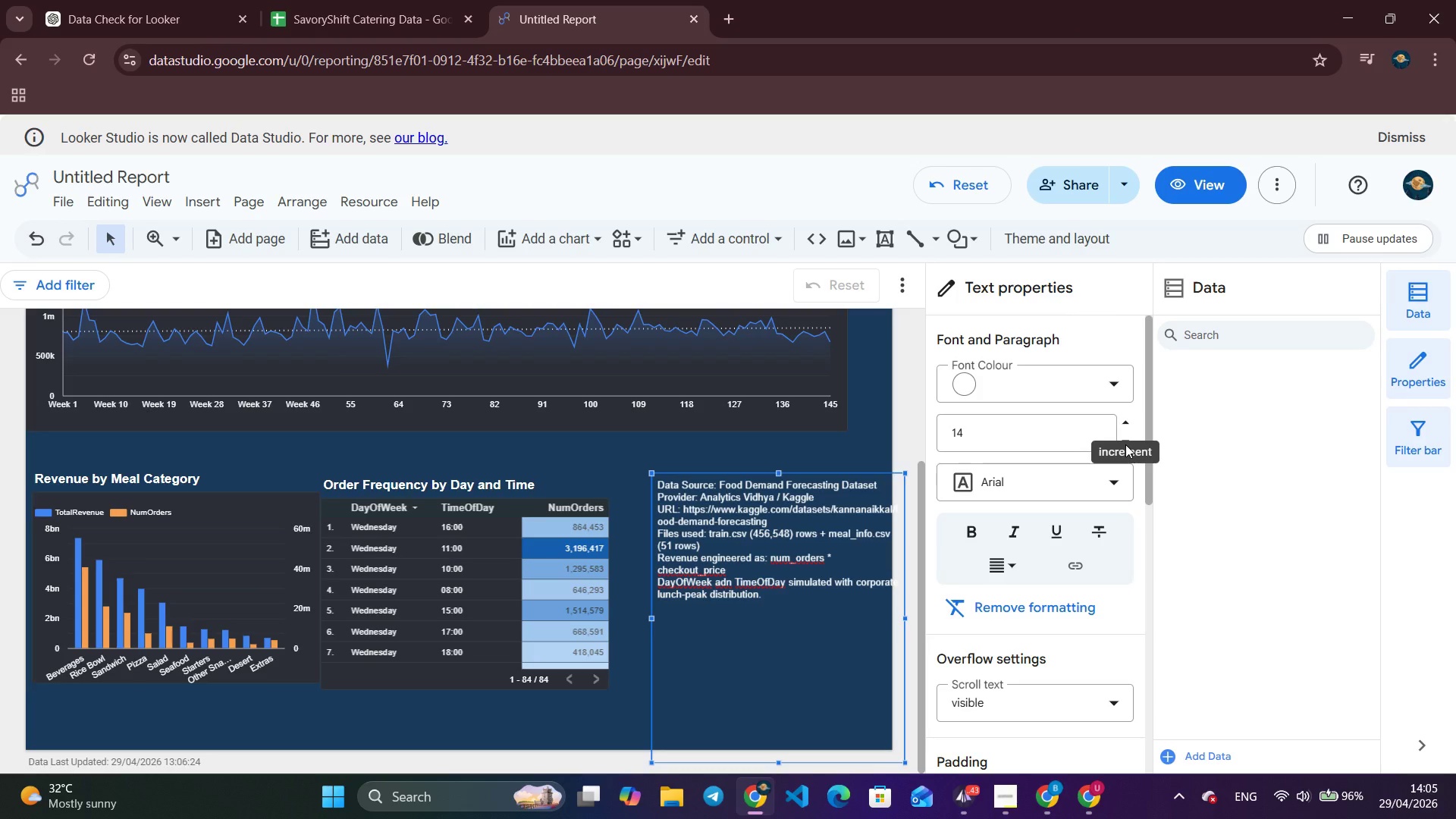 
left_click([1125, 444])
 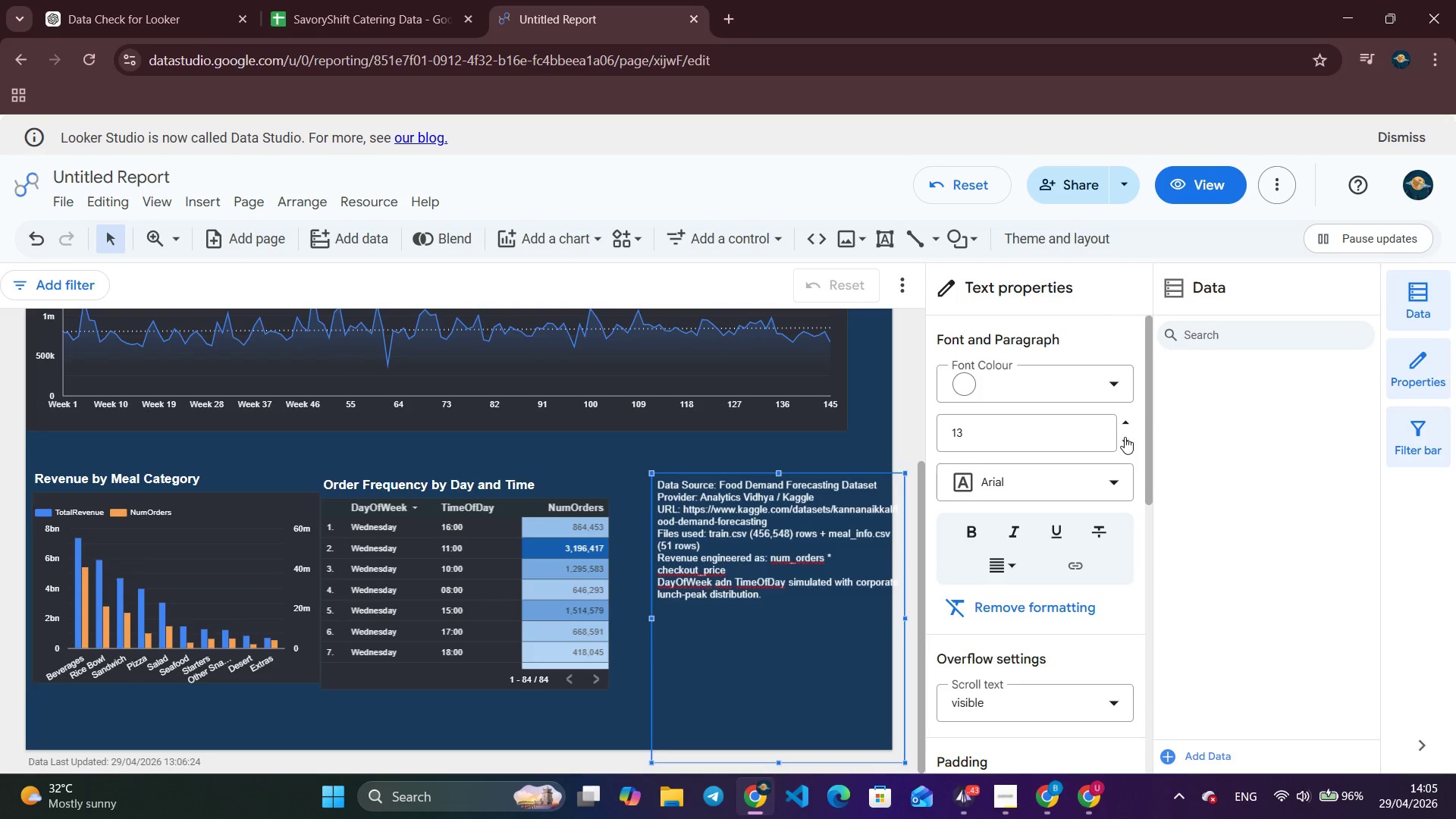 
double_click([1123, 436])
 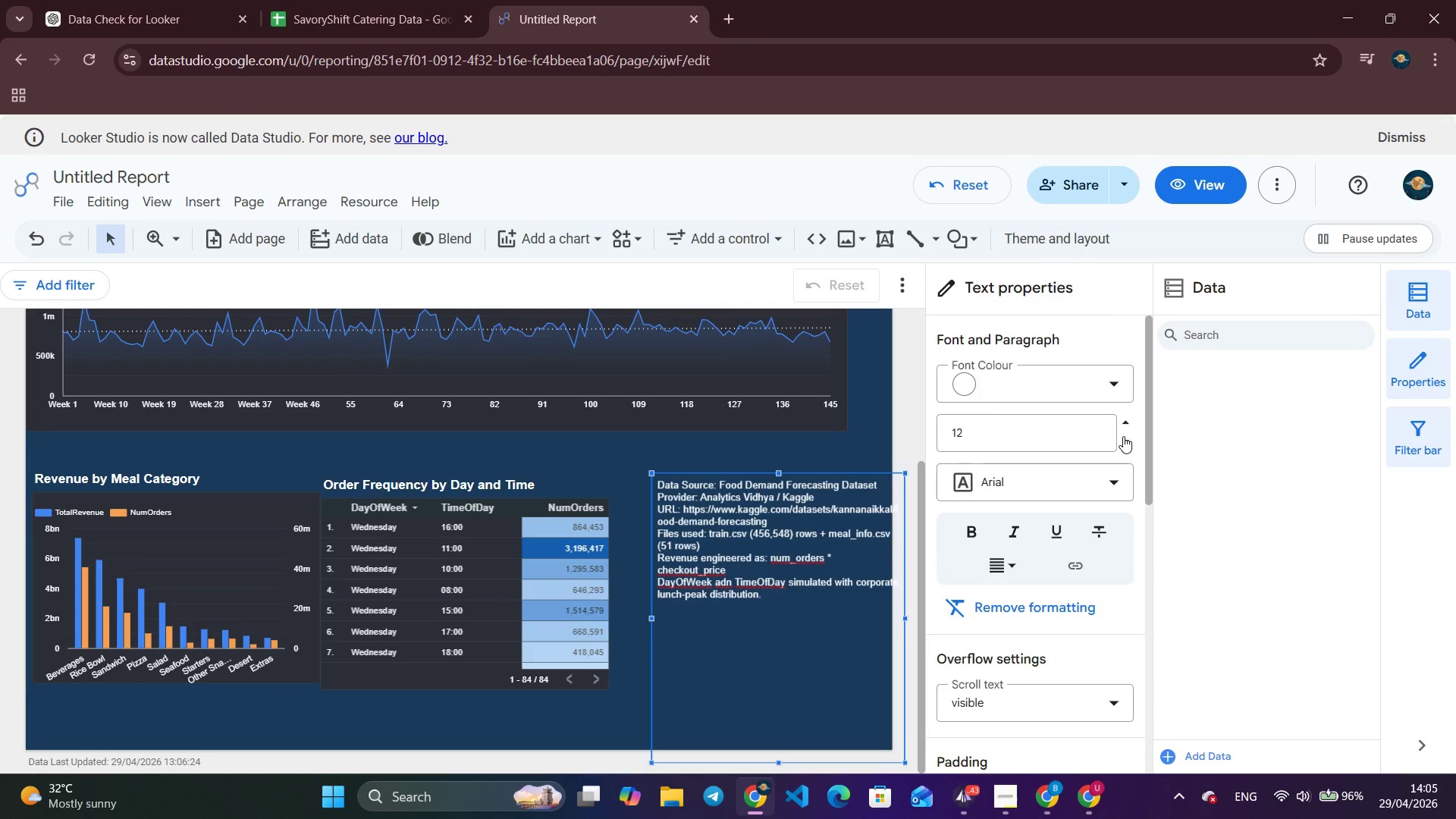 
triple_click([1123, 436])
 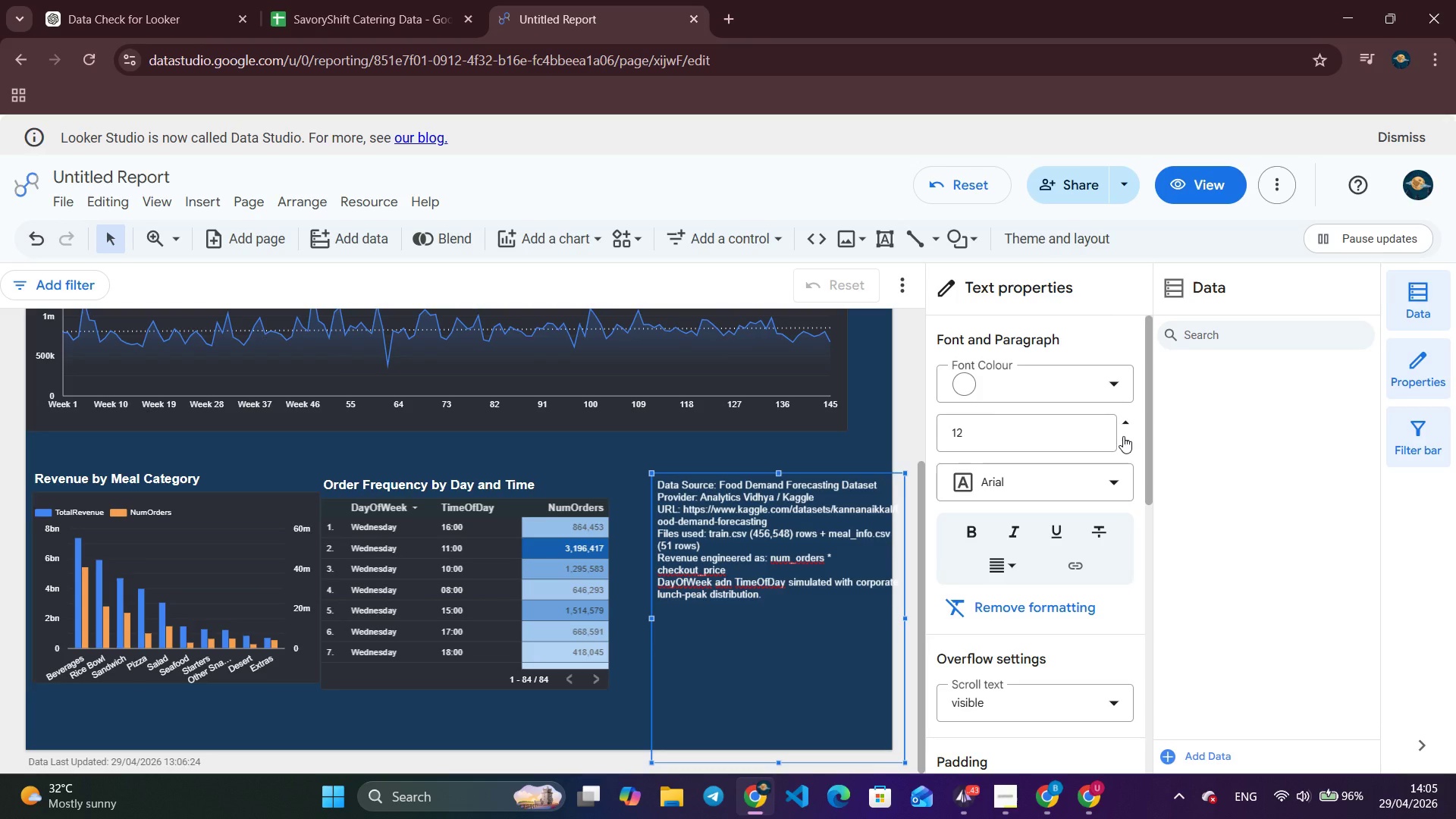 
triple_click([1123, 436])
 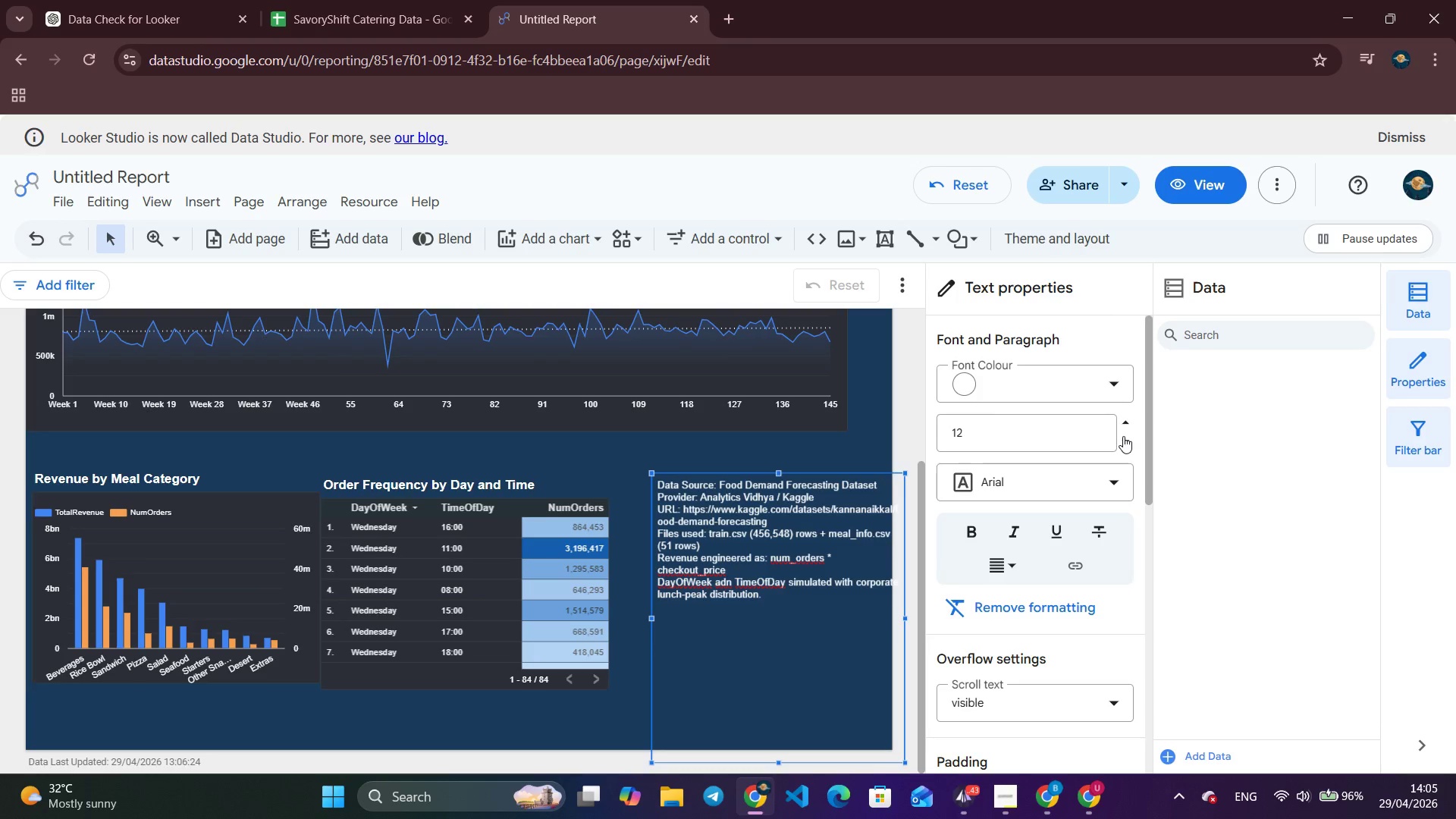 
triple_click([1123, 436])
 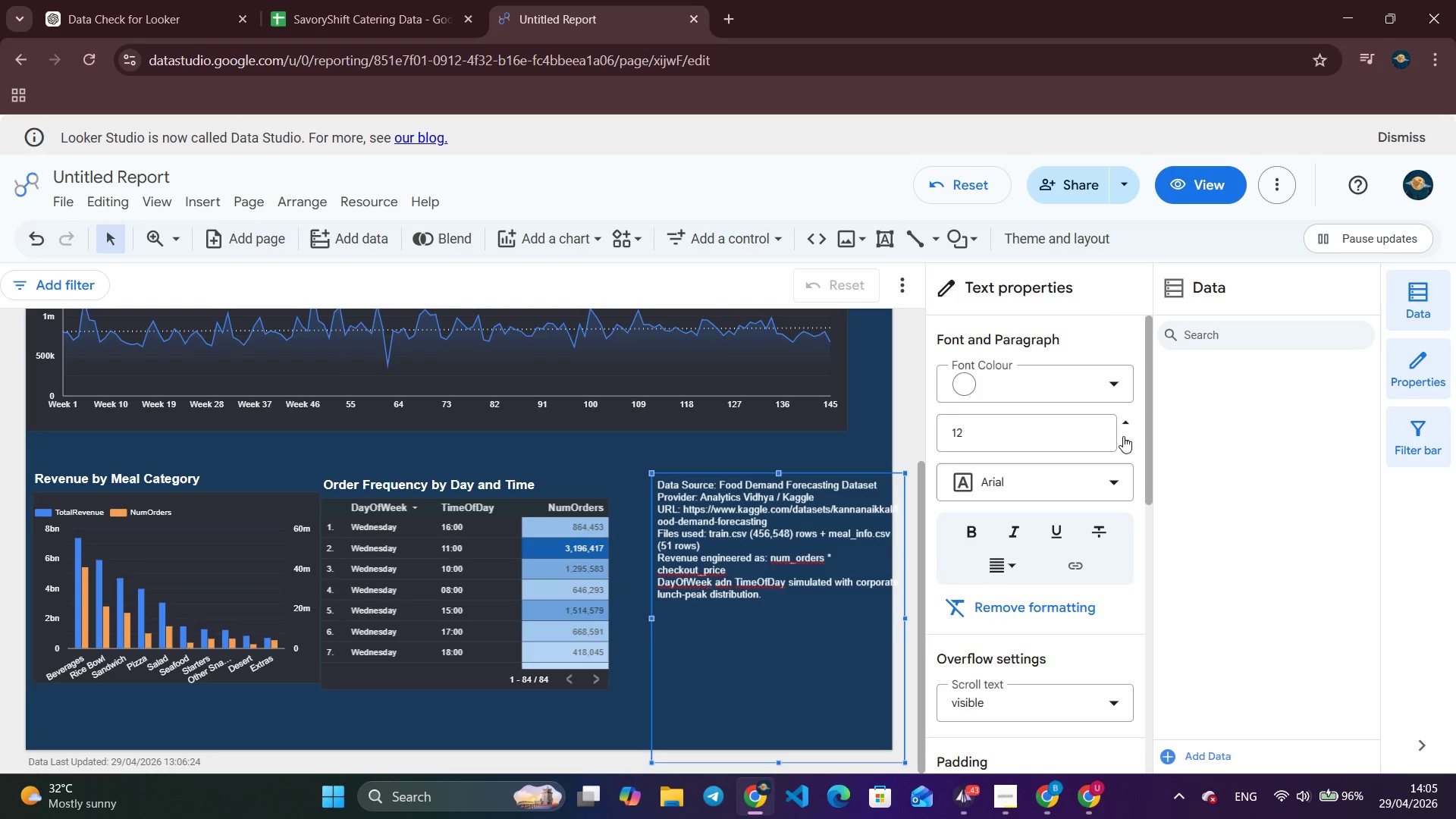 
triple_click([1123, 436])
 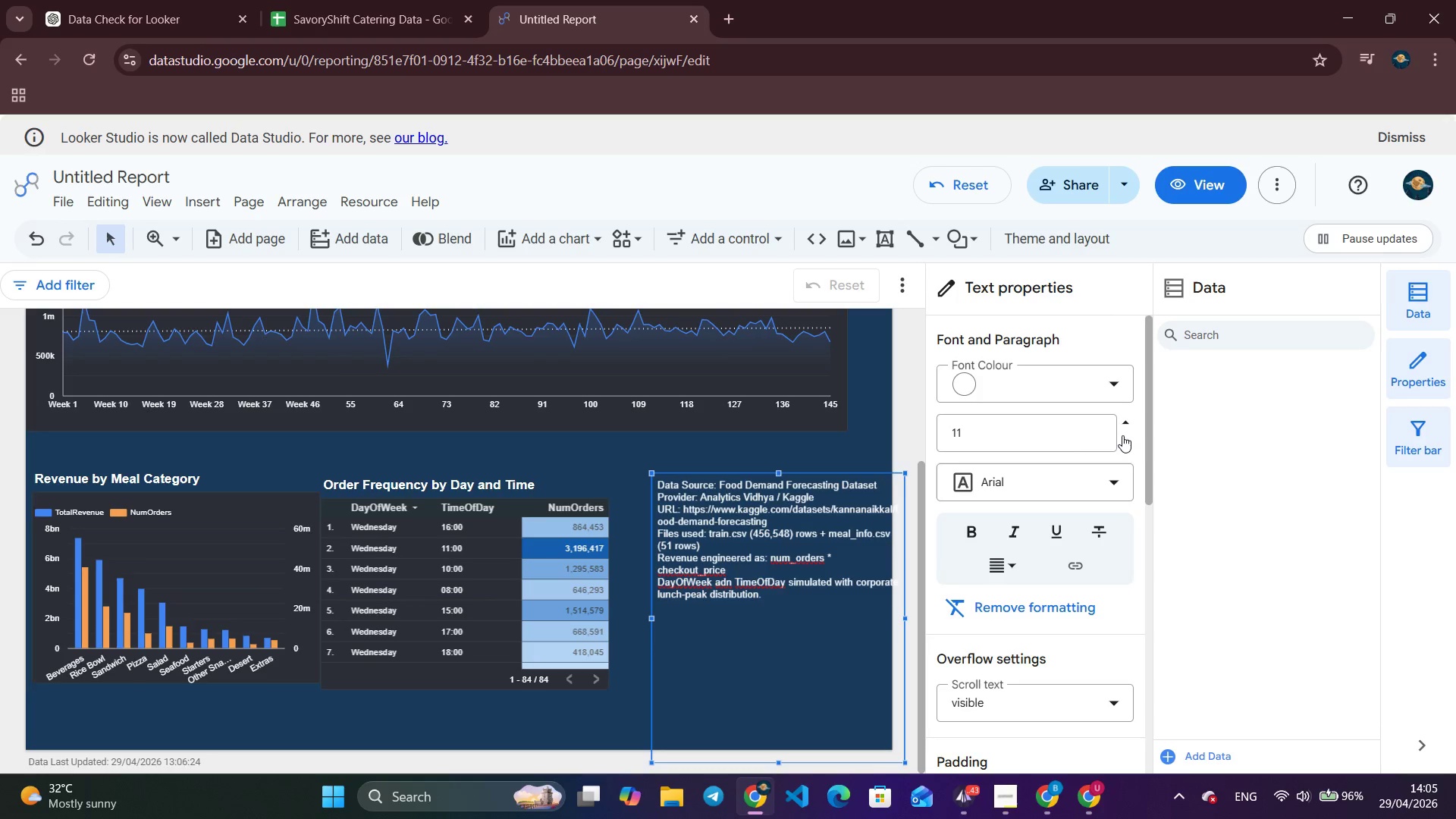 
double_click([1122, 422])
 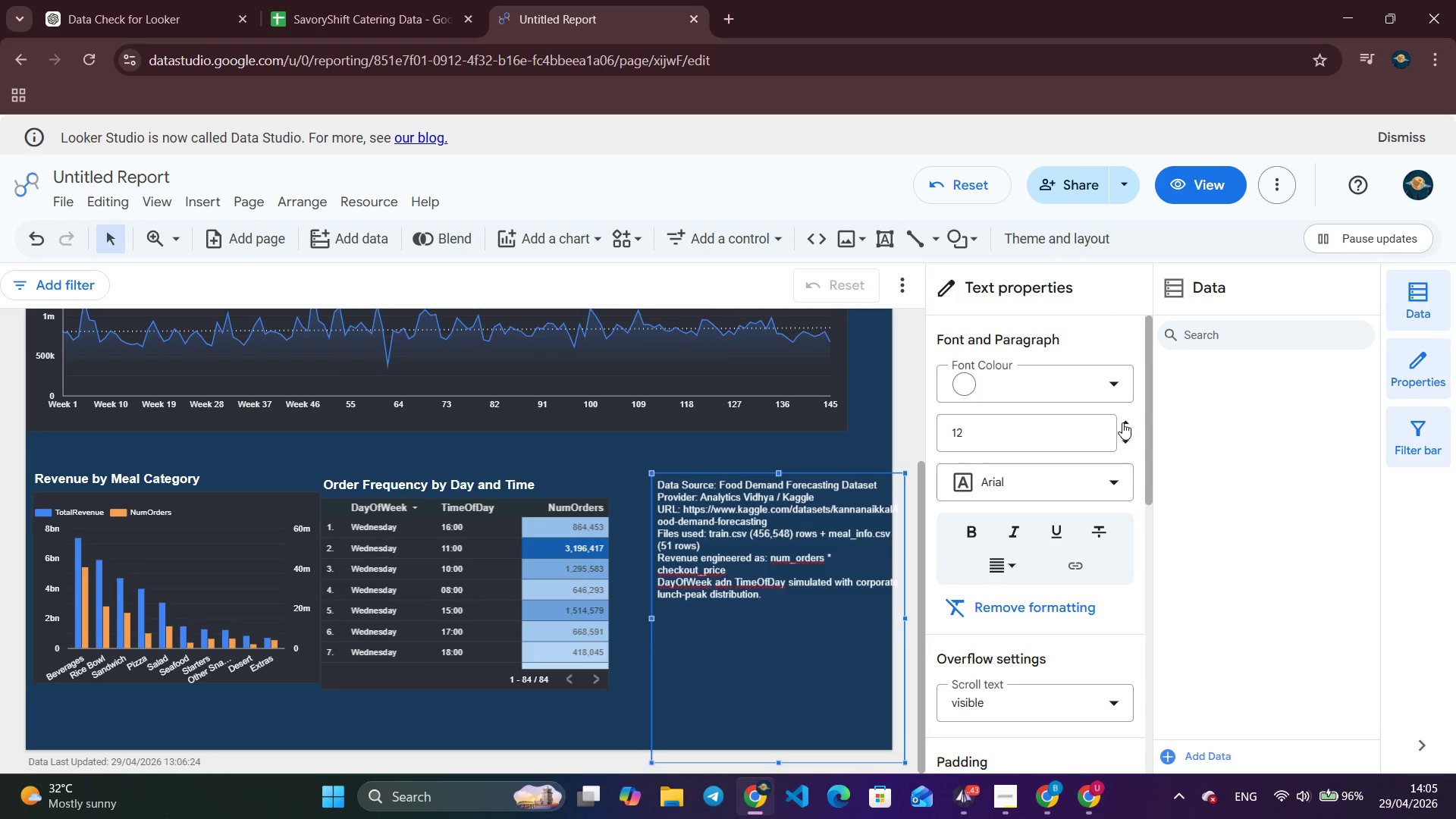 
triple_click([1122, 422])
 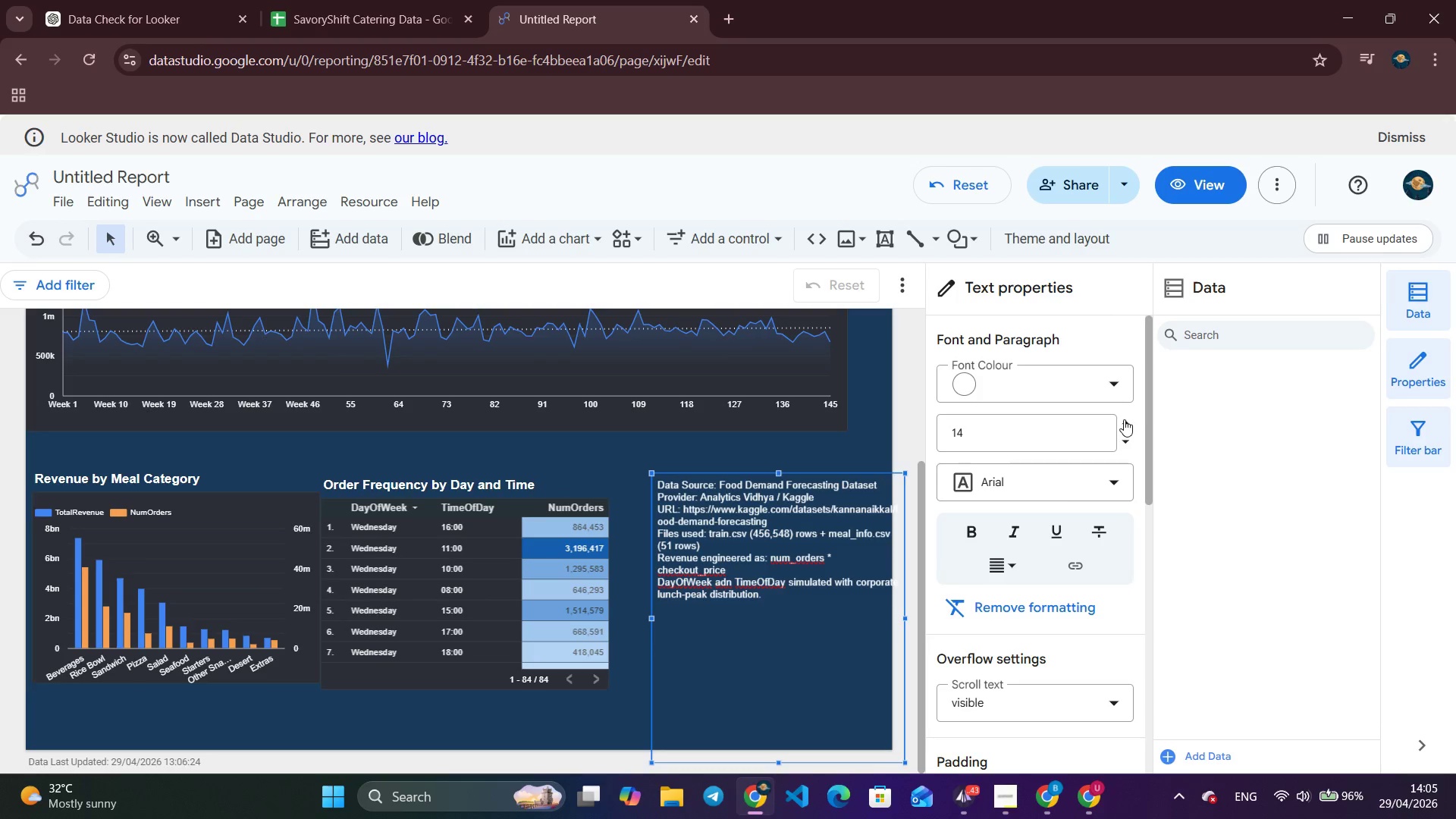 
scroll: coordinate [990, 534], scroll_direction: up, amount: 2.0
 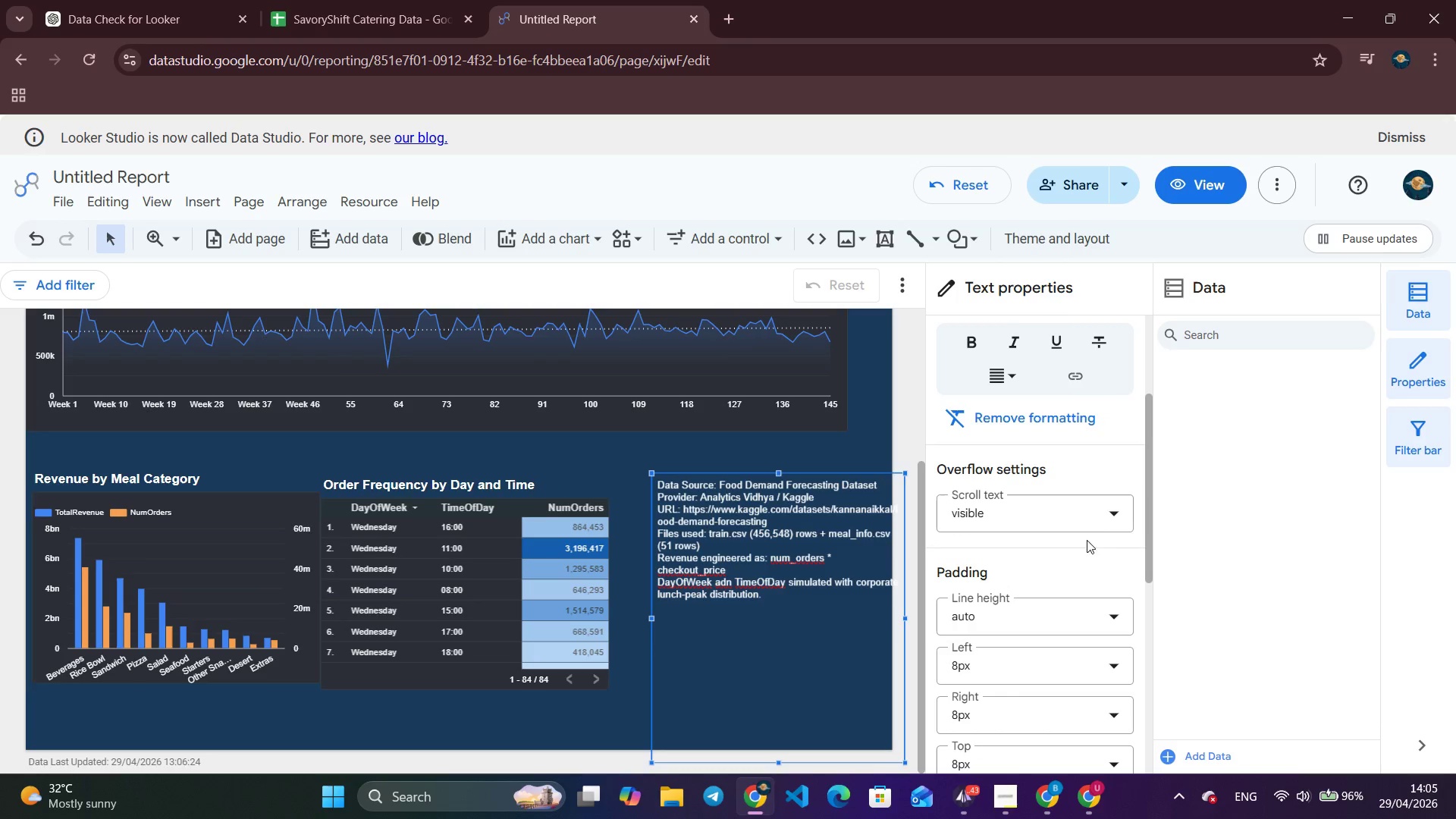 
left_click([1109, 515])
 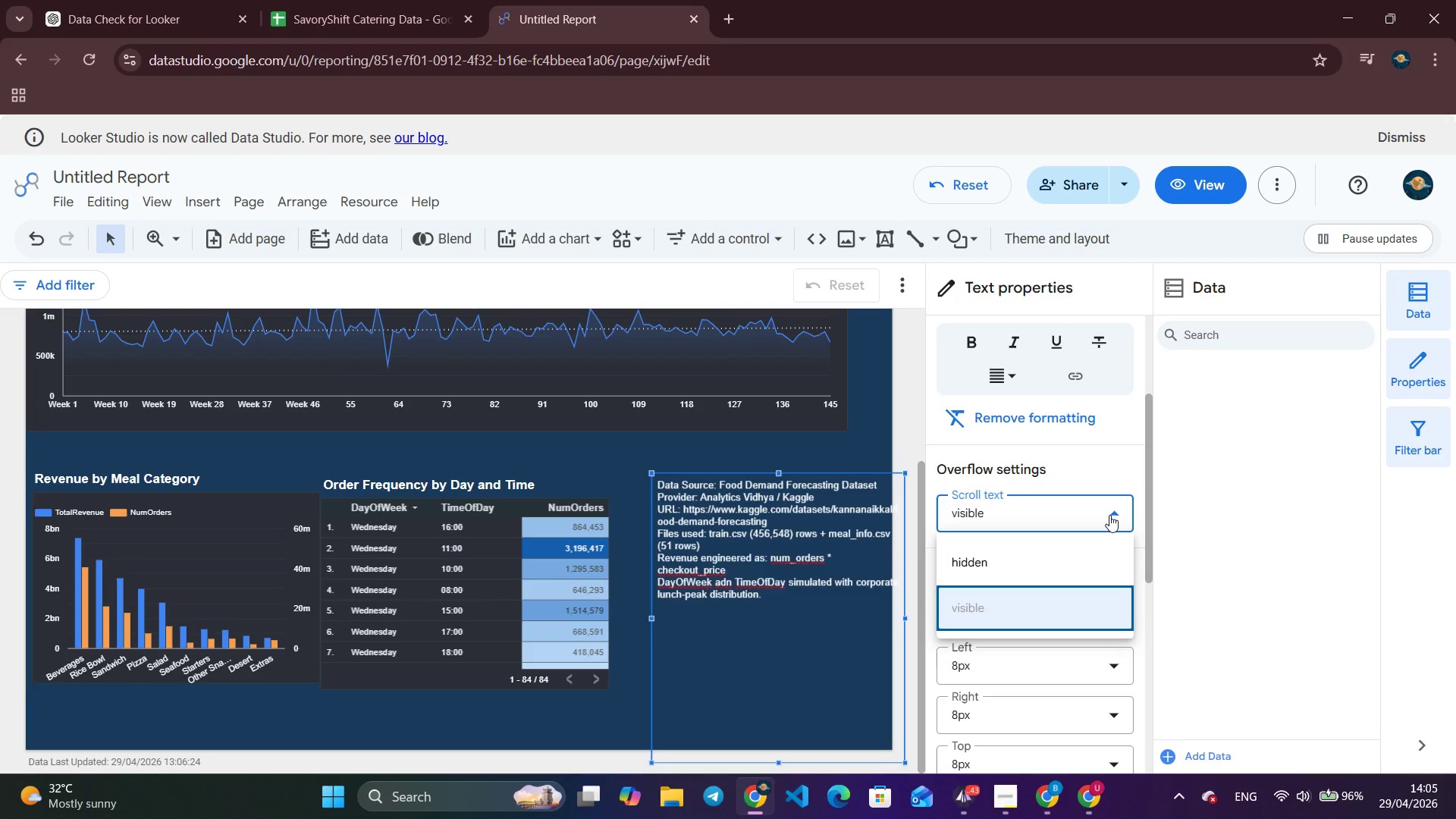 
left_click([1109, 515])
 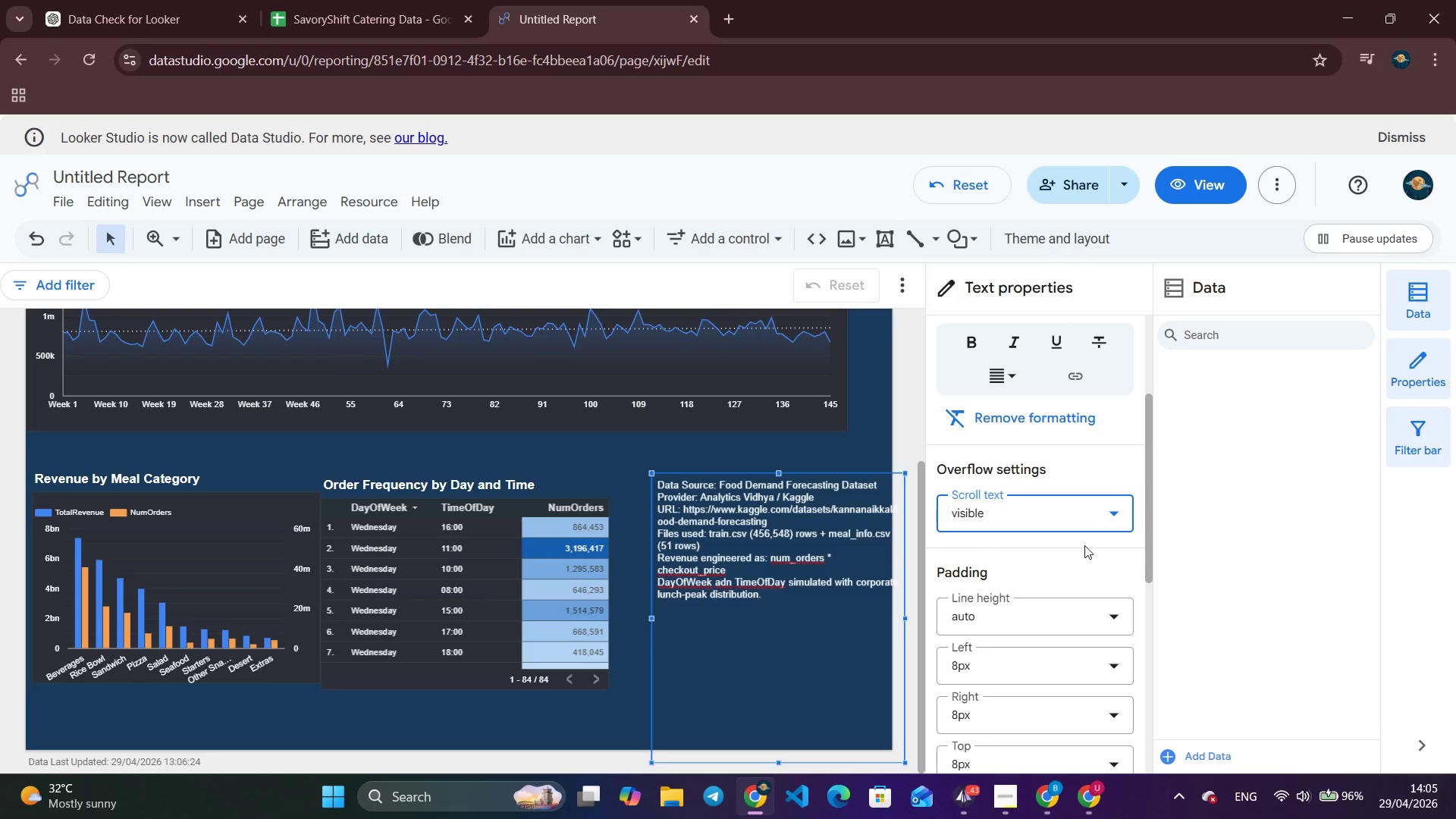 
scroll: coordinate [1081, 554], scroll_direction: down, amount: 4.0
 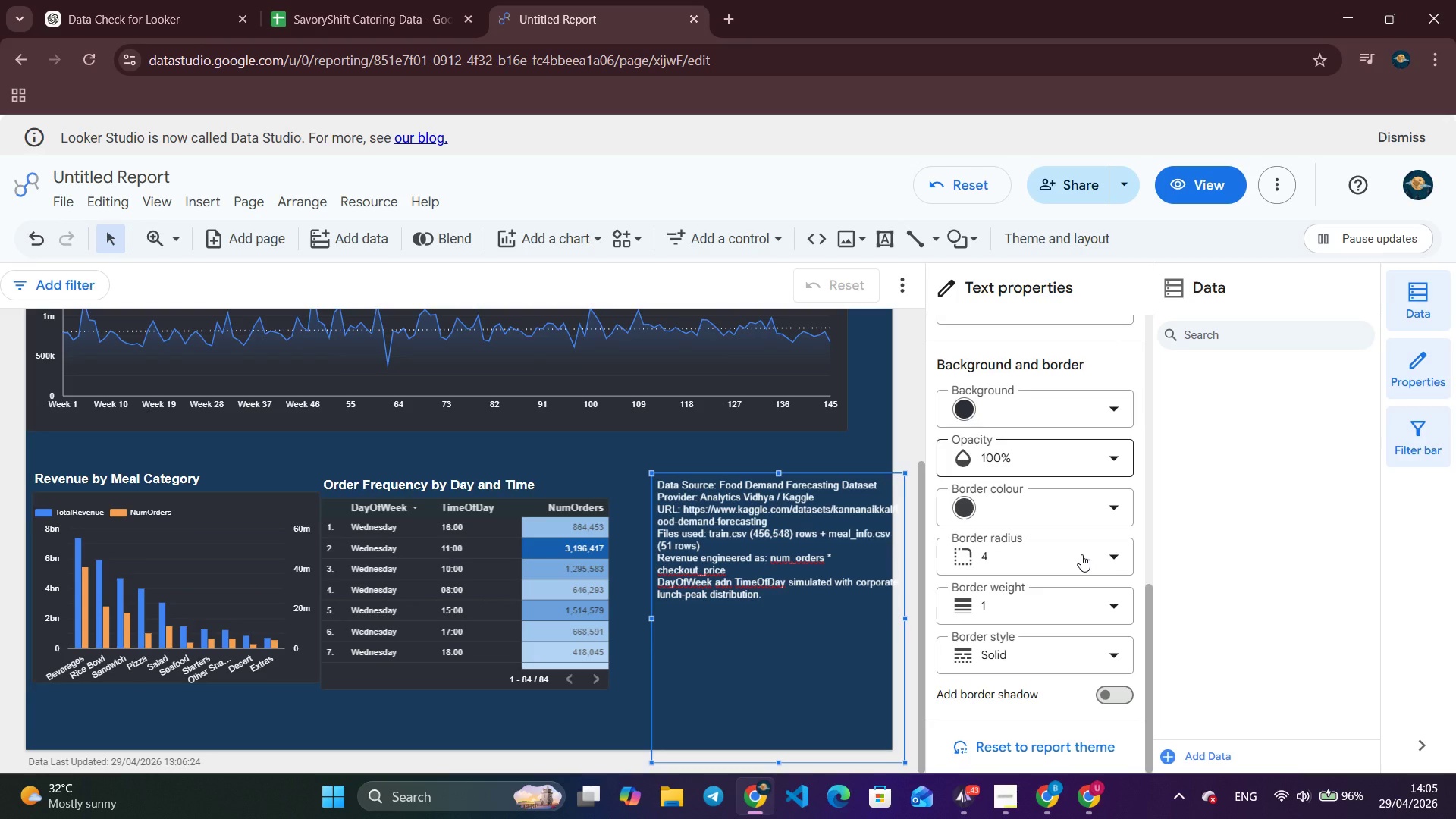 
scroll: coordinate [1081, 554], scroll_direction: up, amount: 3.0
 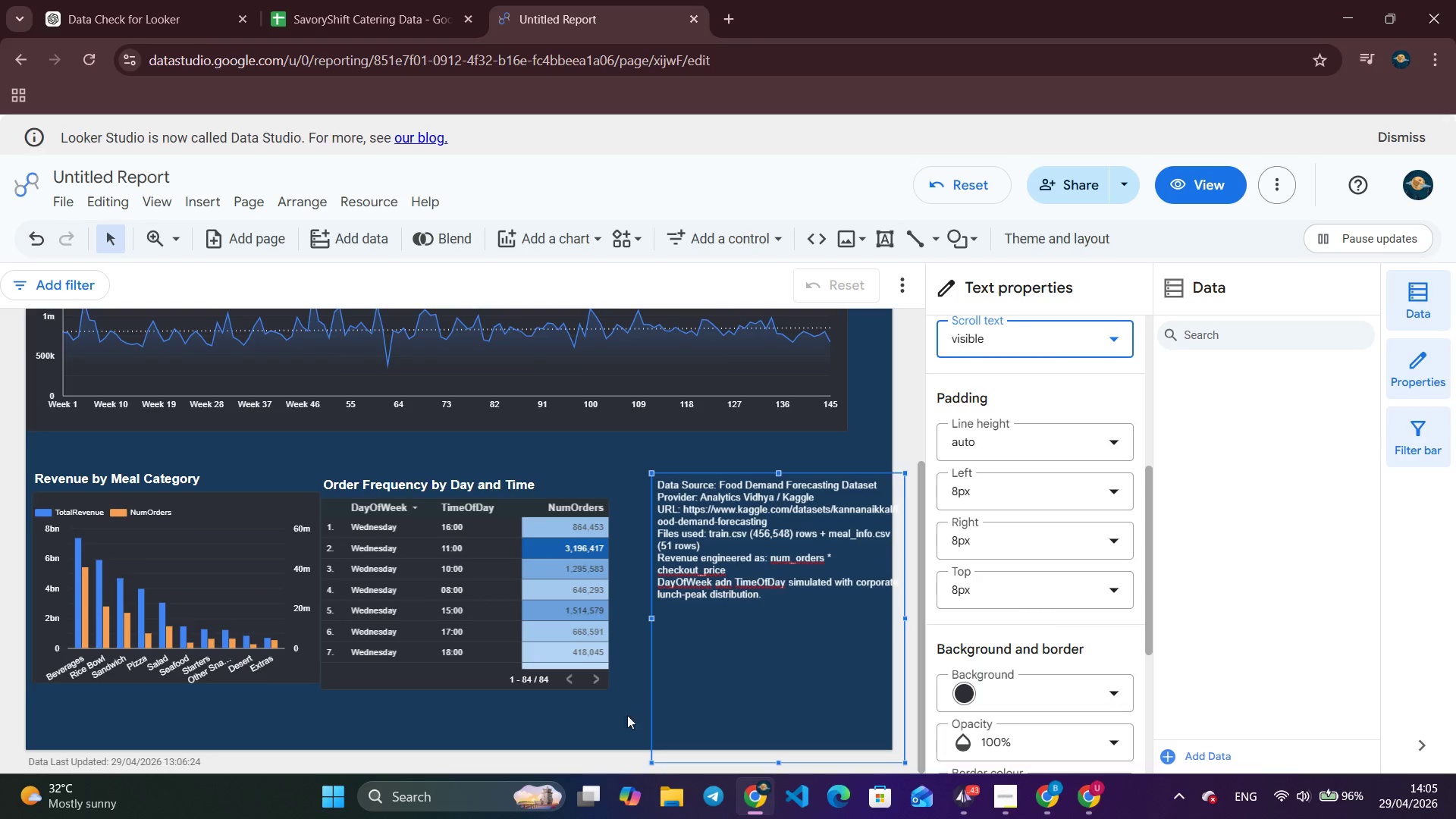 
left_click([608, 718])
 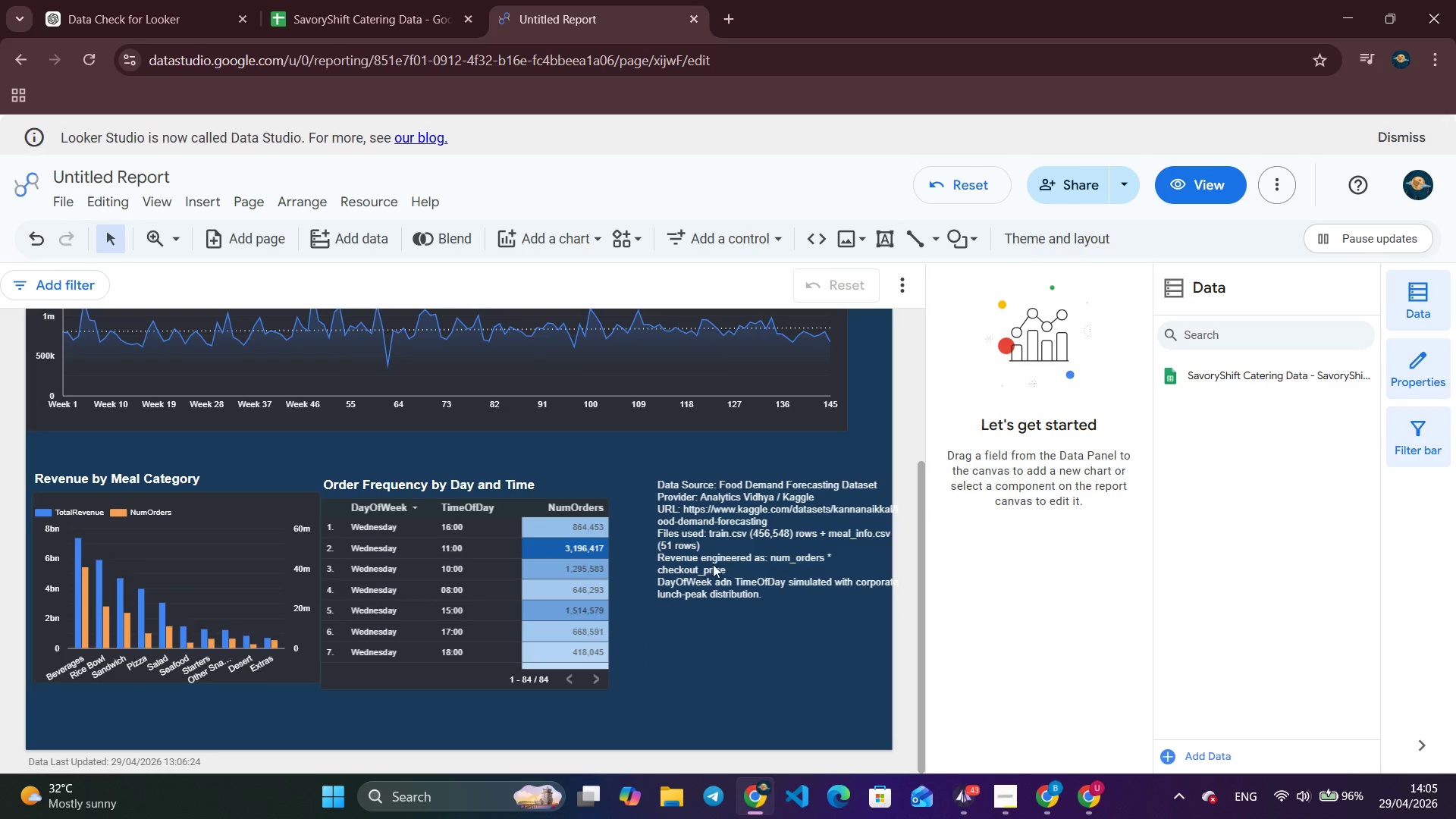 
left_click([717, 534])
 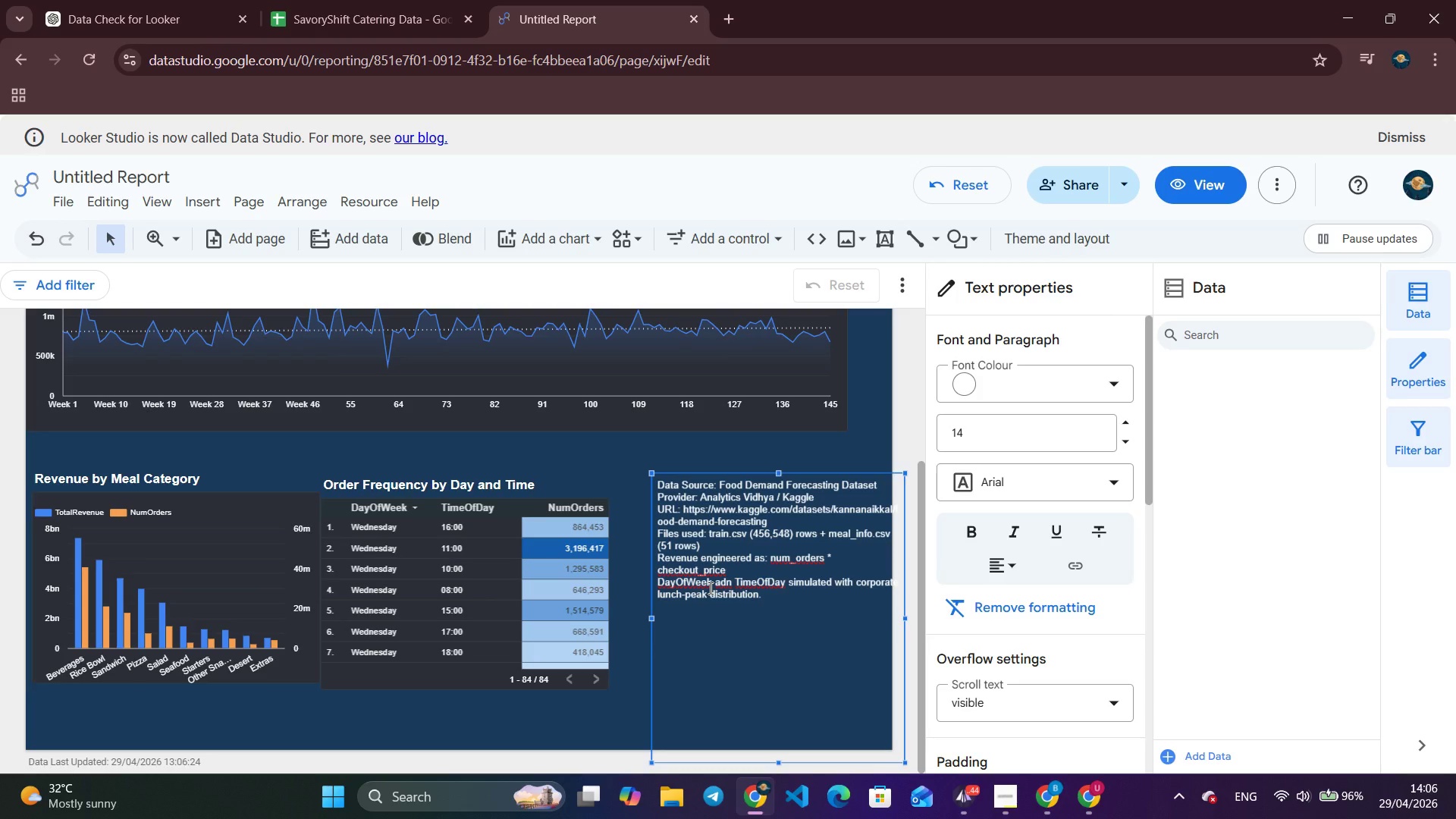 
wait(10.92)
 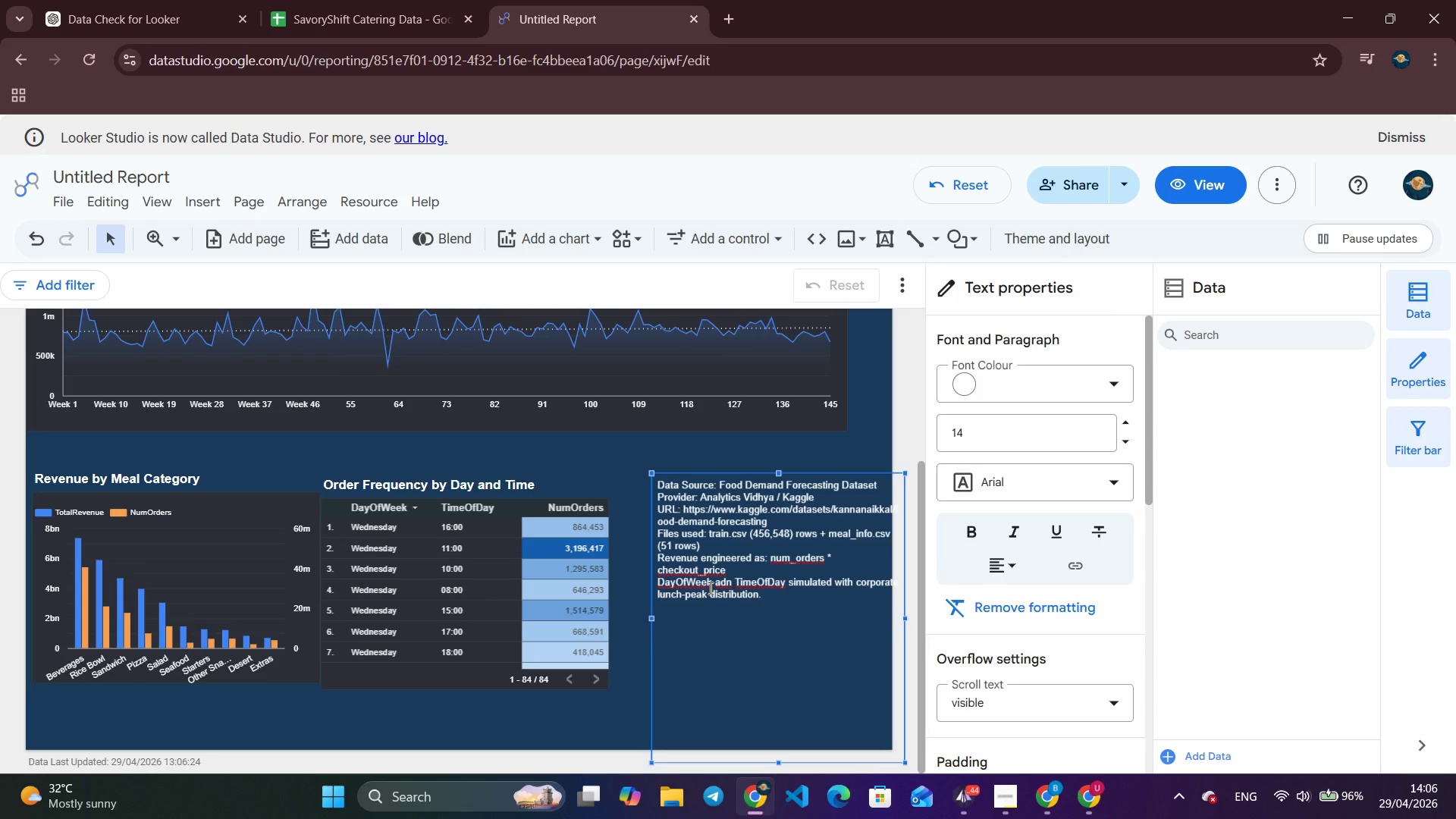 
scroll: coordinate [593, 630], scroll_direction: up, amount: 9.0
 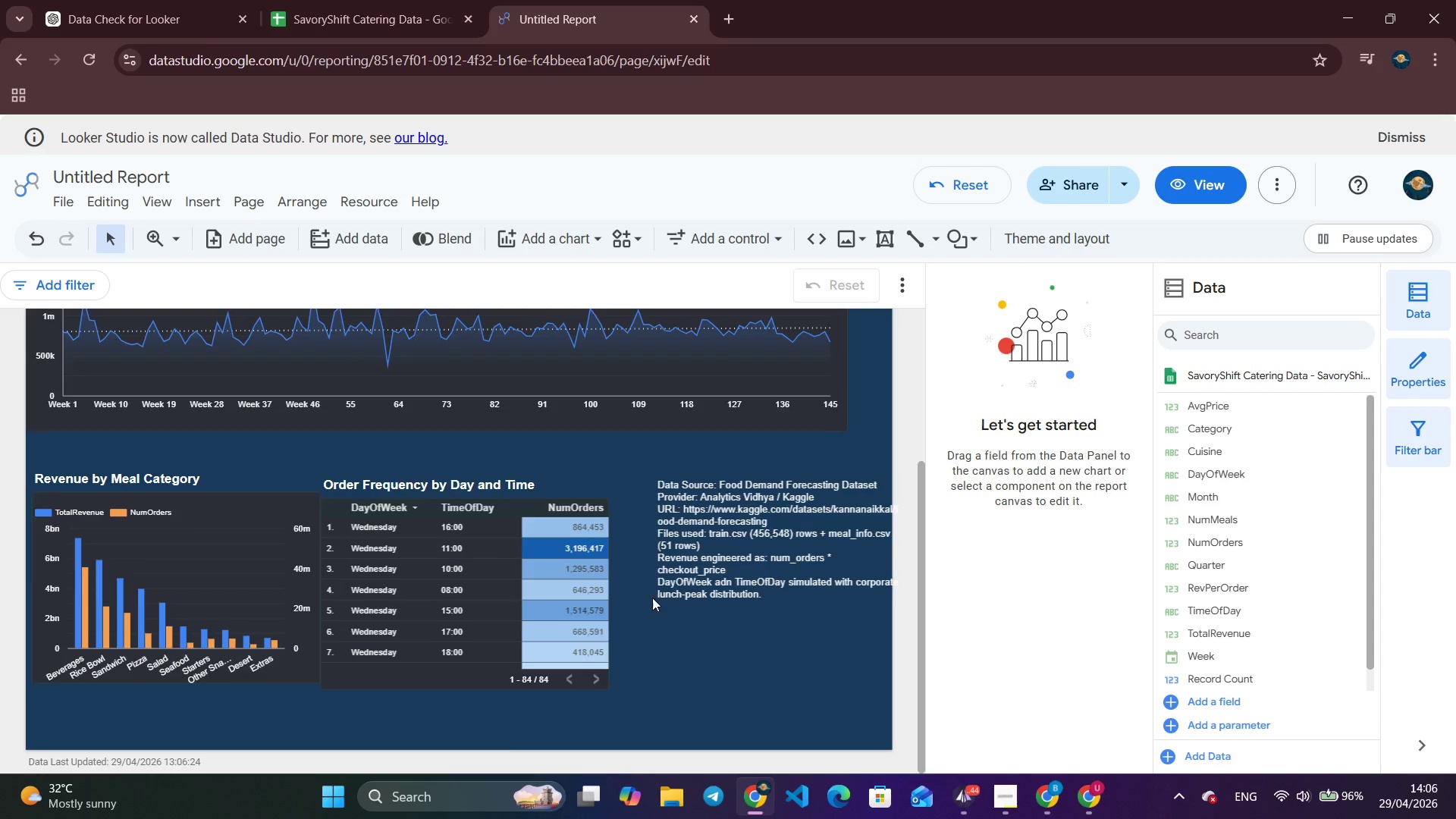 
left_click([319, 704])
 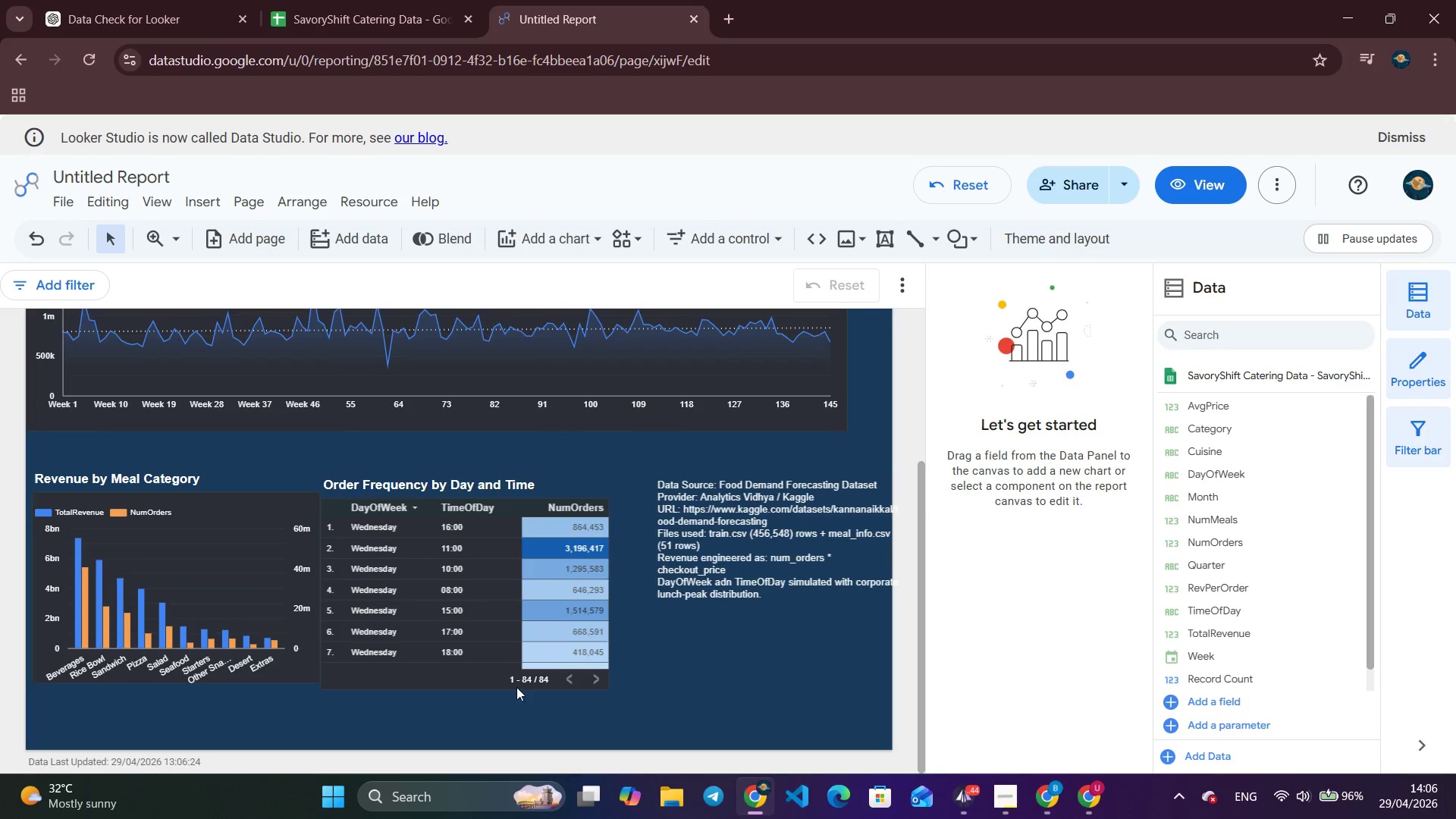 
scroll: coordinate [653, 594], scroll_direction: up, amount: 6.0
 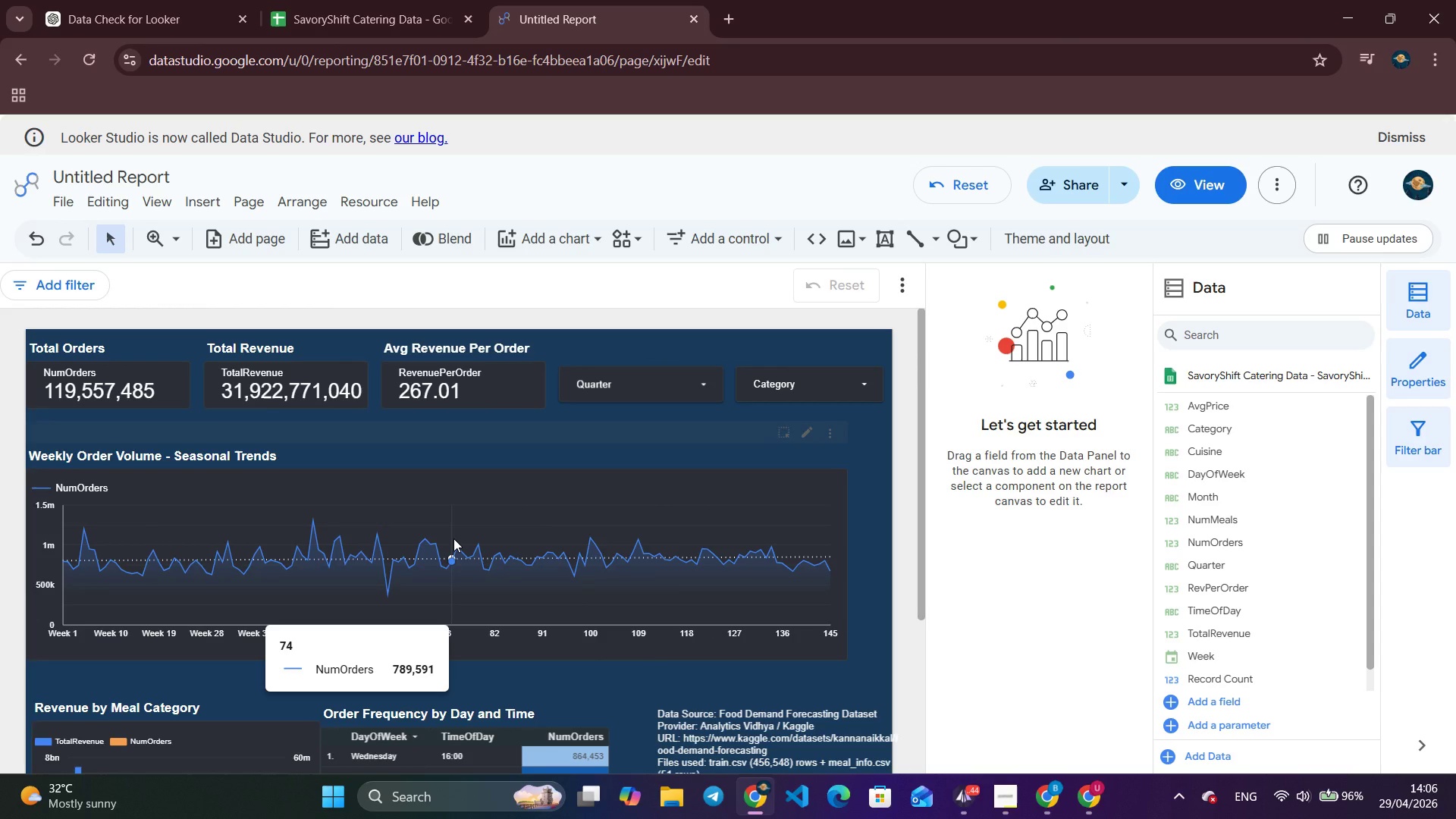 
left_click_drag(start_coordinate=[453, 538], to_coordinate=[478, 539])
 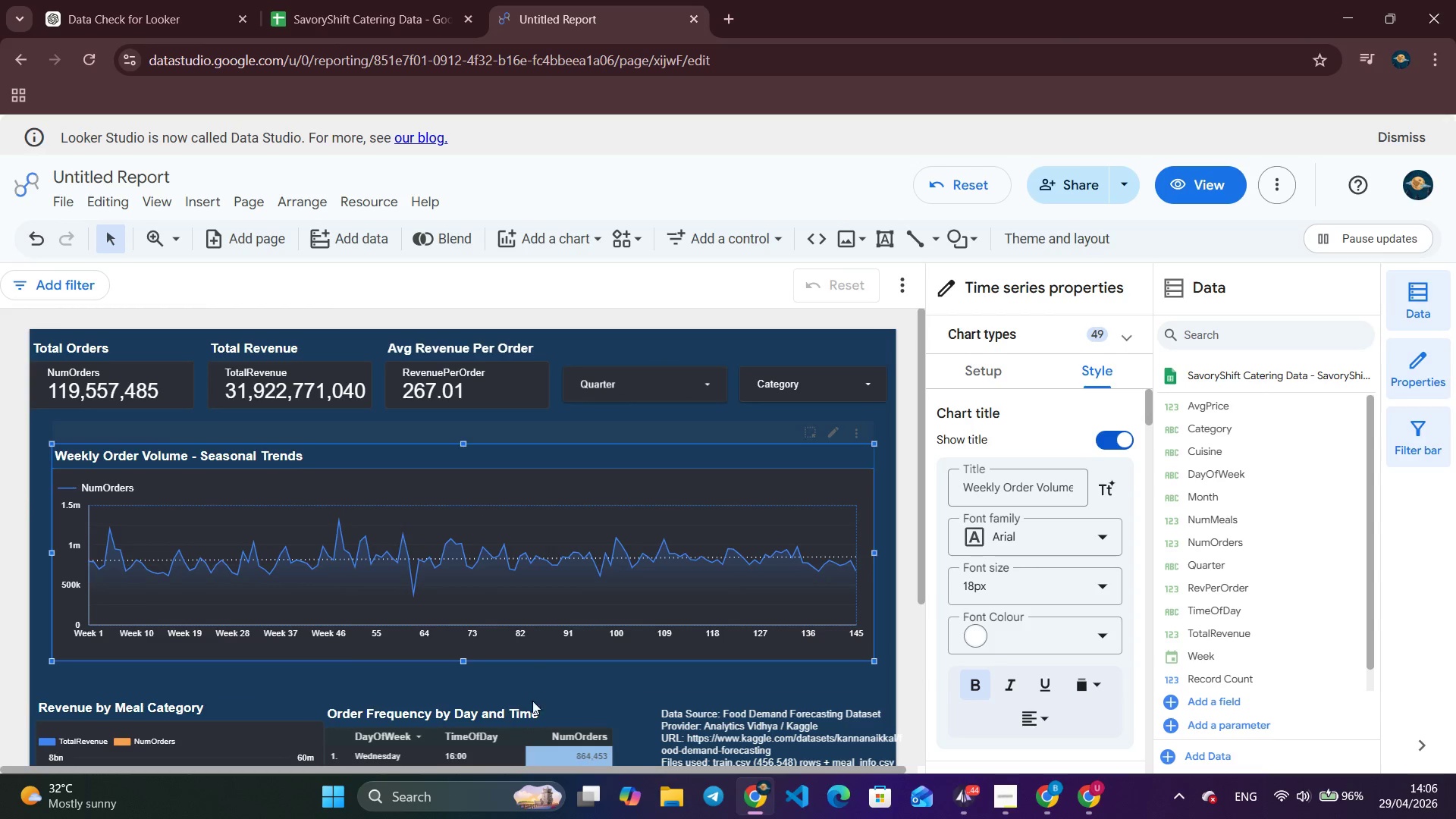 
scroll: coordinate [657, 563], scroll_direction: down, amount: 4.0
 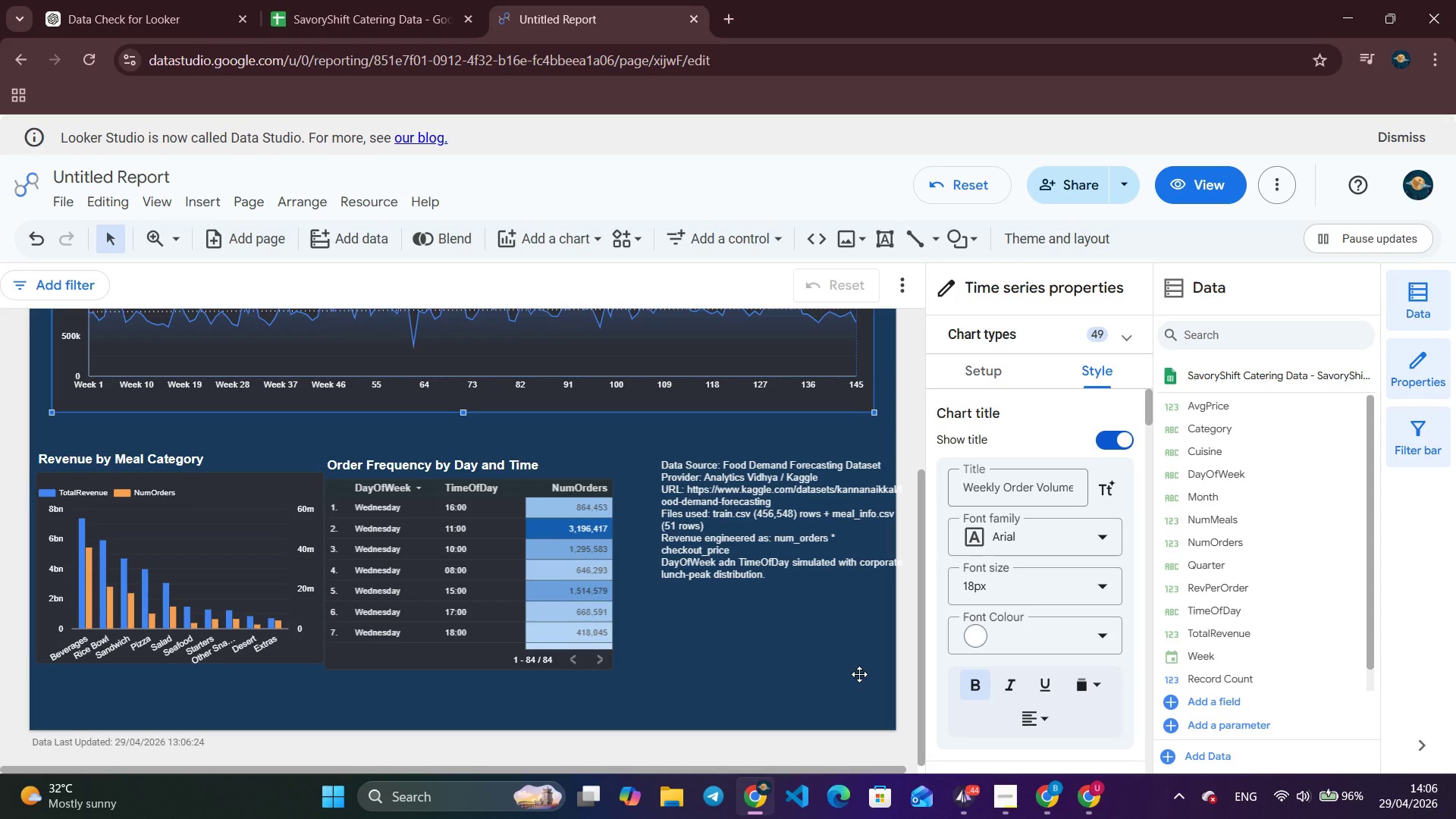 
wait(6.83)
 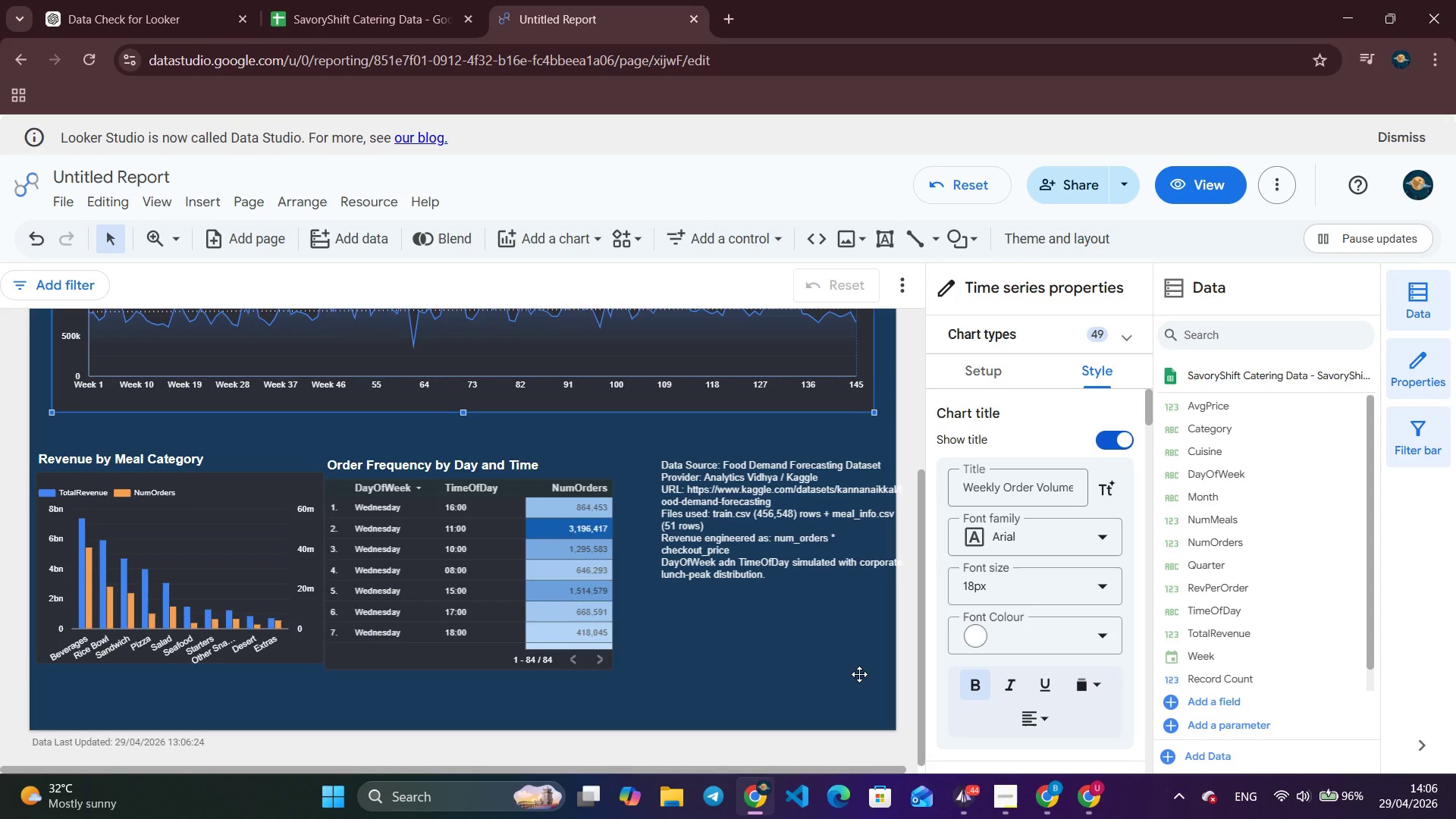 
left_click_drag(start_coordinate=[760, 514], to_coordinate=[724, 613])
 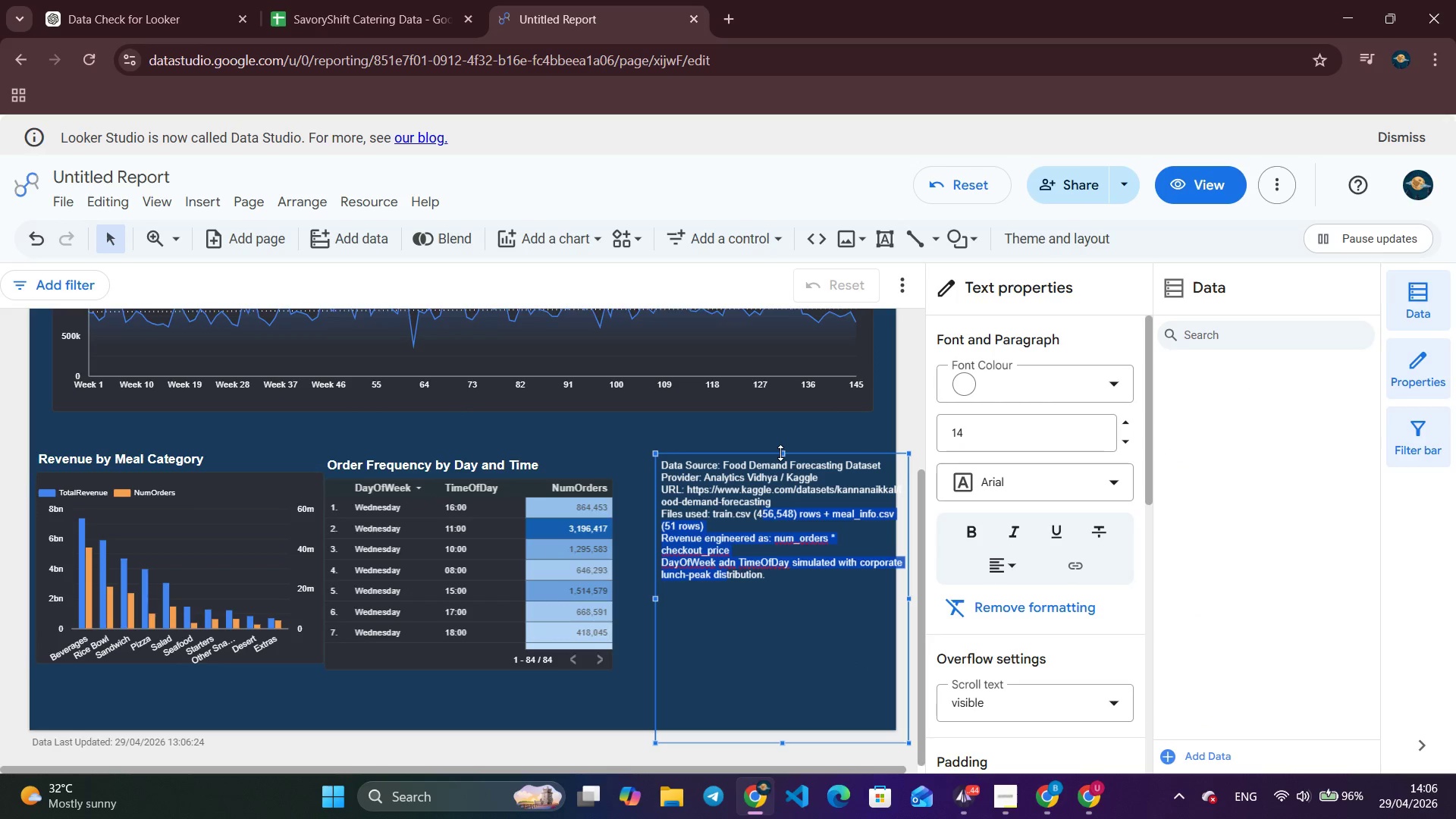 
left_click_drag(start_coordinate=[780, 453], to_coordinate=[770, 603])
 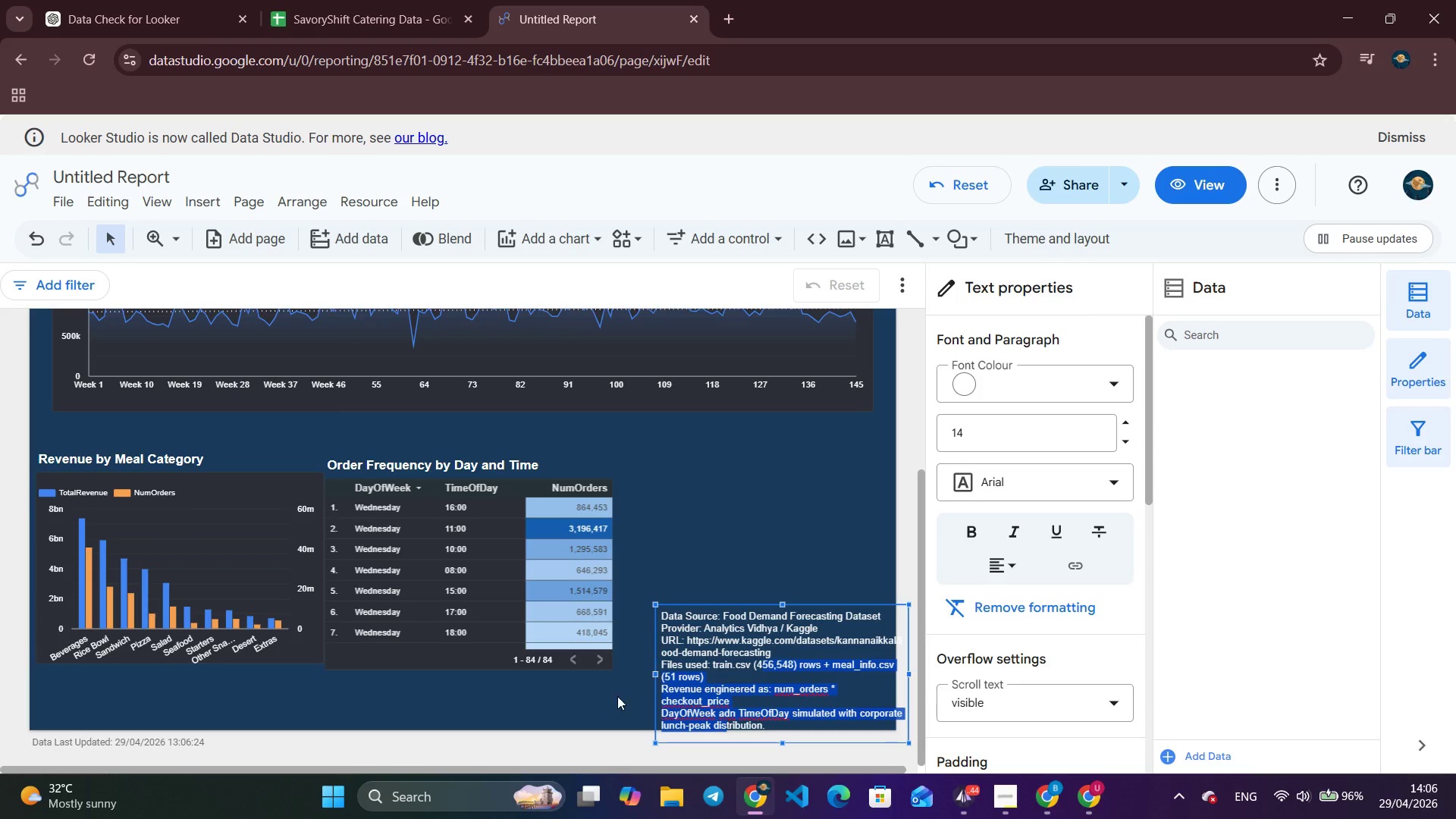 
left_click([617, 686])
 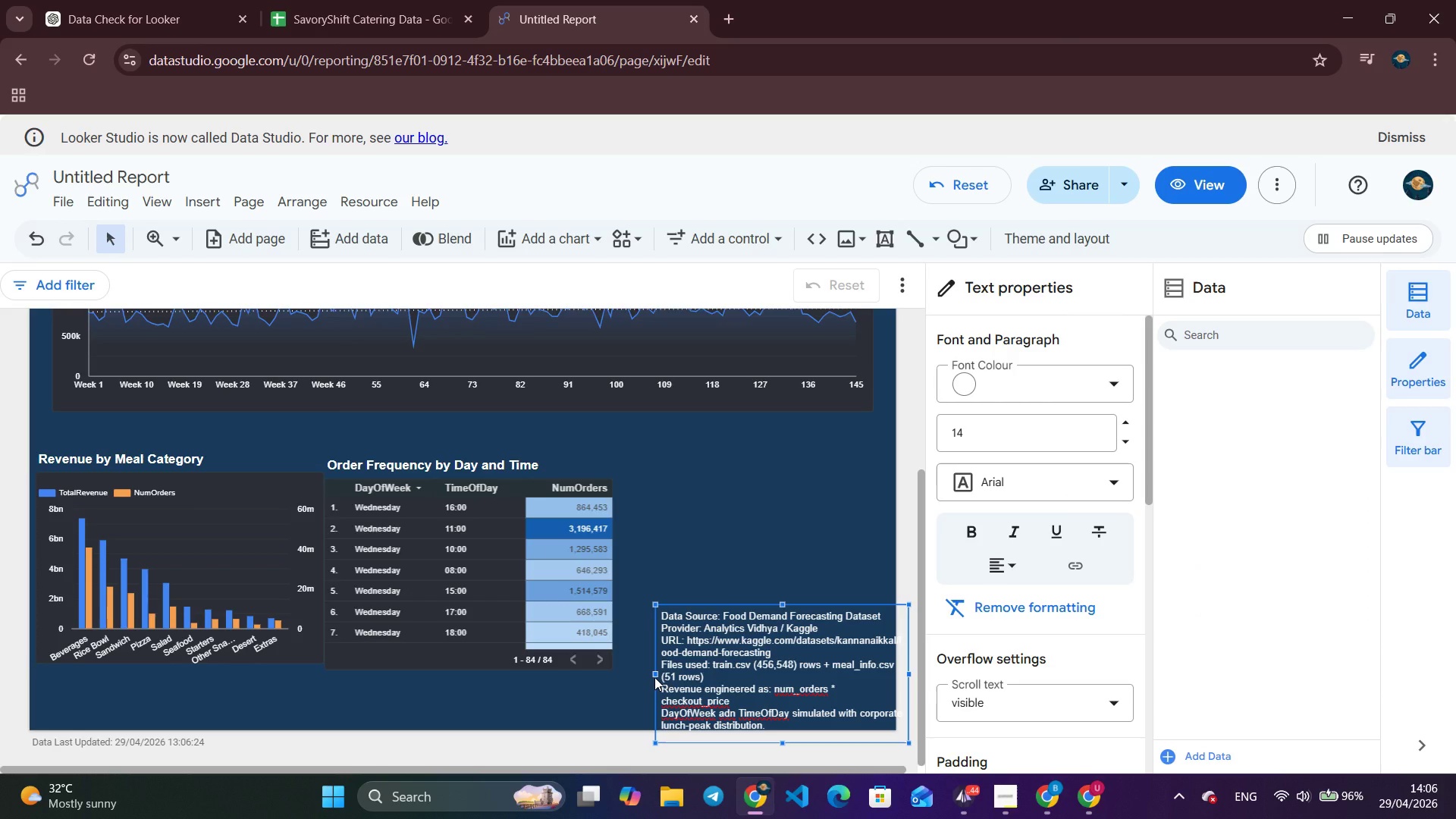 
left_click_drag(start_coordinate=[654, 673], to_coordinate=[183, 700])
 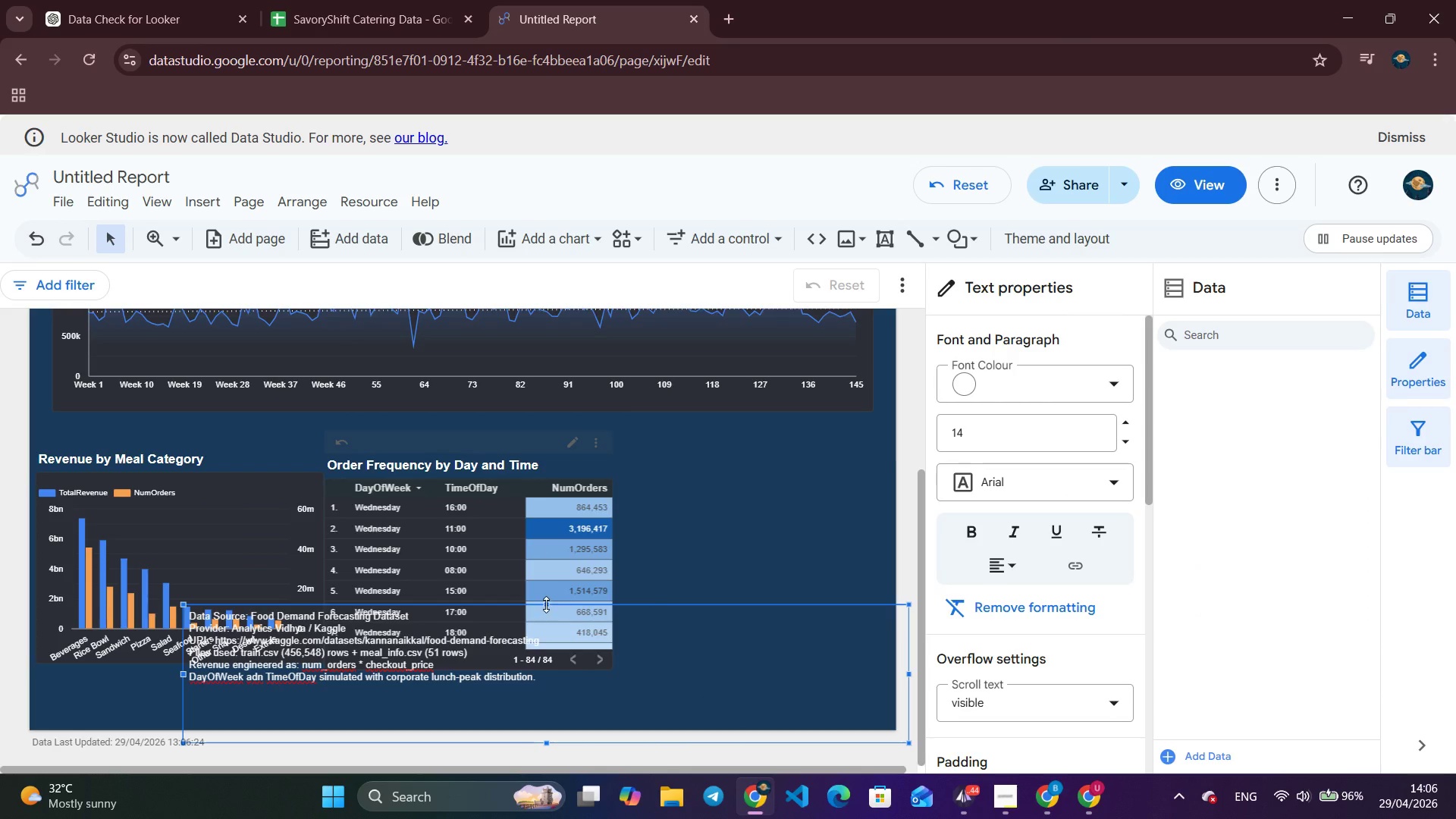 
left_click_drag(start_coordinate=[546, 604], to_coordinate=[532, 677])
 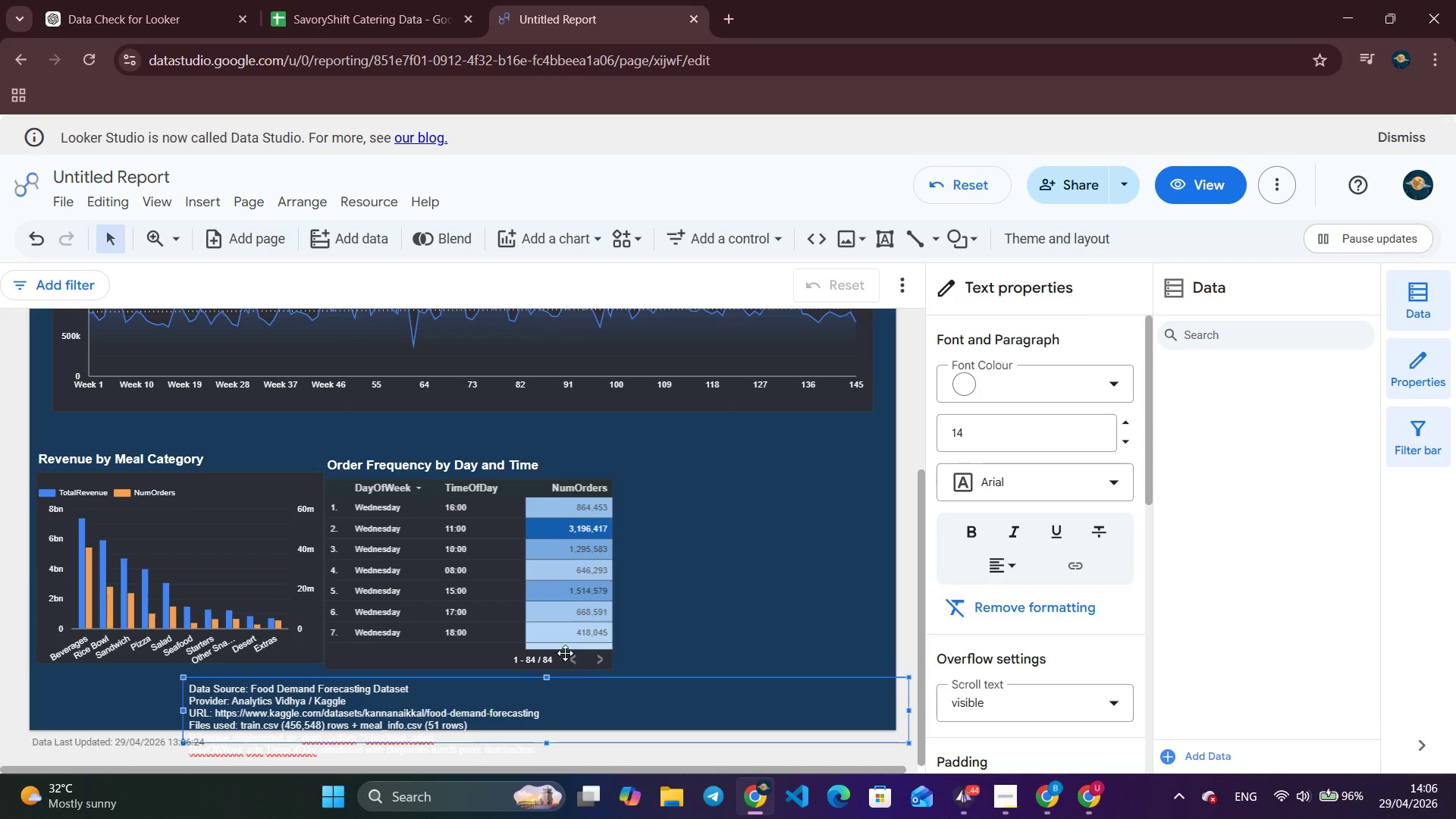 
left_click_drag(start_coordinate=[516, 570], to_coordinate=[770, 555])
 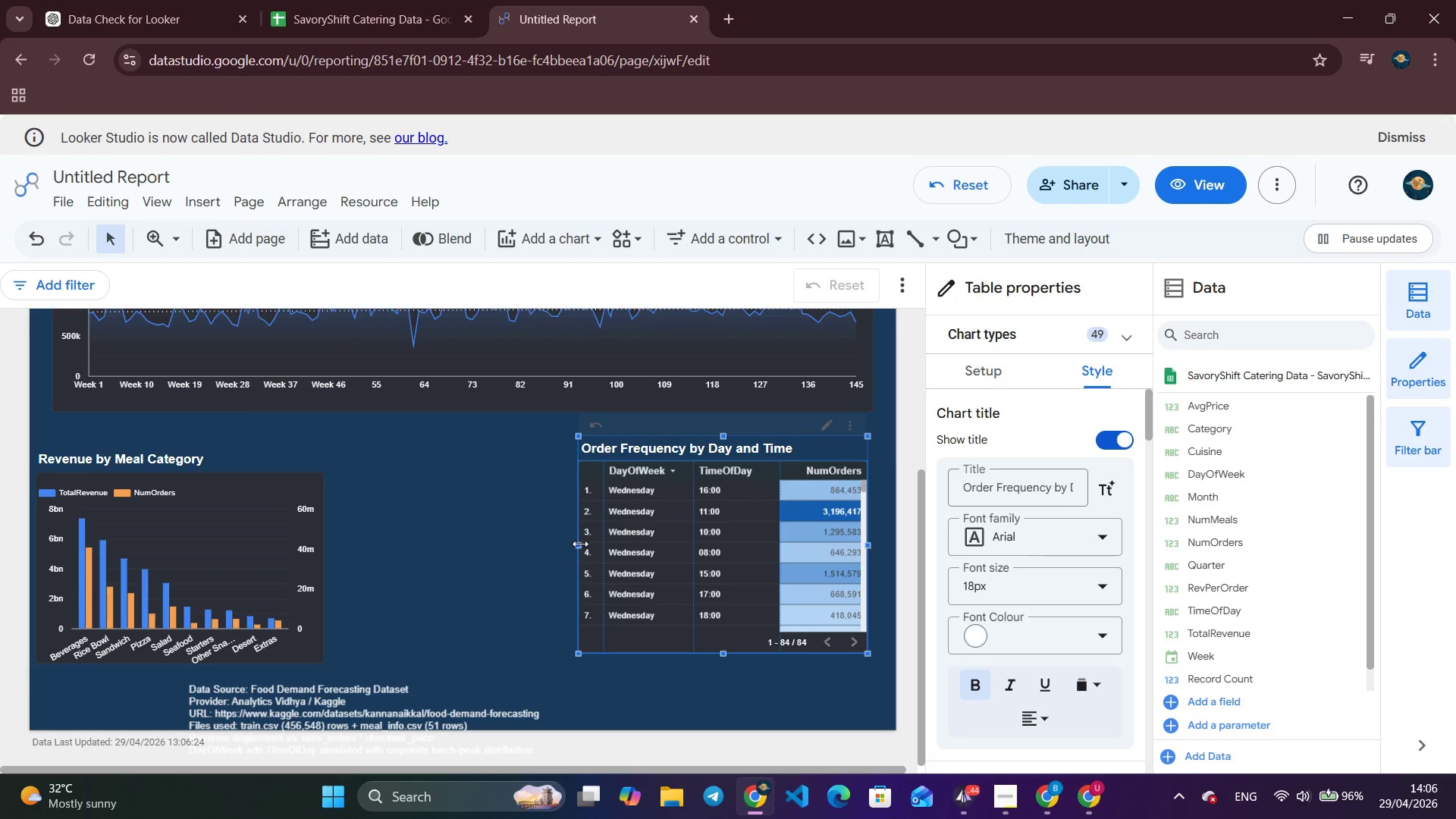 
left_click_drag(start_coordinate=[579, 544], to_coordinate=[473, 532])
 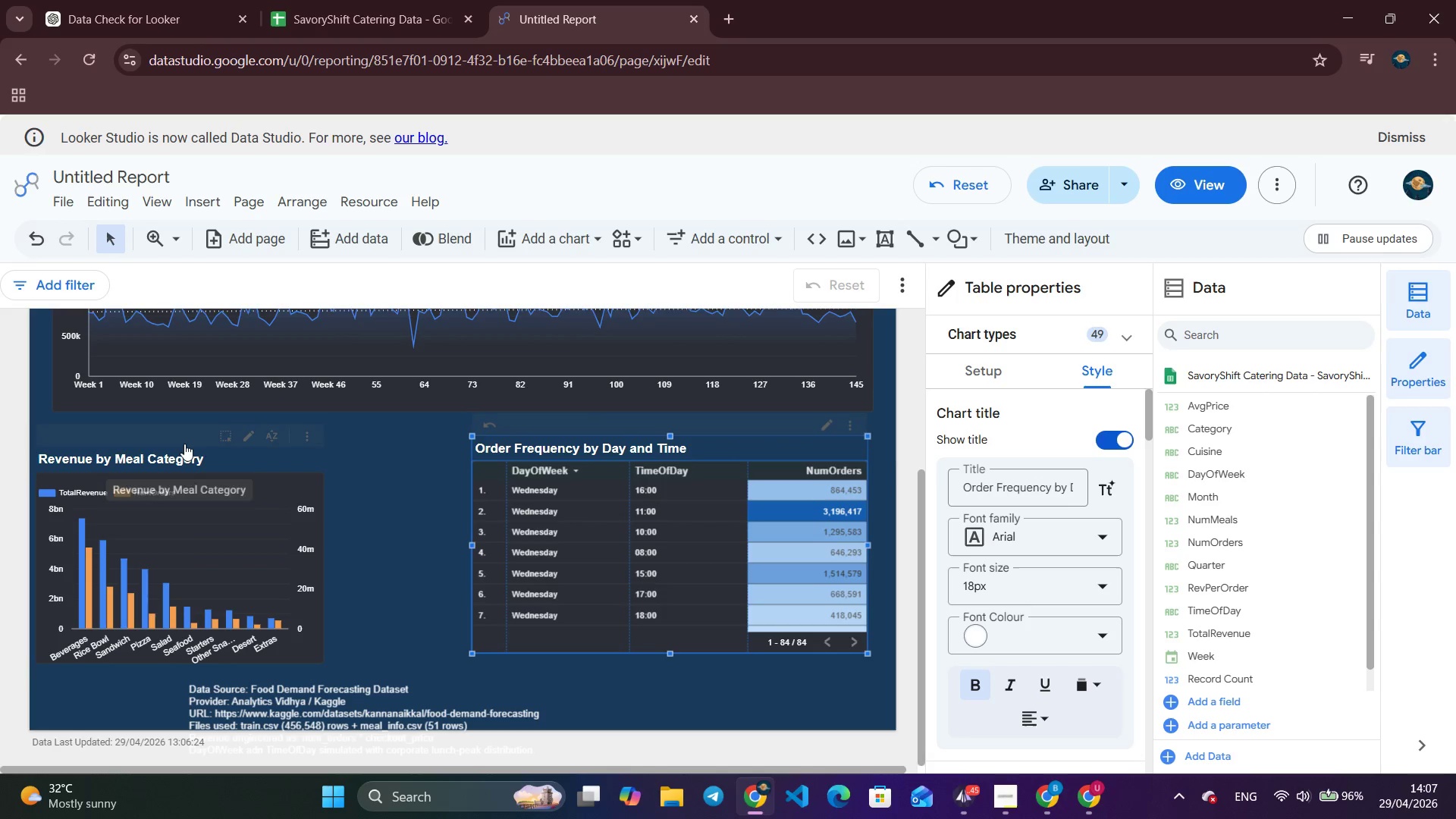 
left_click_drag(start_coordinate=[184, 443], to_coordinate=[202, 428])
 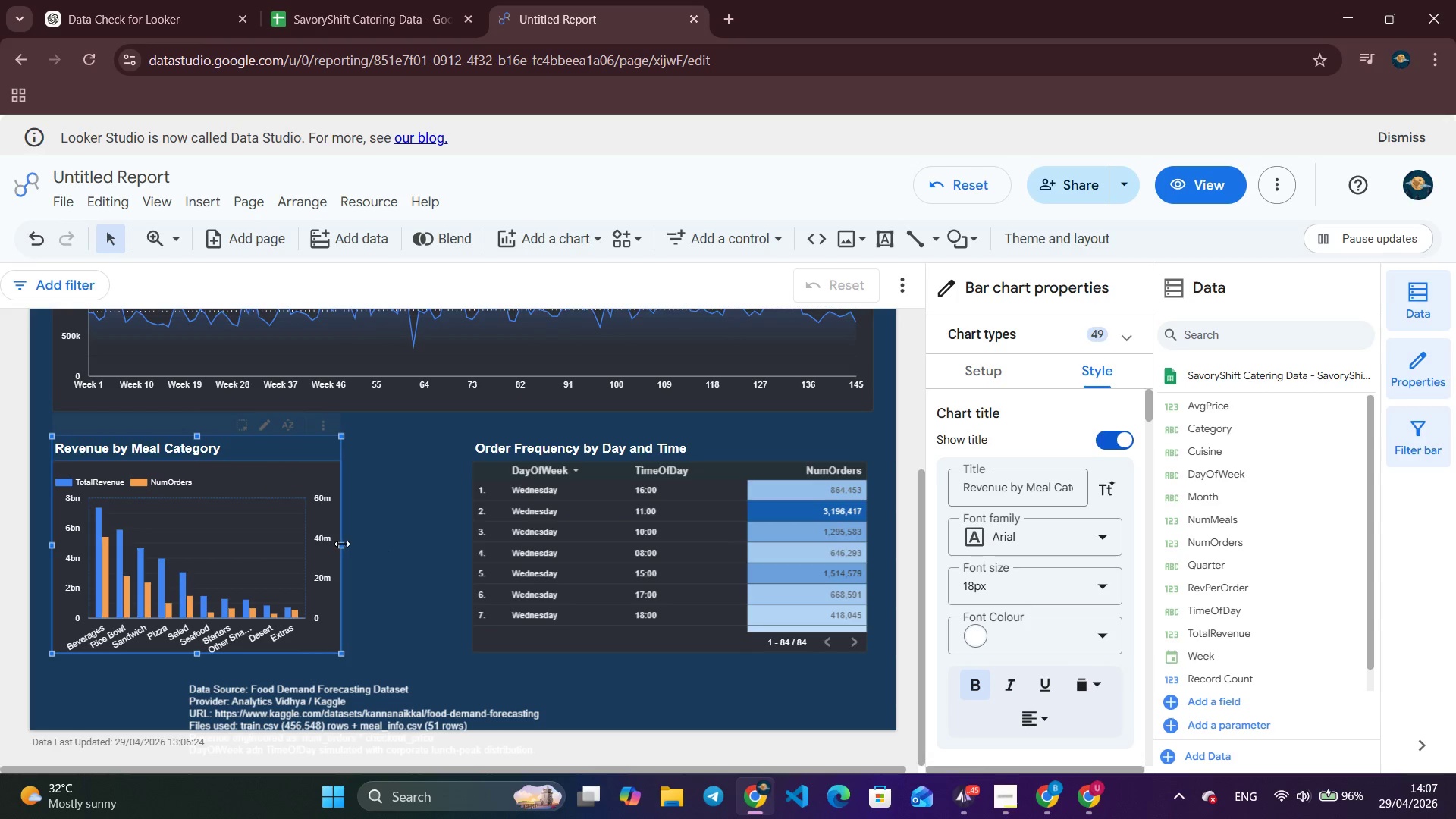 
left_click_drag(start_coordinate=[342, 544], to_coordinate=[453, 536])
 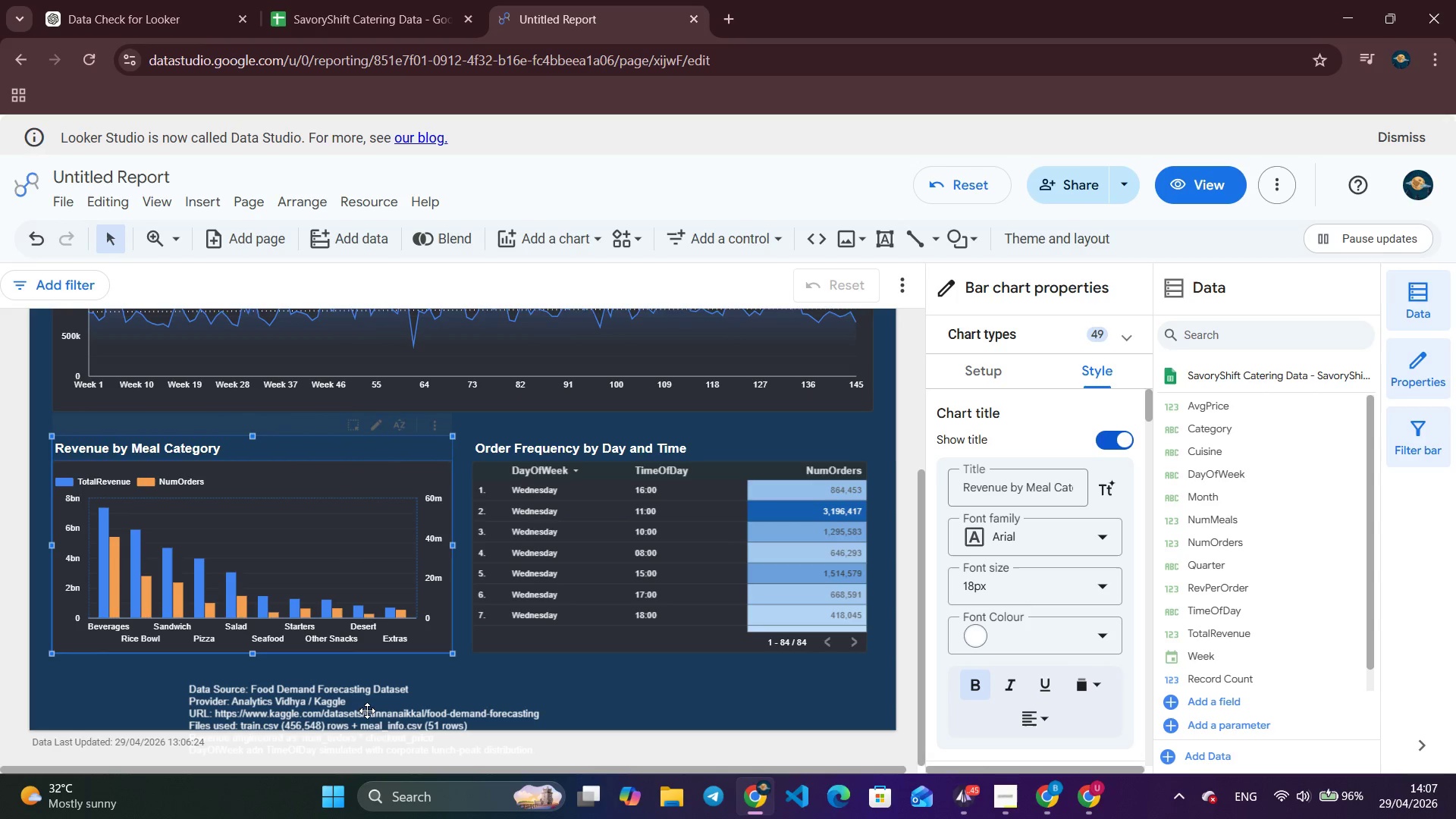 
left_click([368, 711])
 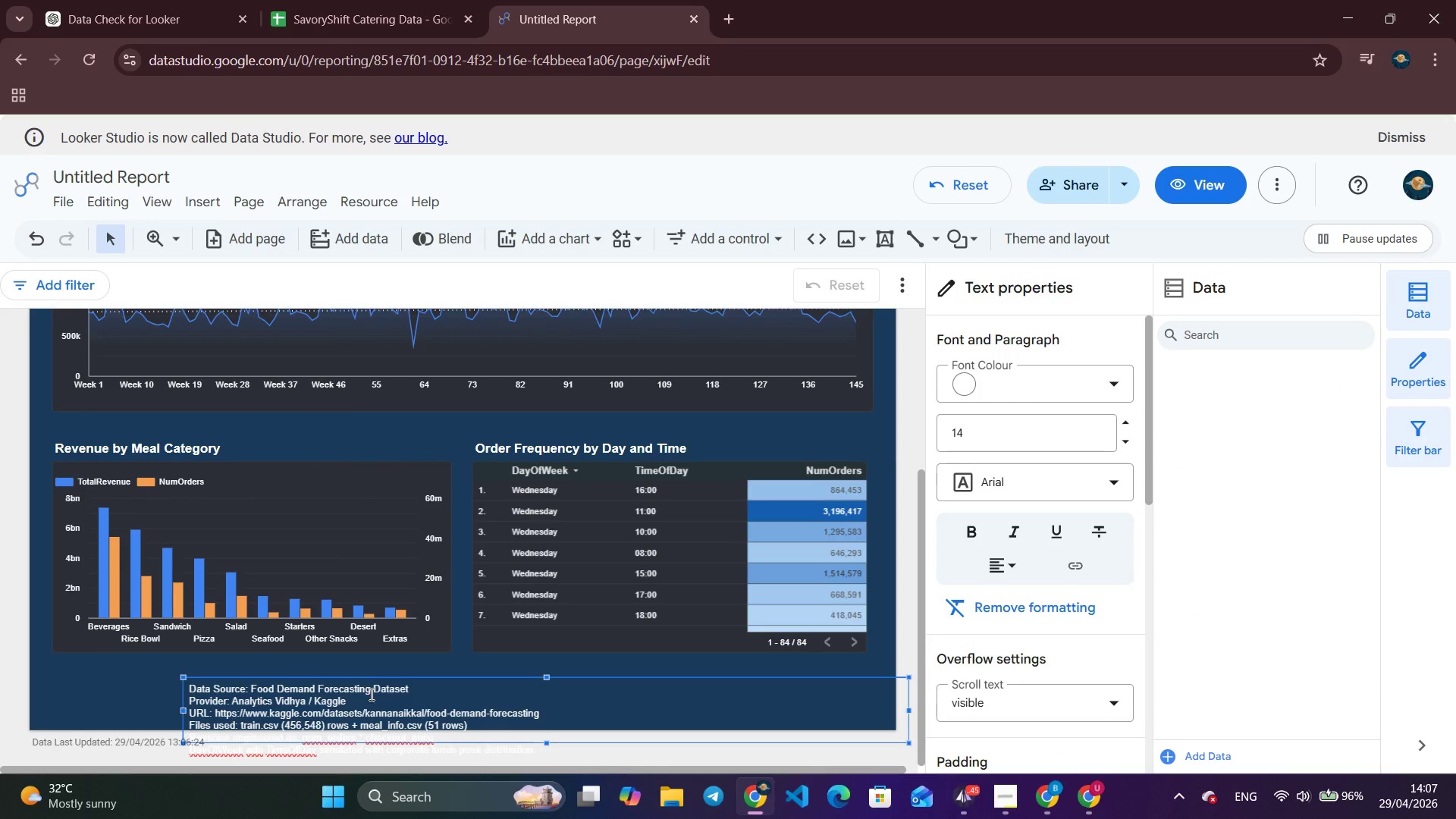 
left_click_drag(start_coordinate=[370, 694], to_coordinate=[375, 662])
 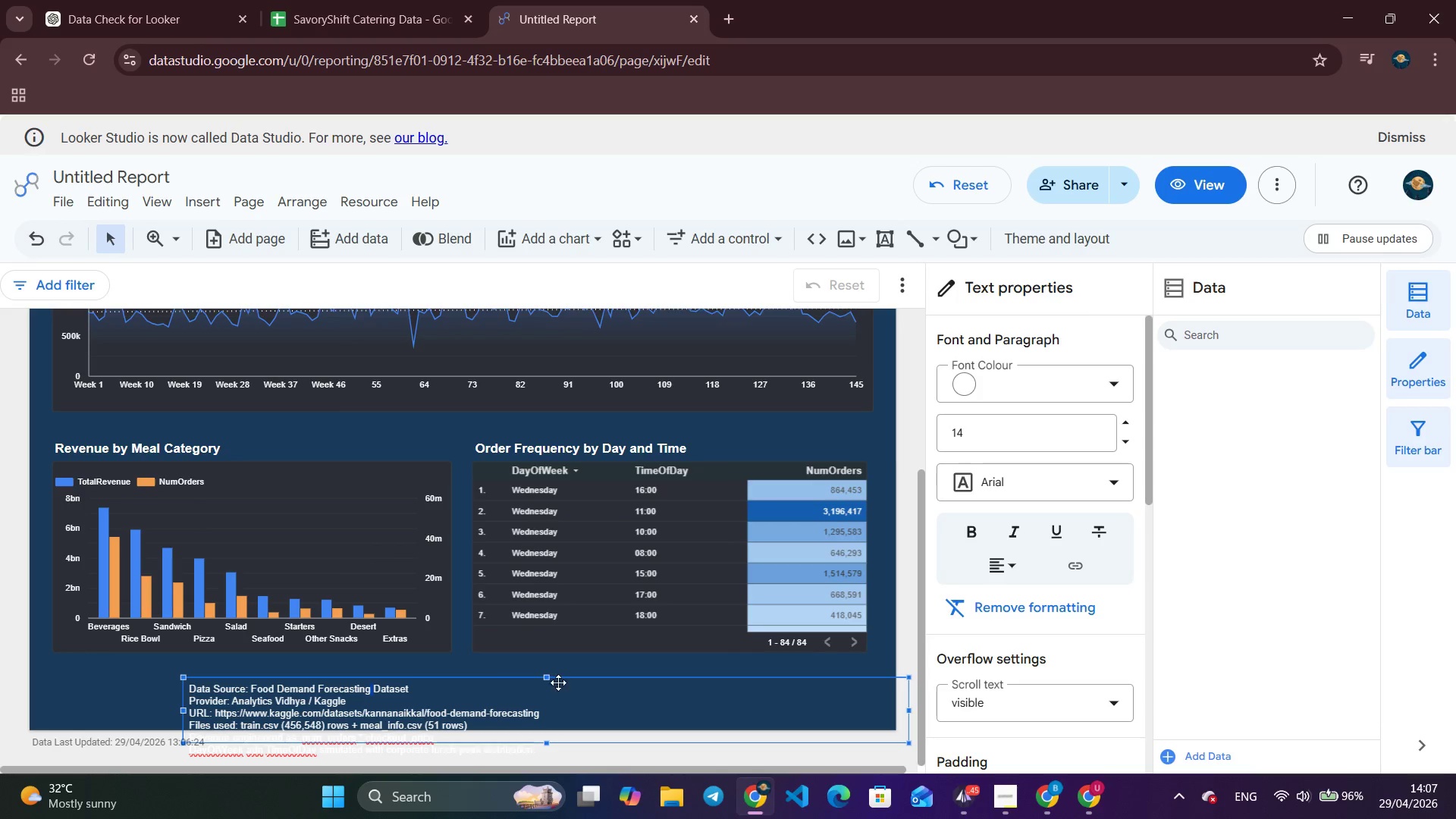 
left_click_drag(start_coordinate=[548, 679], to_coordinate=[538, 687])
 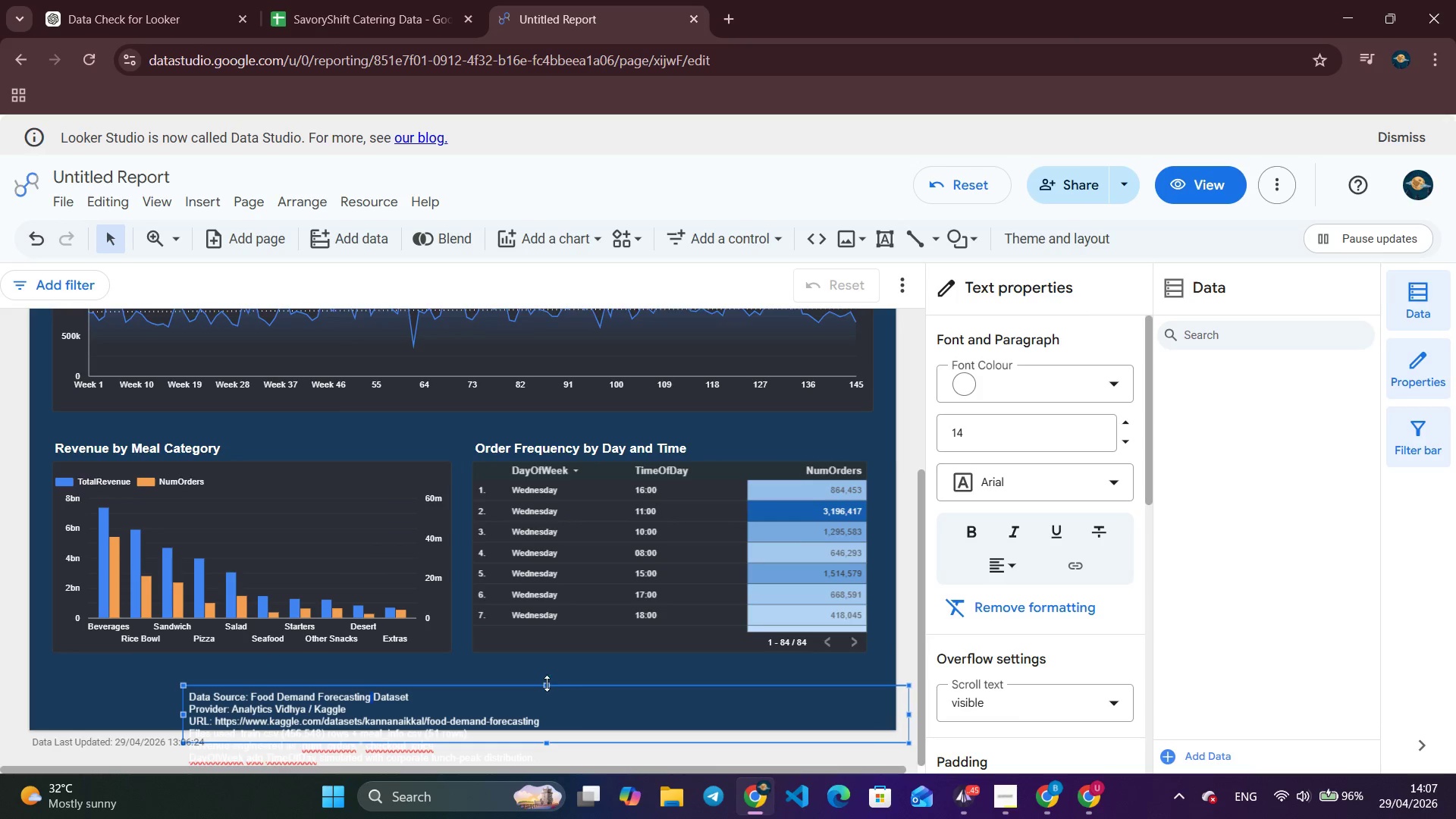 
left_click_drag(start_coordinate=[547, 684], to_coordinate=[553, 657])
 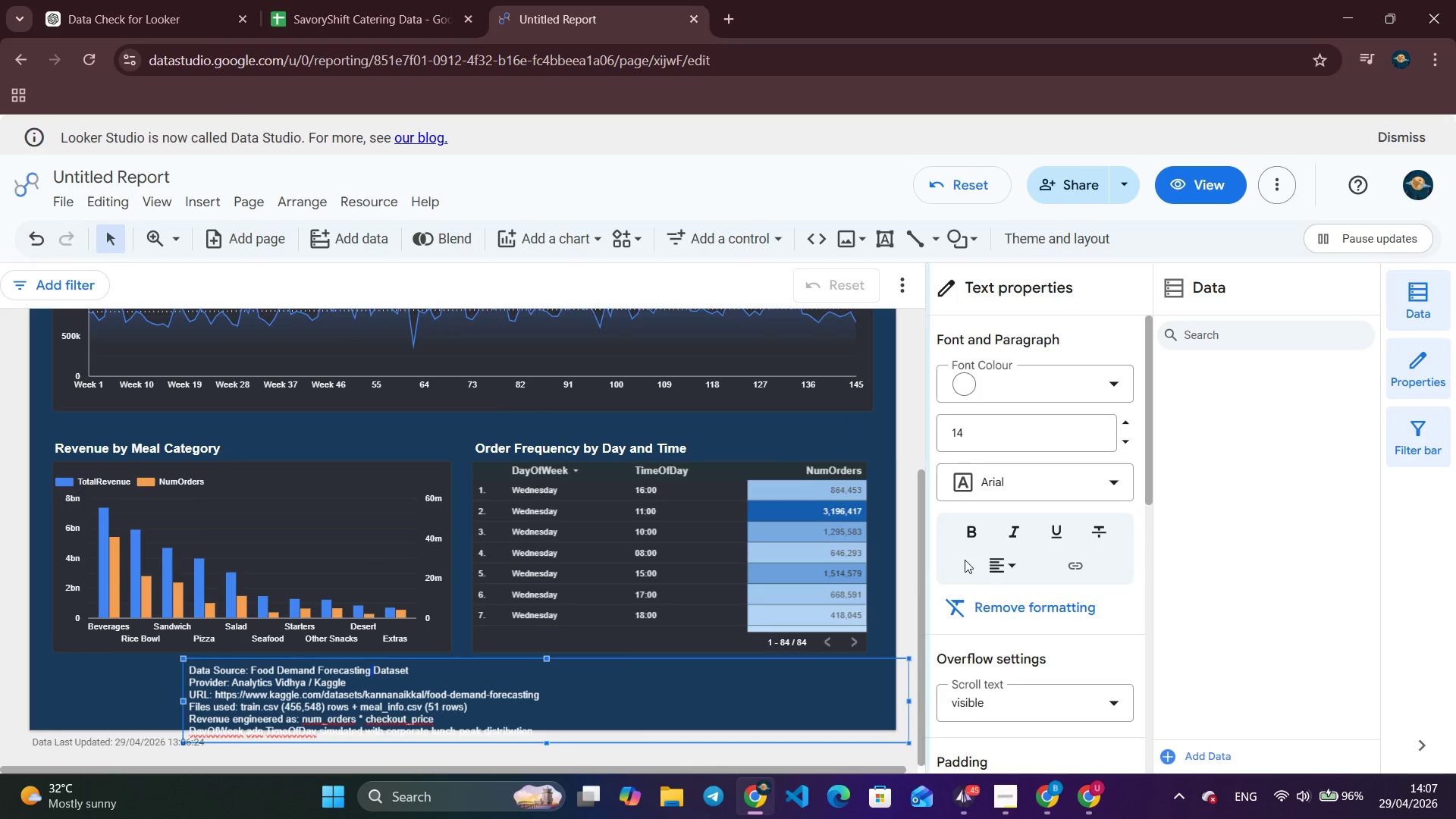 
left_click([1006, 567])
 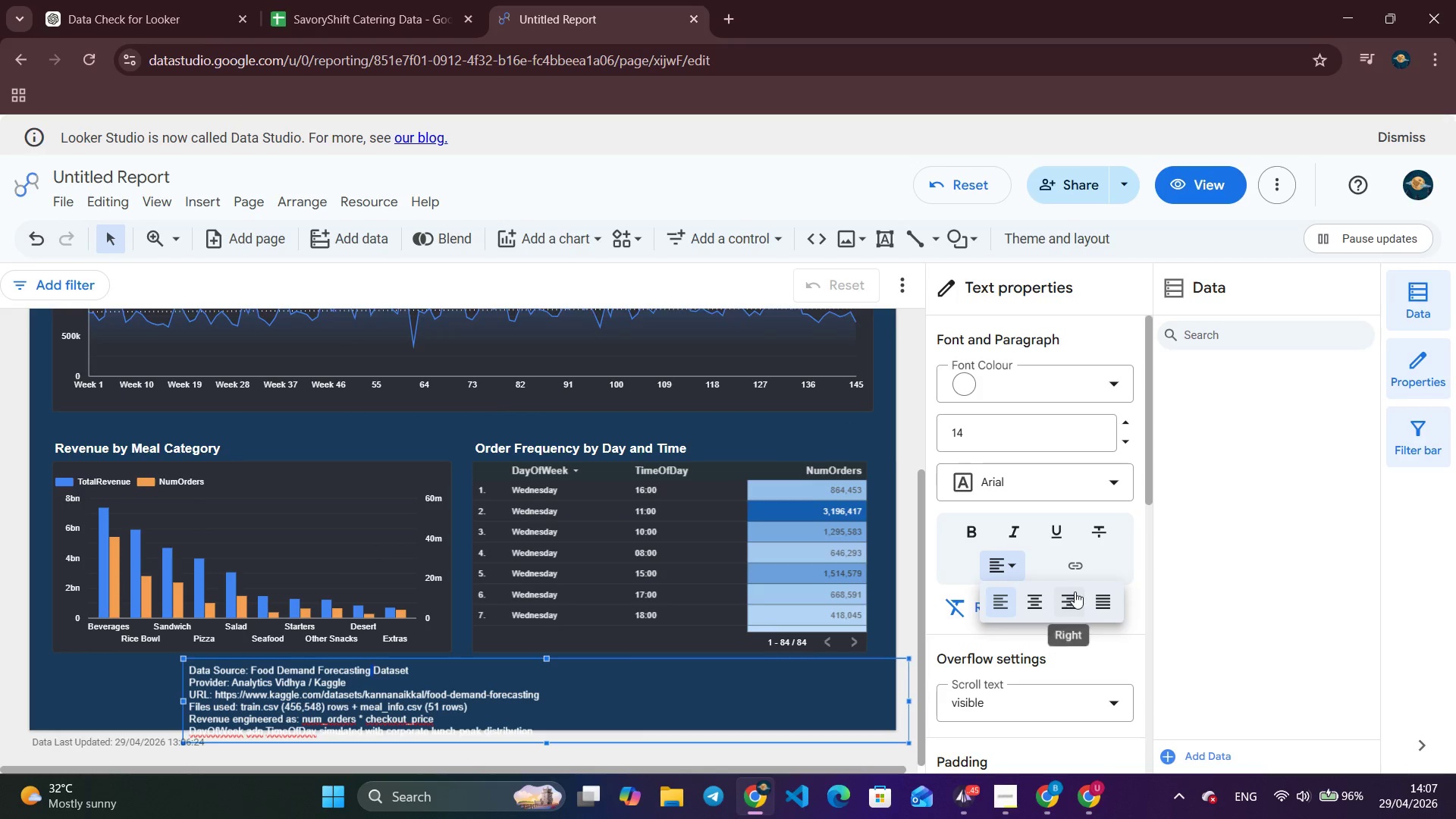 
left_click([1103, 599])
 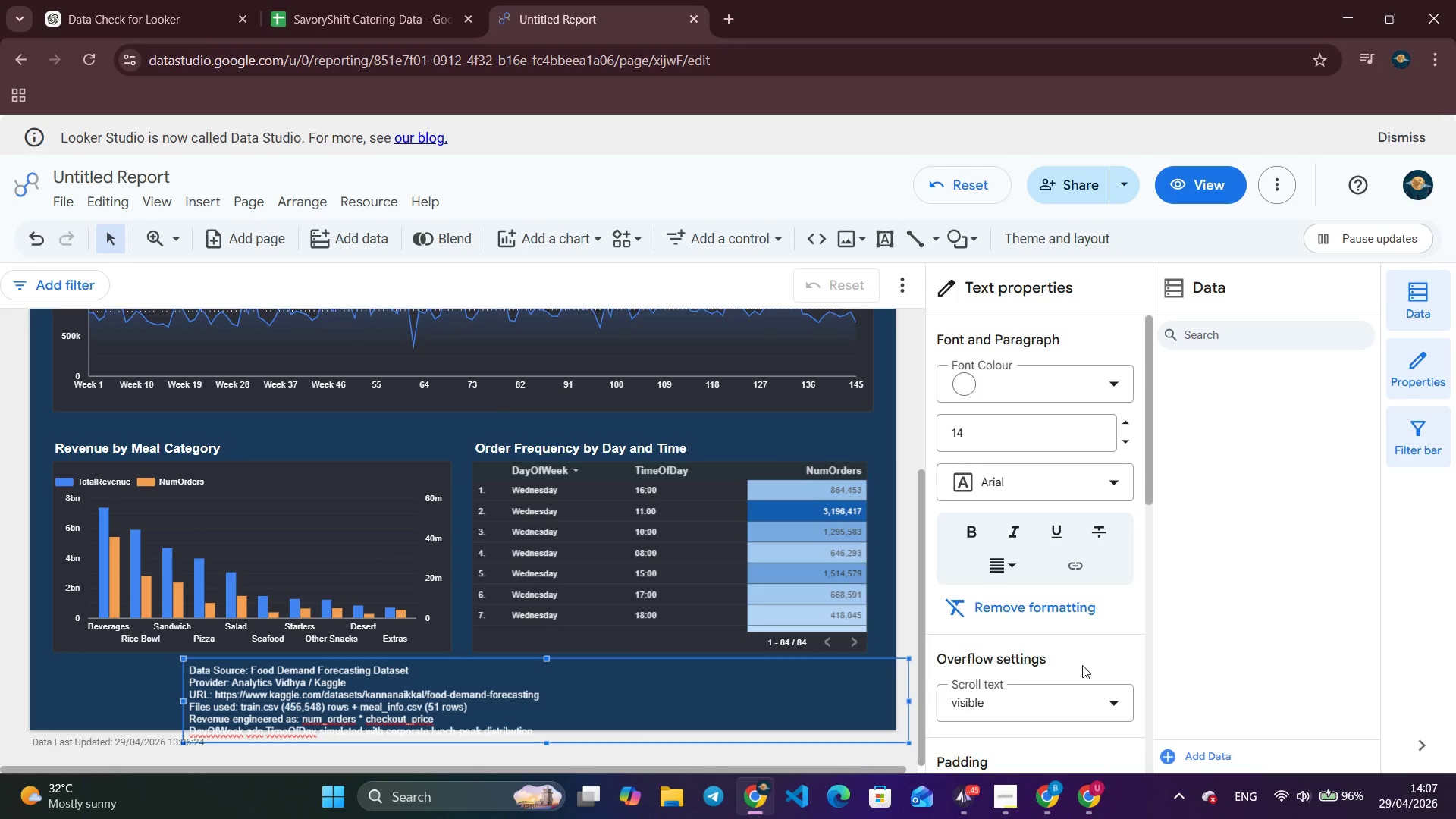 
scroll: coordinate [566, 686], scroll_direction: down, amount: 2.0
 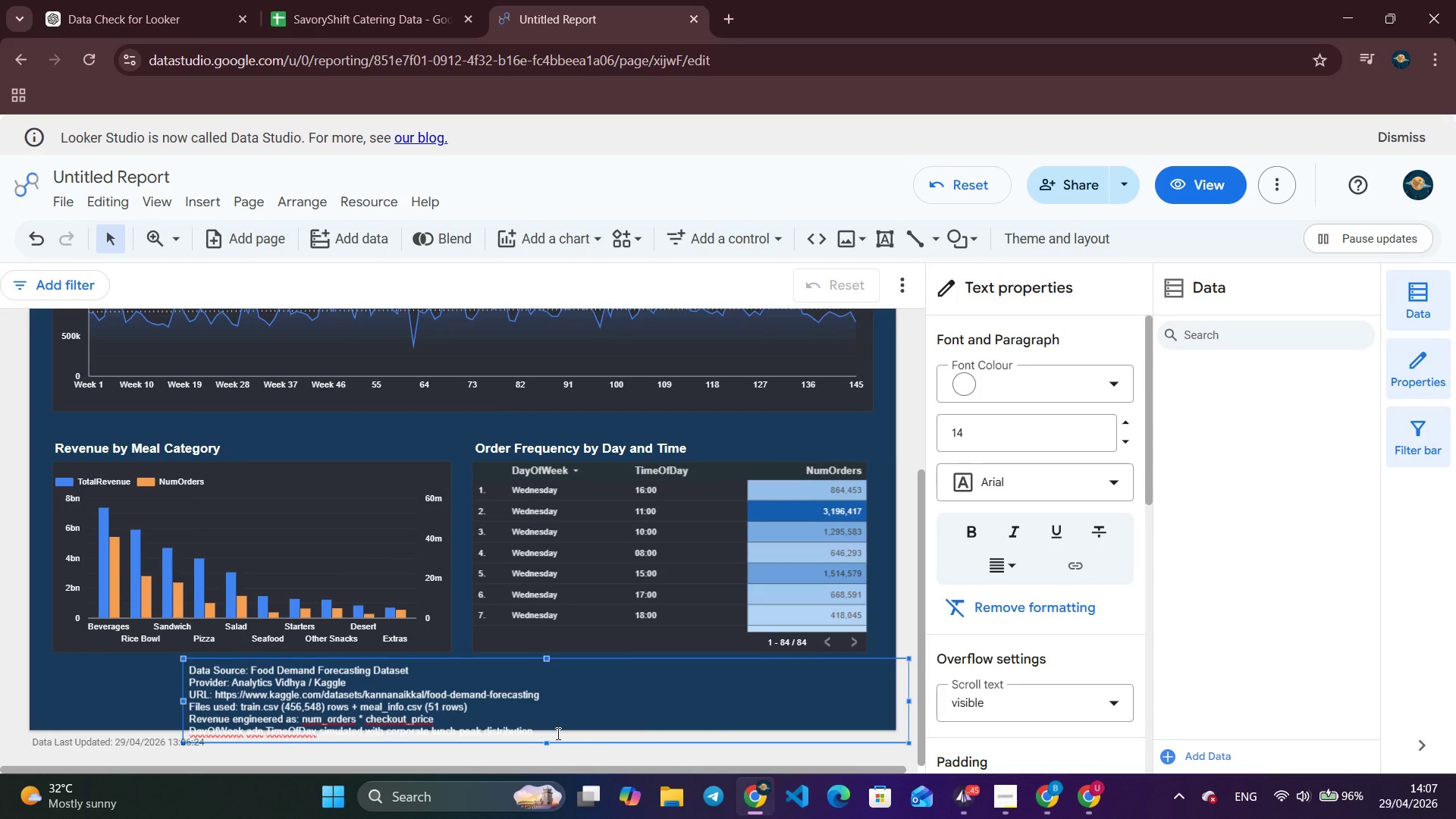 
left_click_drag(start_coordinate=[557, 733], to_coordinate=[179, 665])
 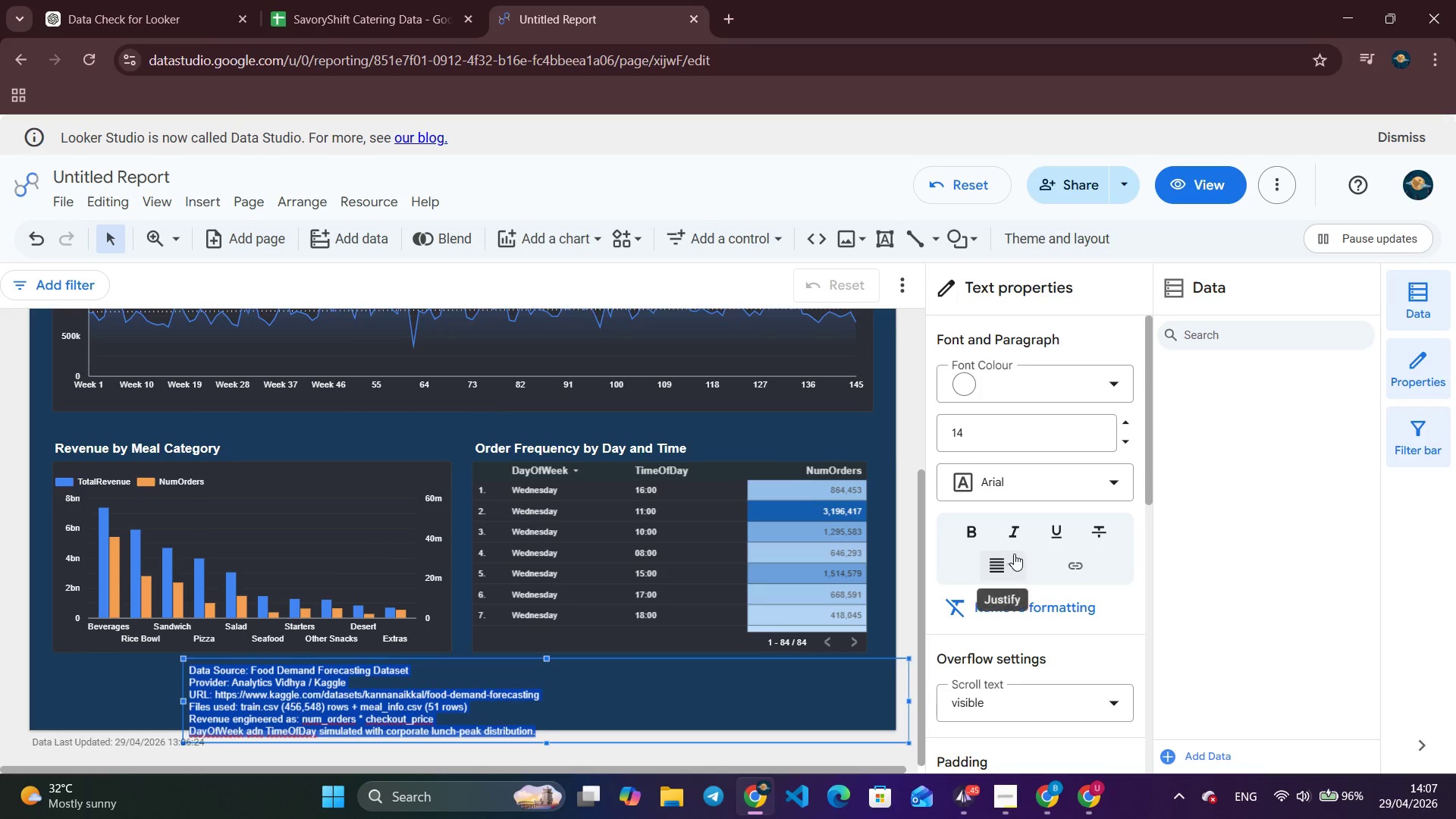 
left_click([1009, 557])
 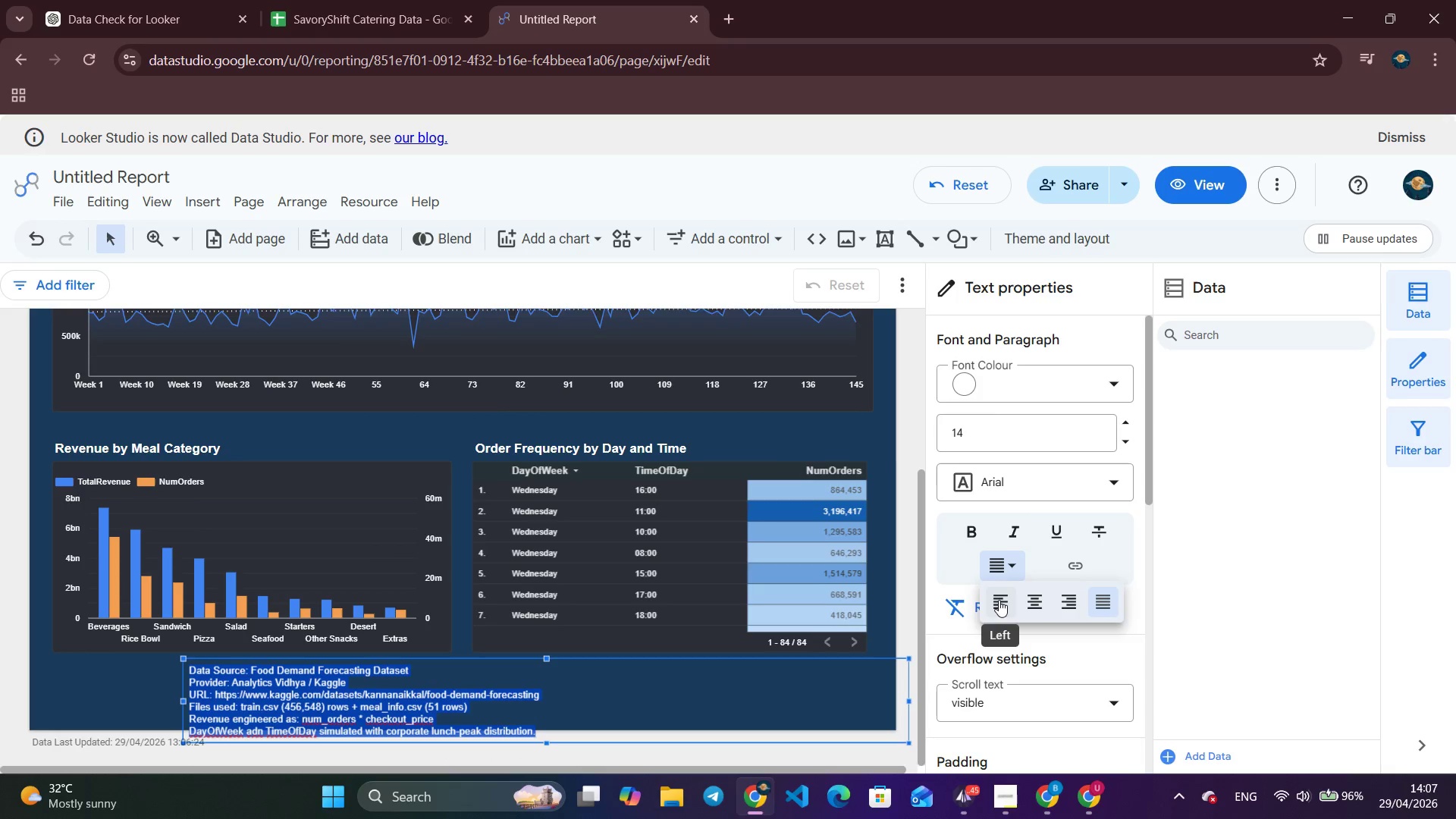 
left_click([999, 600])
 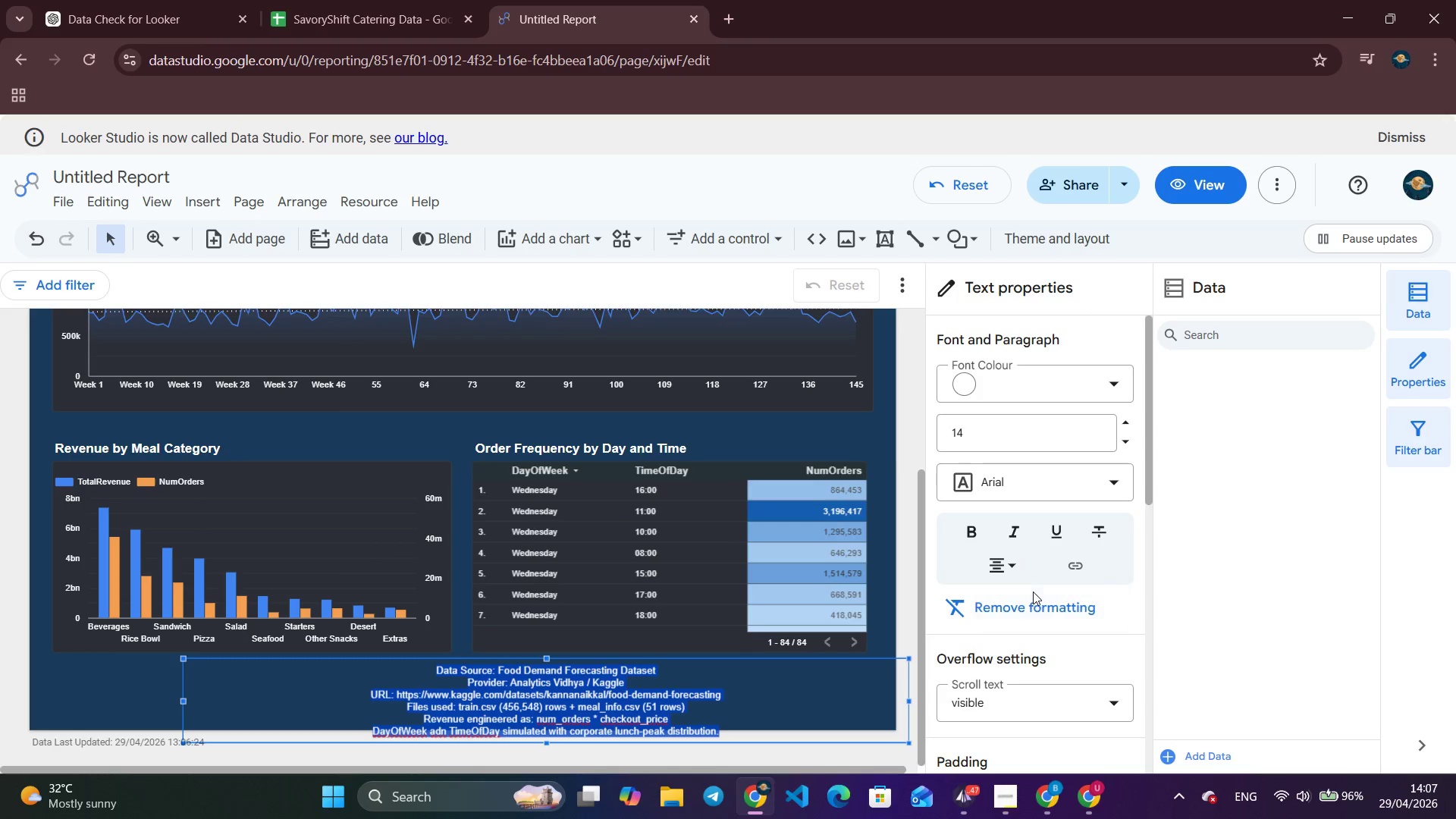 
left_click([1015, 568])
 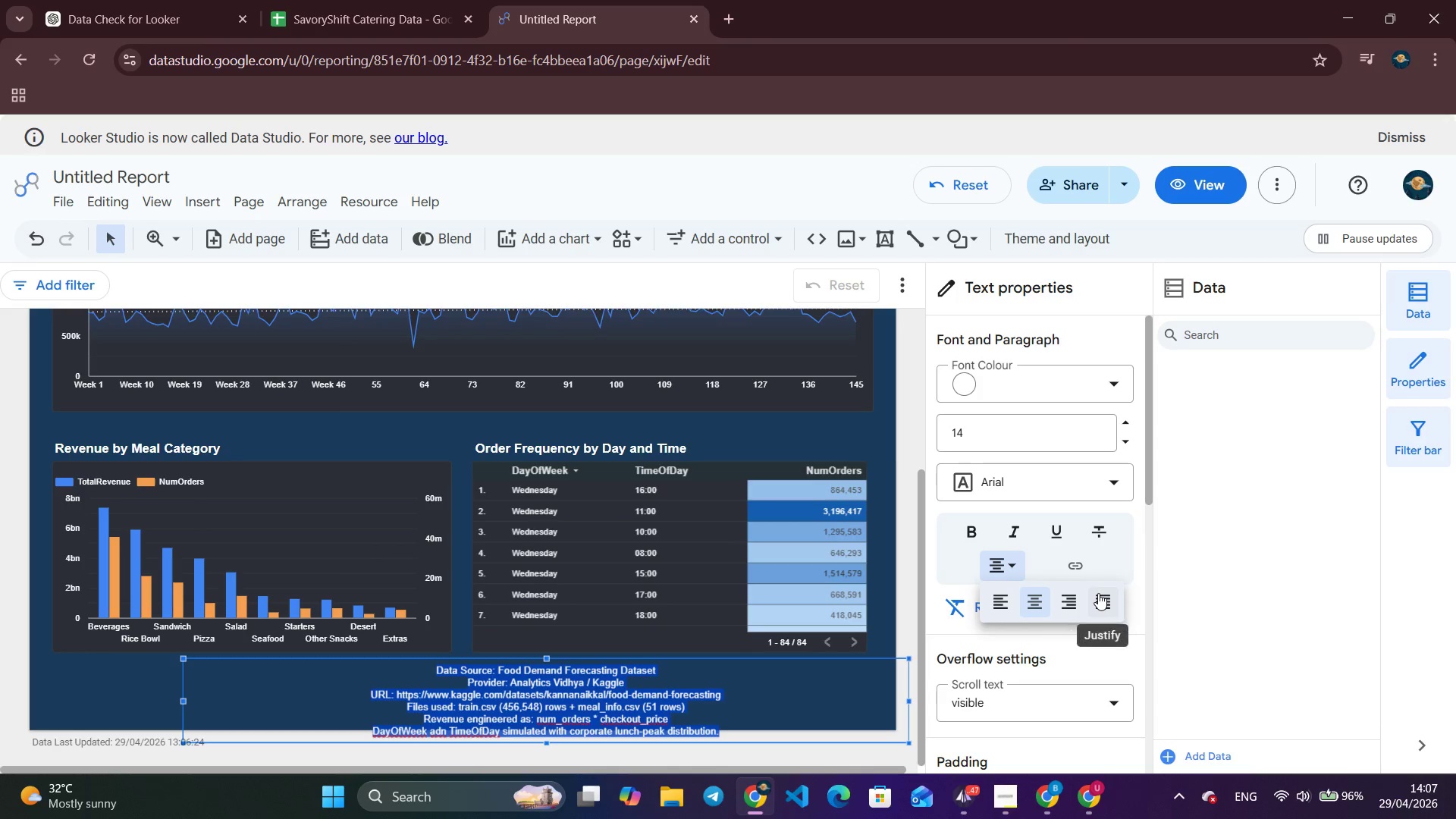 
left_click([1098, 593])
 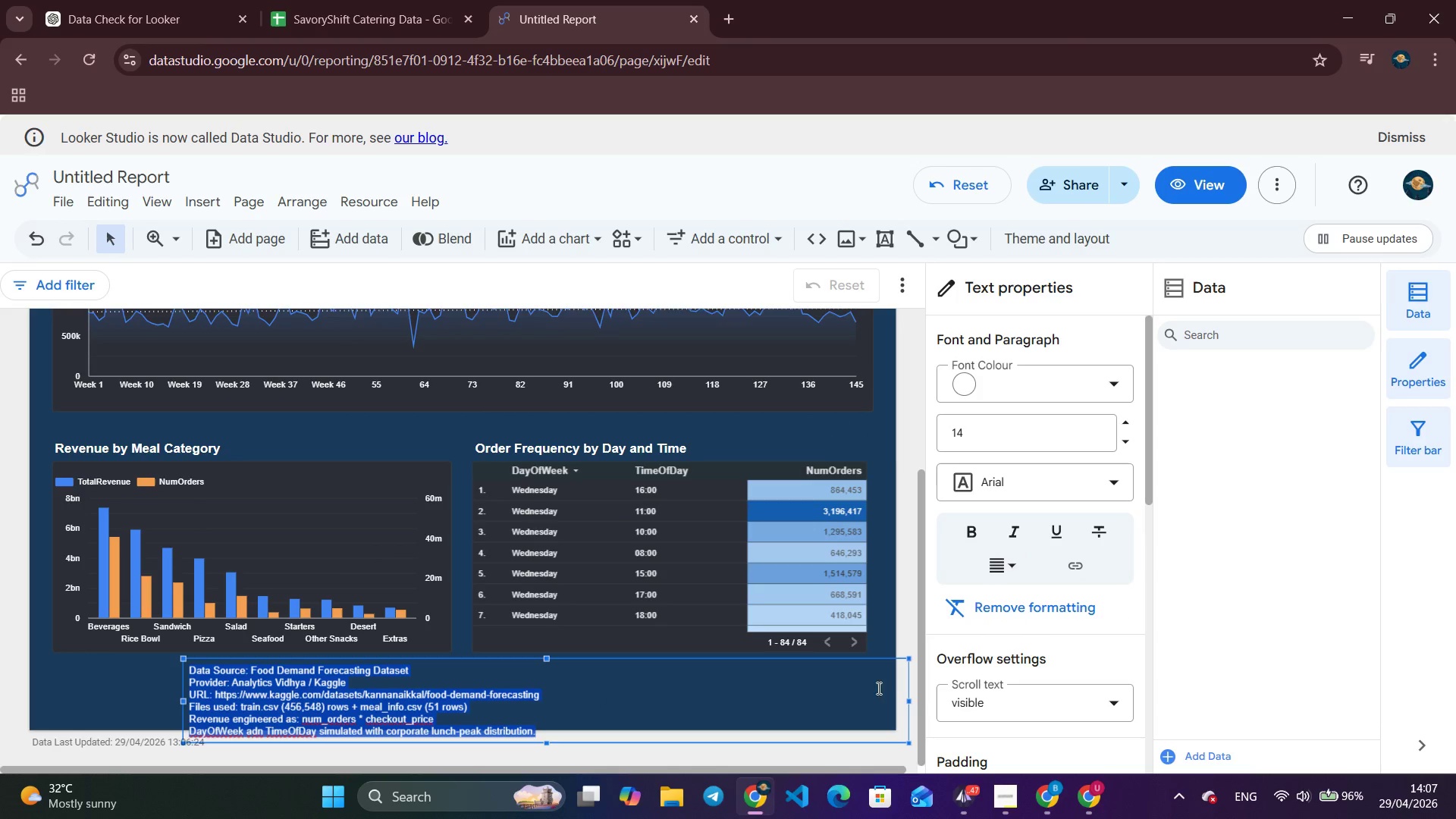 
wait(6.95)
 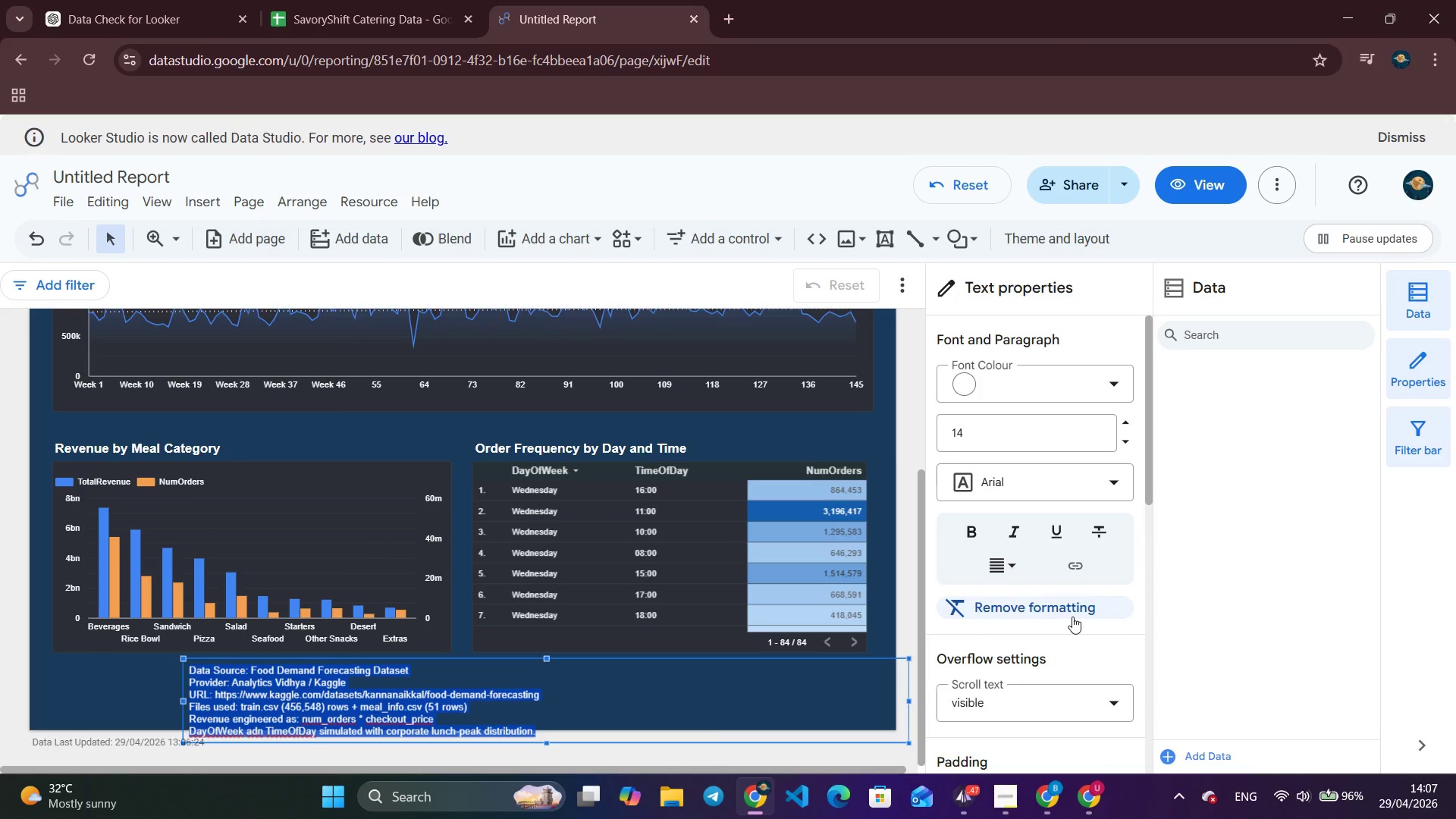 
left_click_drag(start_coordinate=[911, 701], to_coordinate=[571, 683])
 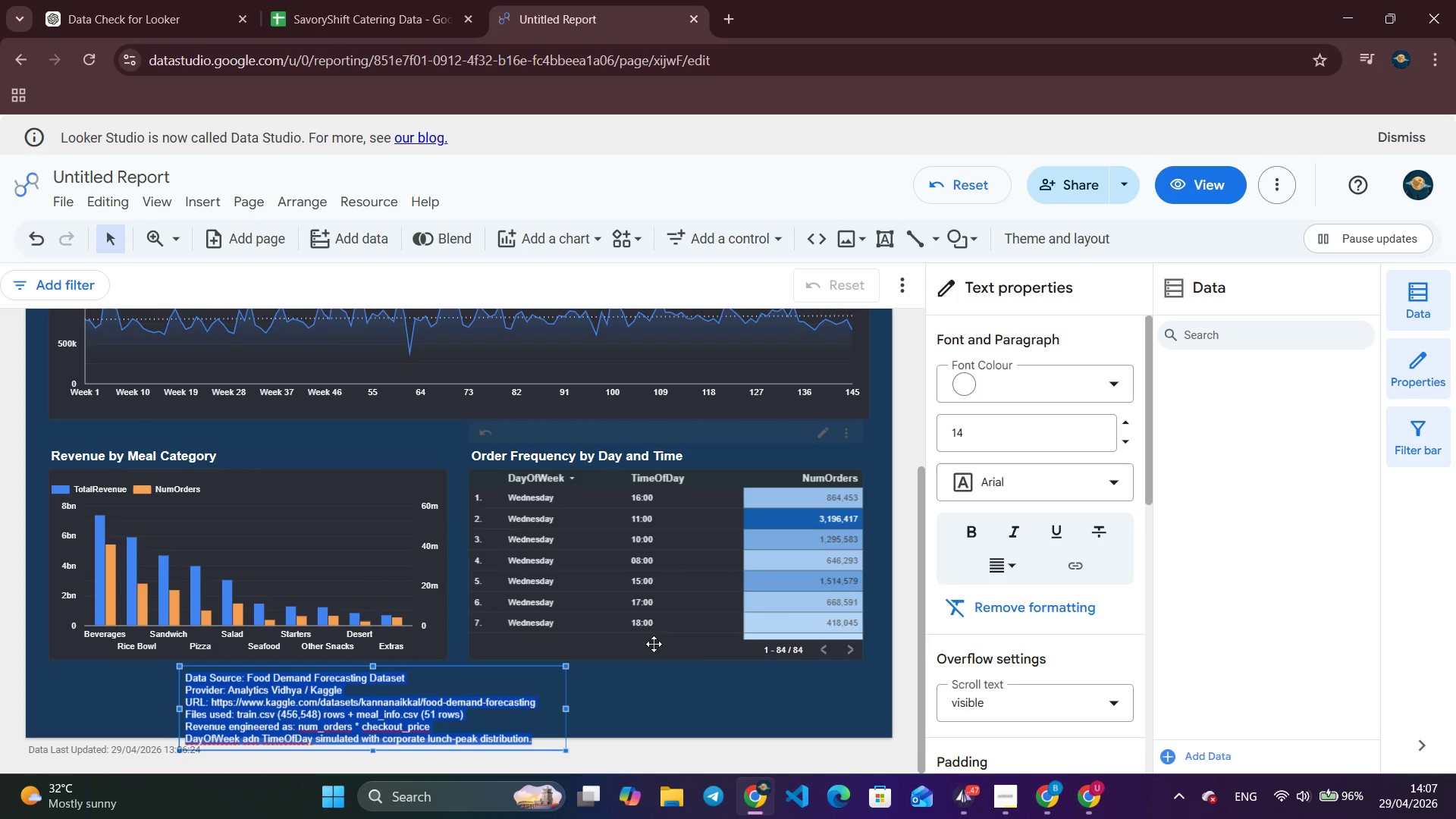 
left_click([689, 622])
 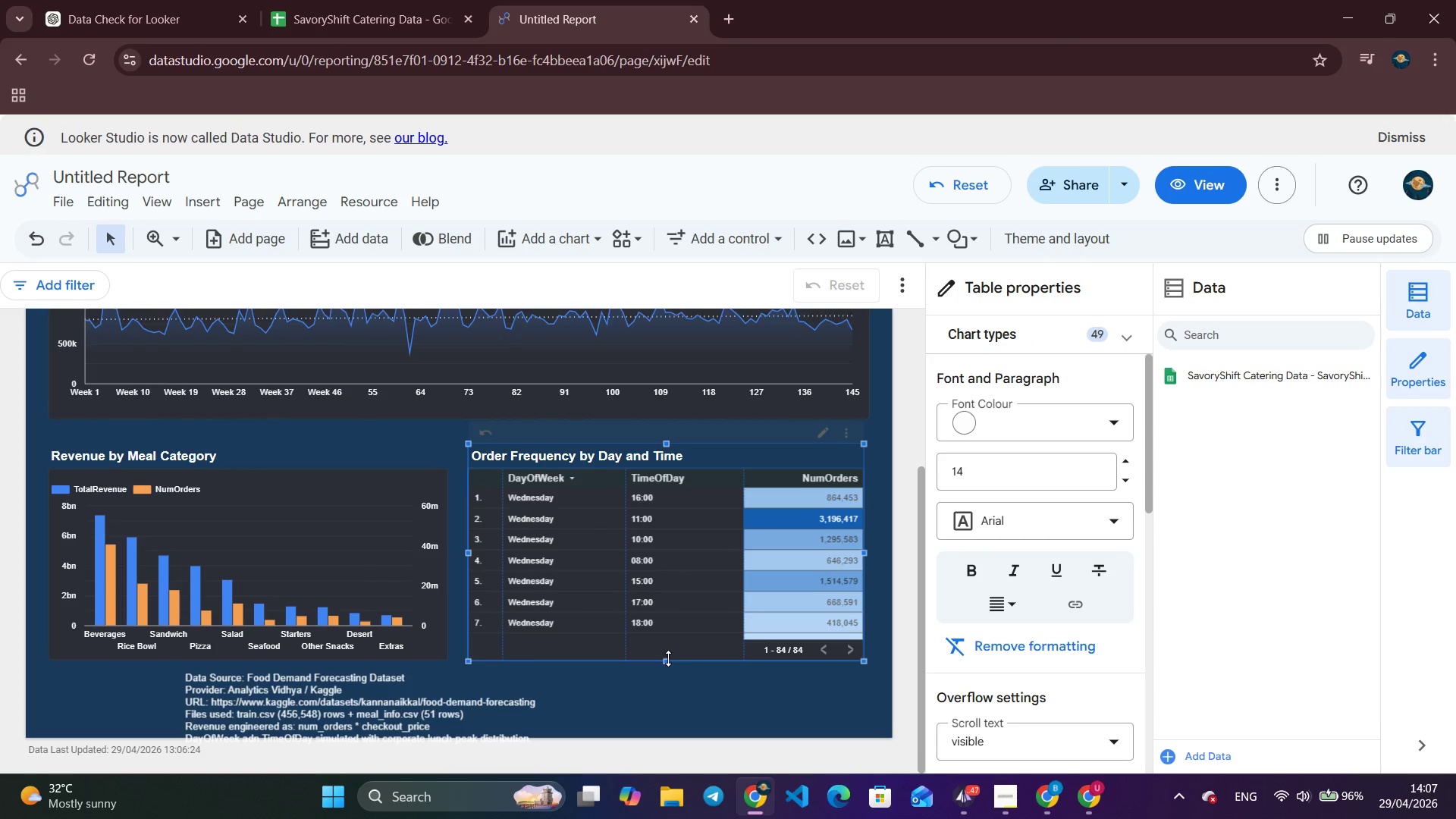 
left_click_drag(start_coordinate=[668, 658], to_coordinate=[667, 630])
 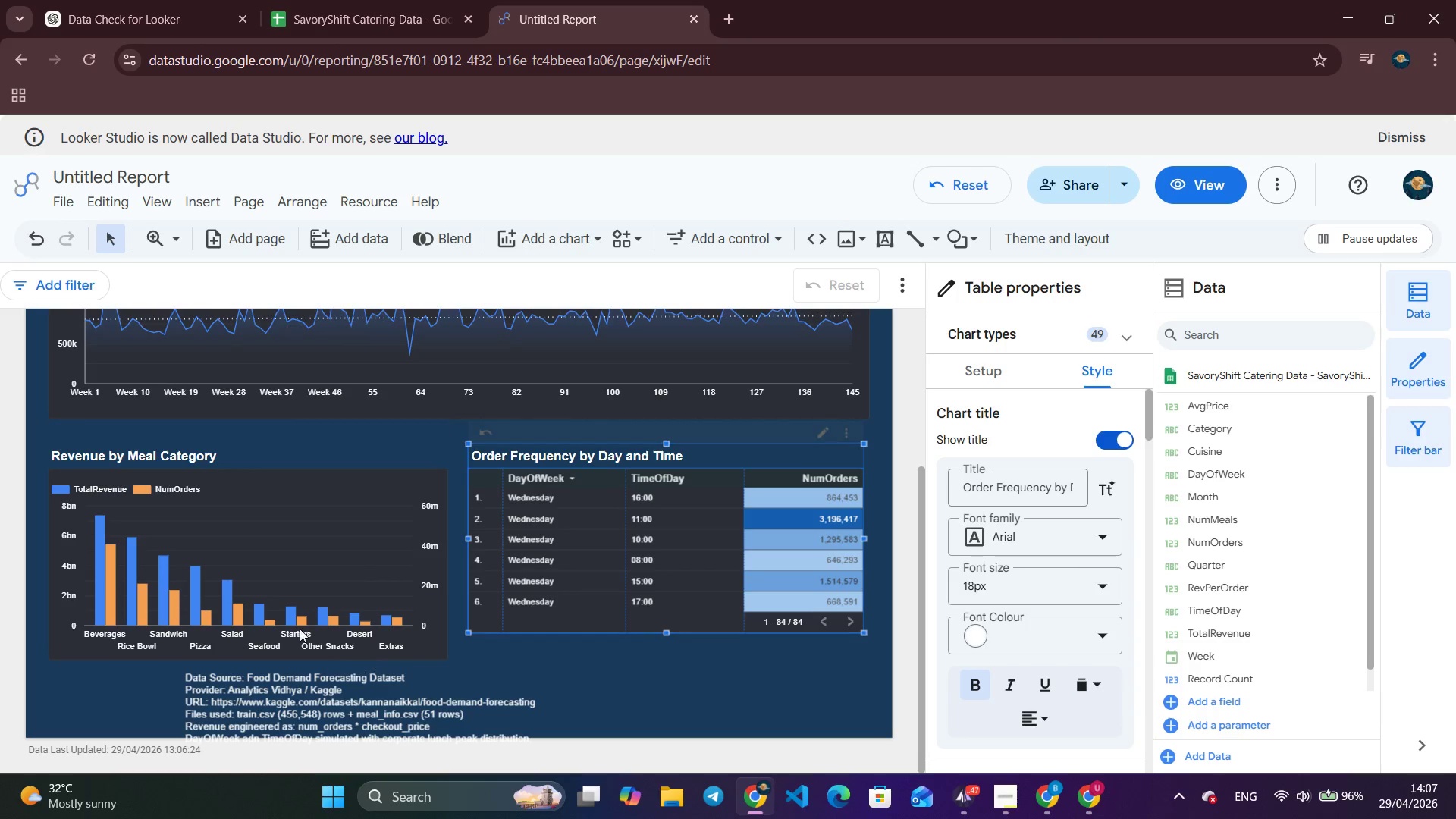 
left_click([290, 606])
 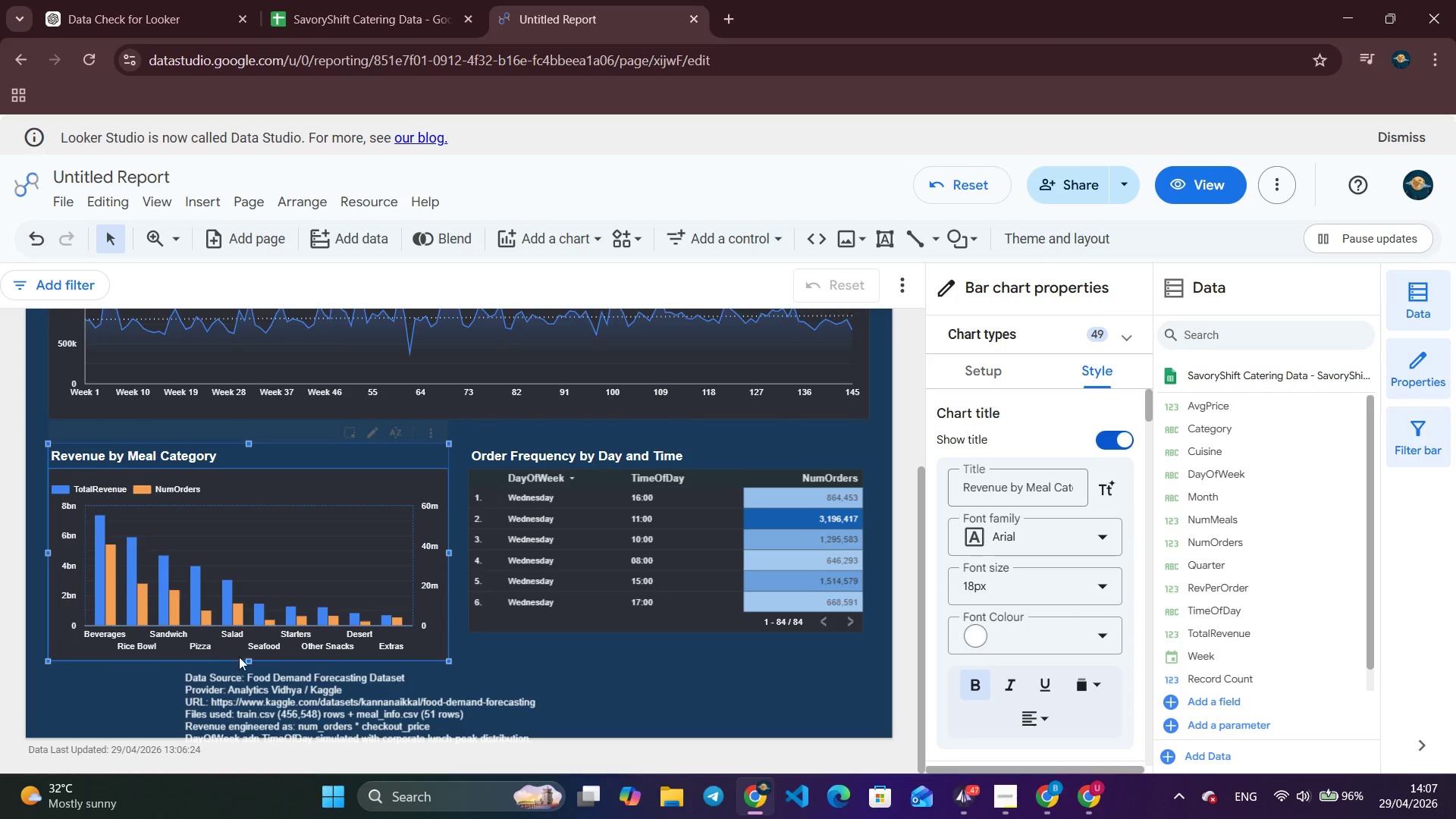 
left_click_drag(start_coordinate=[249, 661], to_coordinate=[247, 630])
 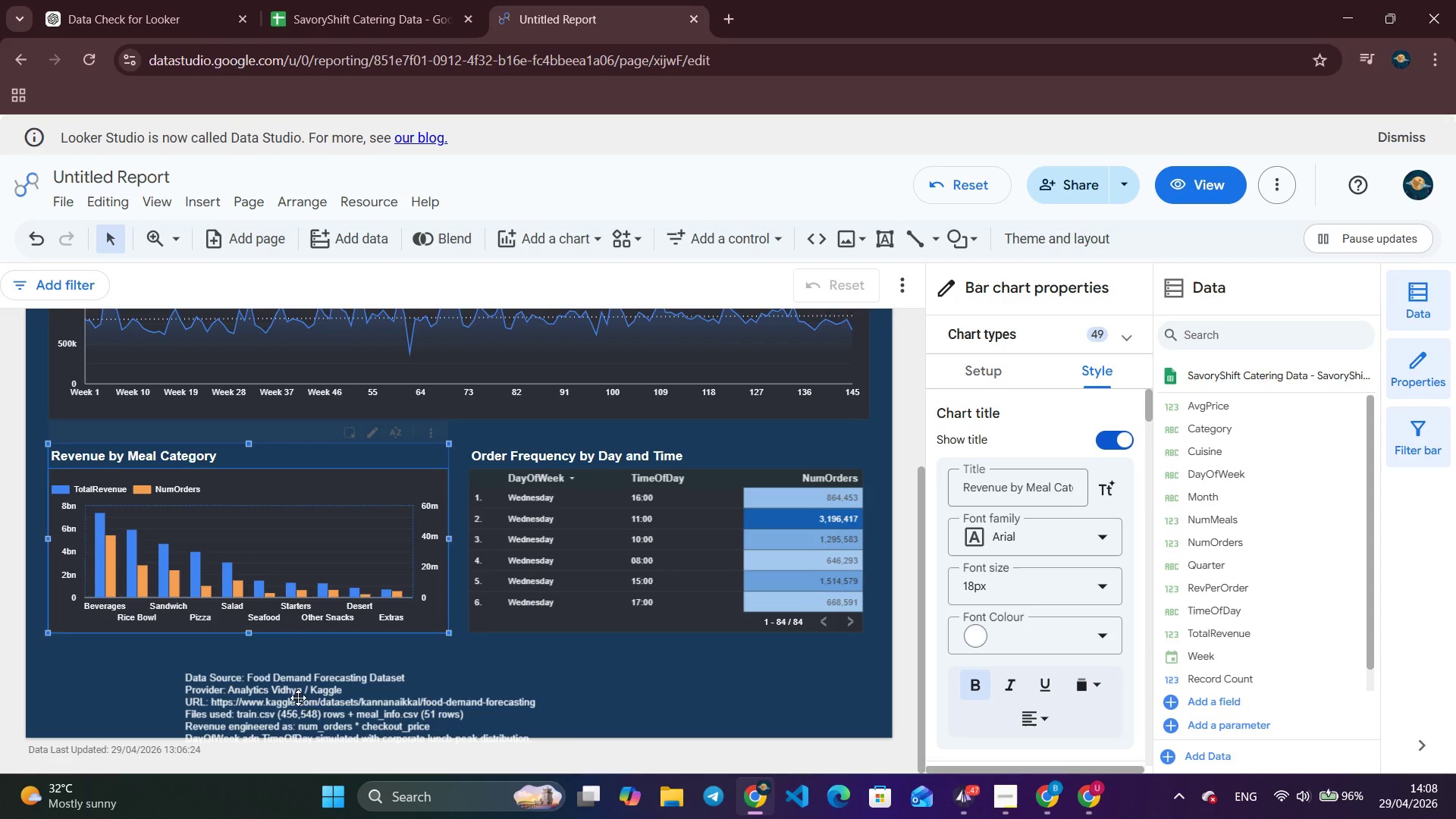 
left_click_drag(start_coordinate=[298, 698], to_coordinate=[175, 676])
 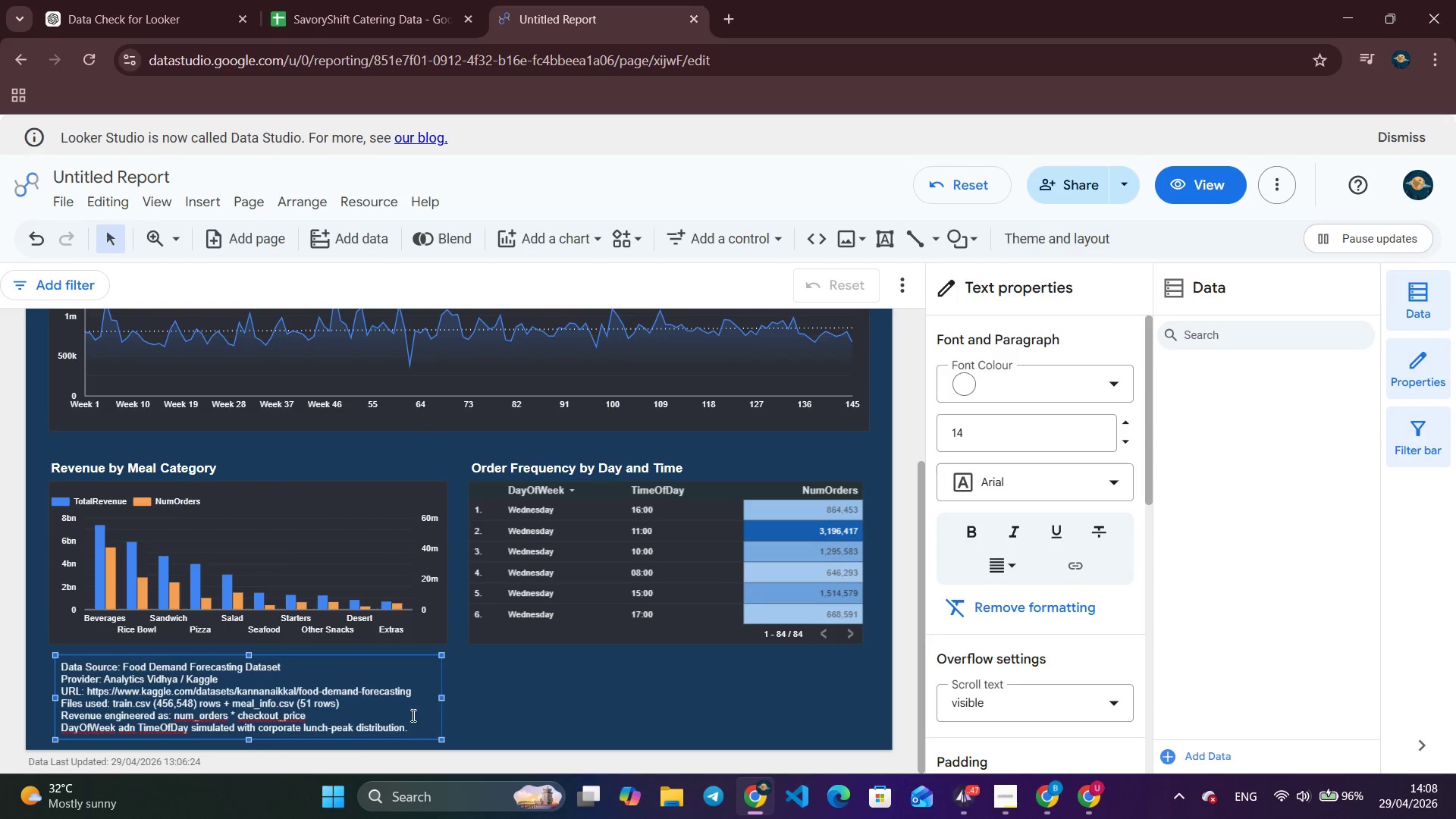 
left_click_drag(start_coordinate=[412, 723], to_coordinate=[55, 664])
 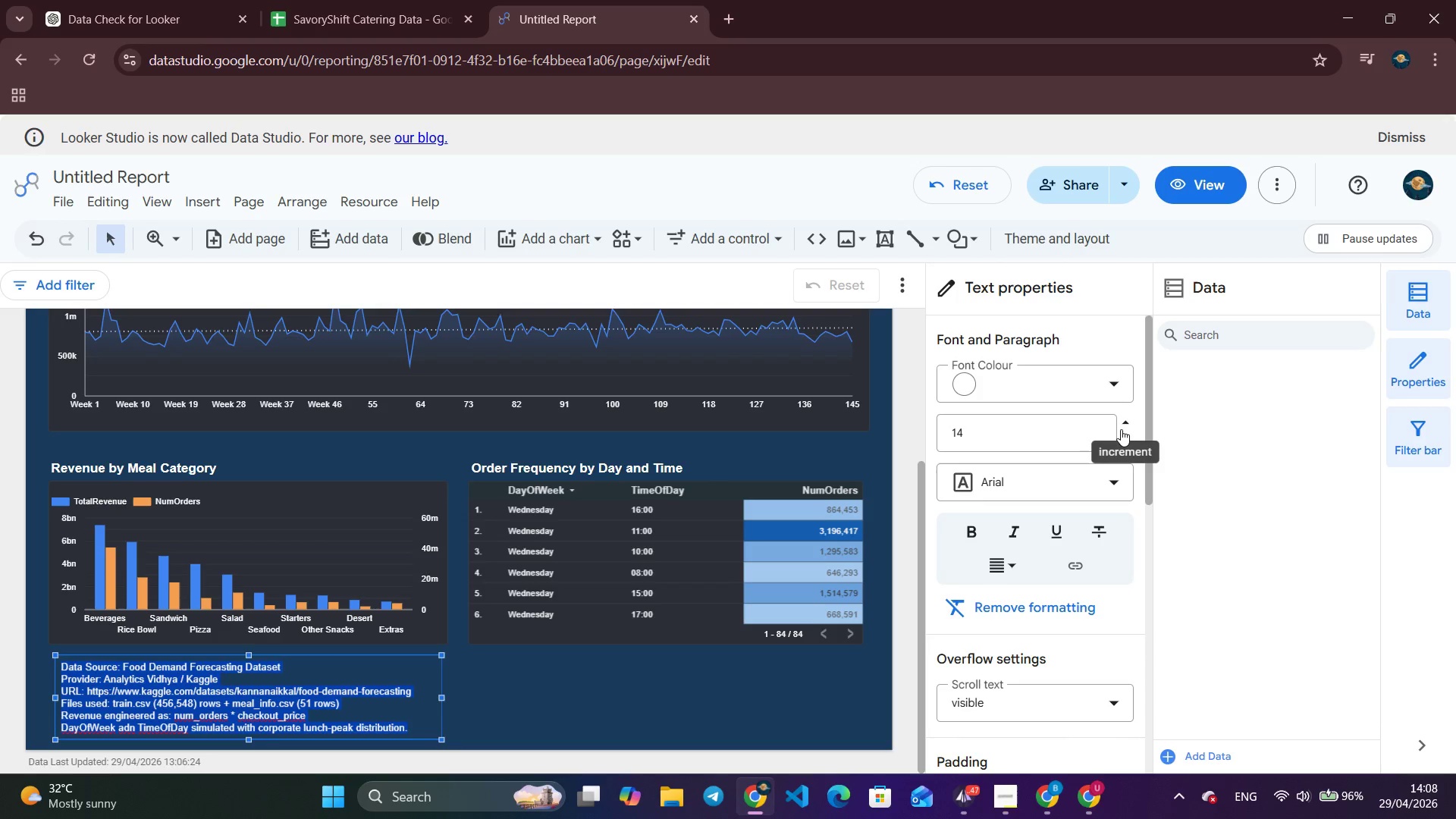 
left_click([1125, 425])
 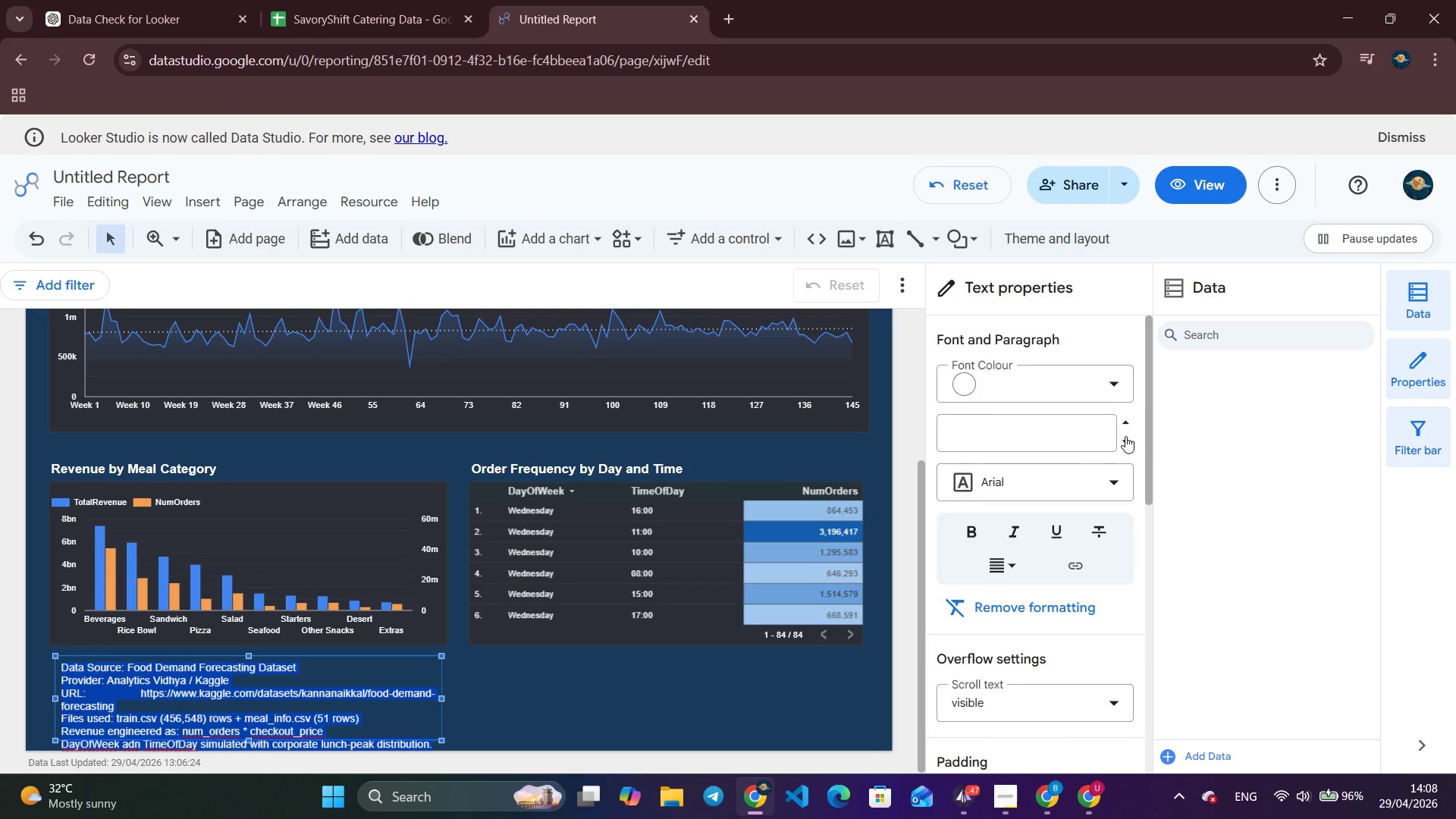 
left_click([1126, 443])
 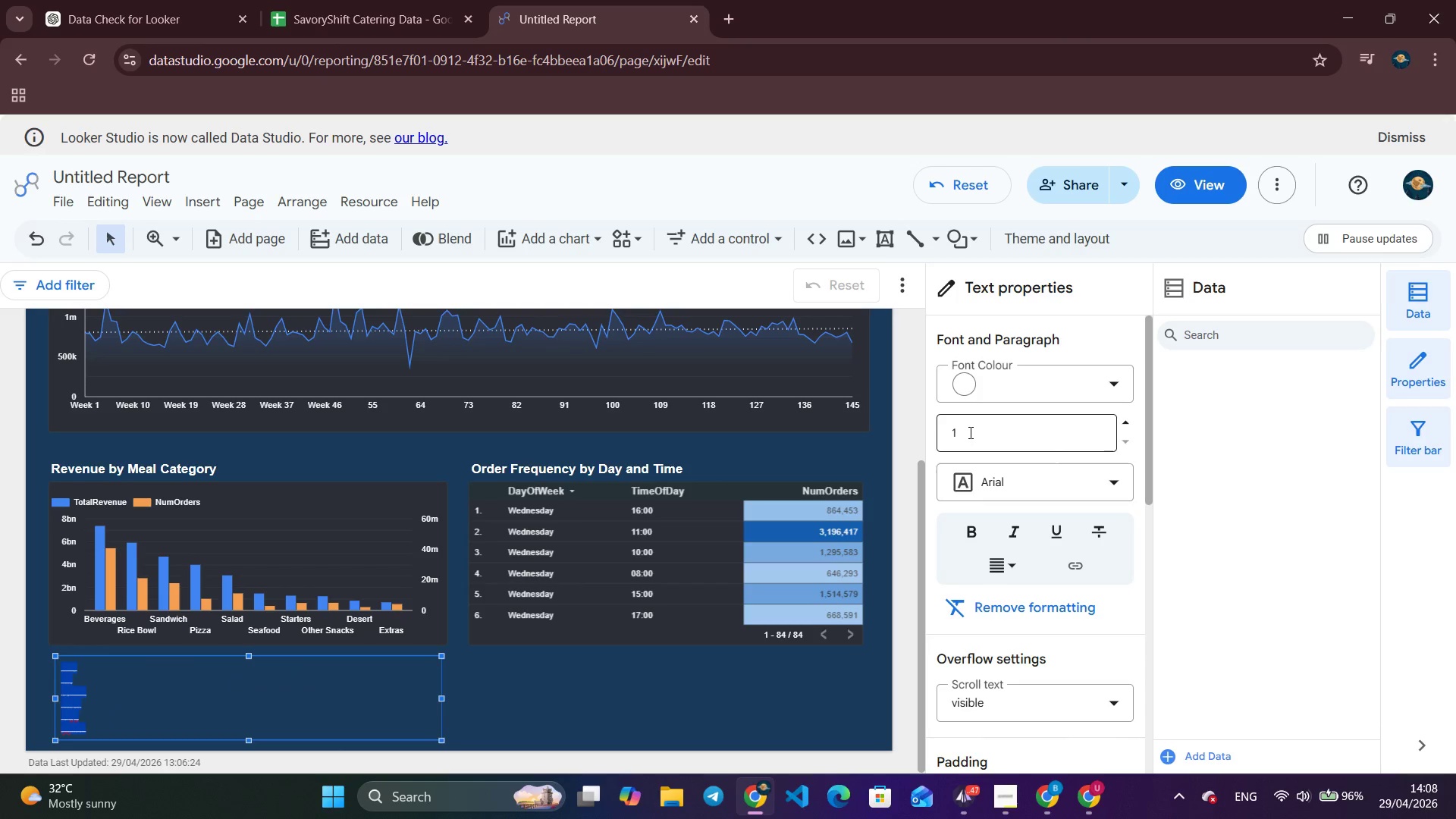 
left_click([955, 427])
 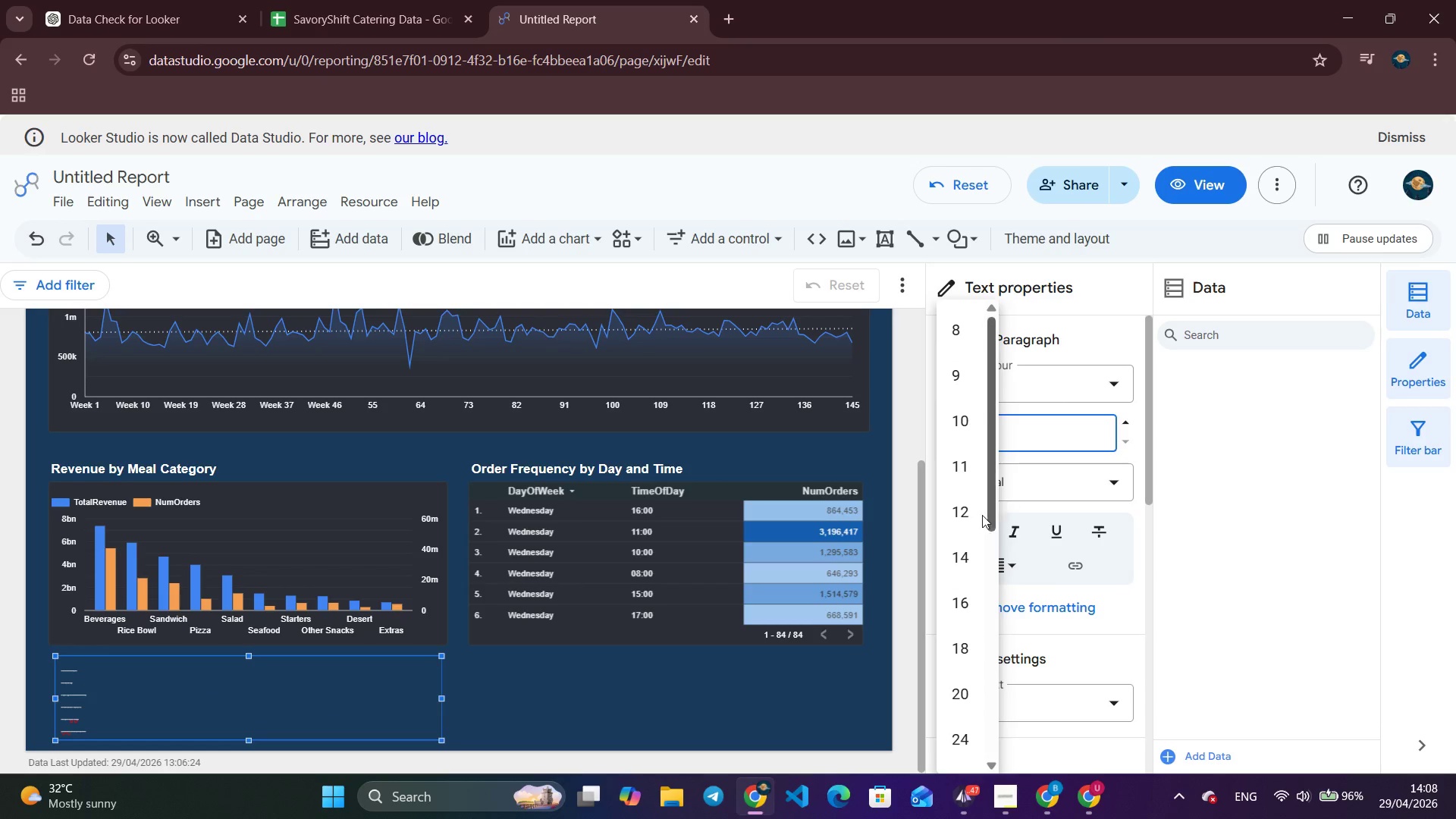 
left_click([963, 553])
 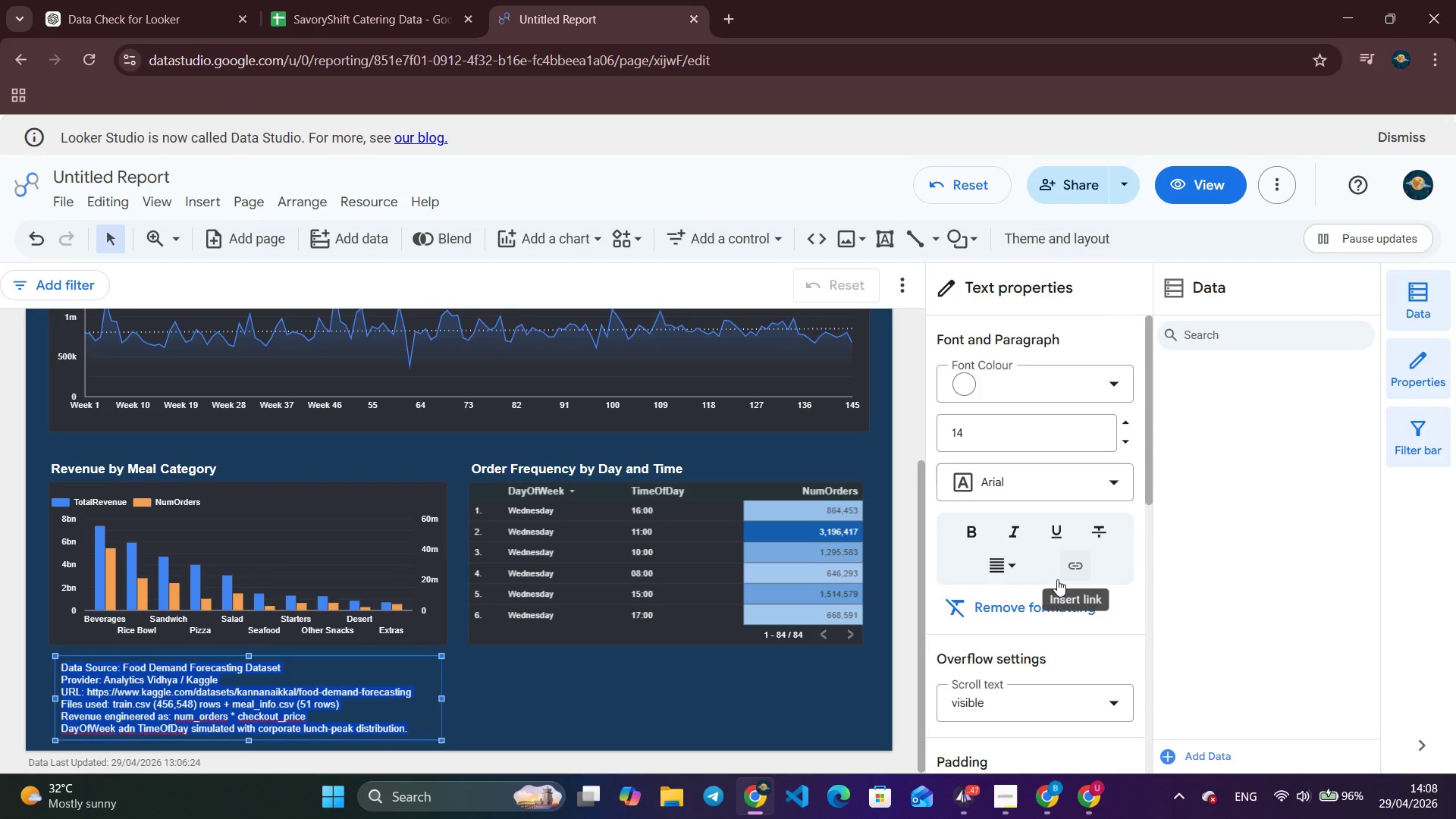 
wait(6.41)
 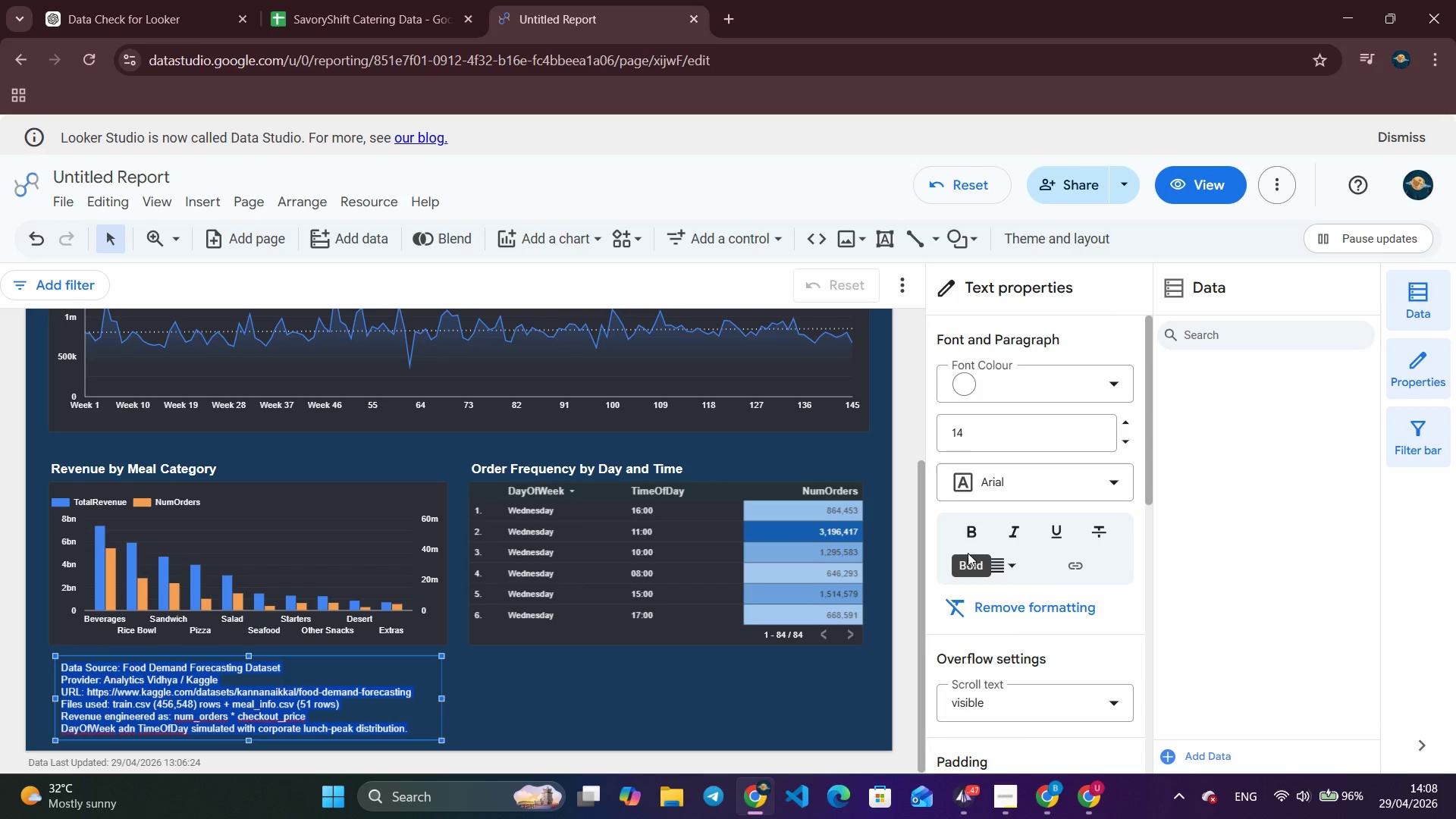 
scroll: coordinate [987, 475], scroll_direction: up, amount: 2.0
 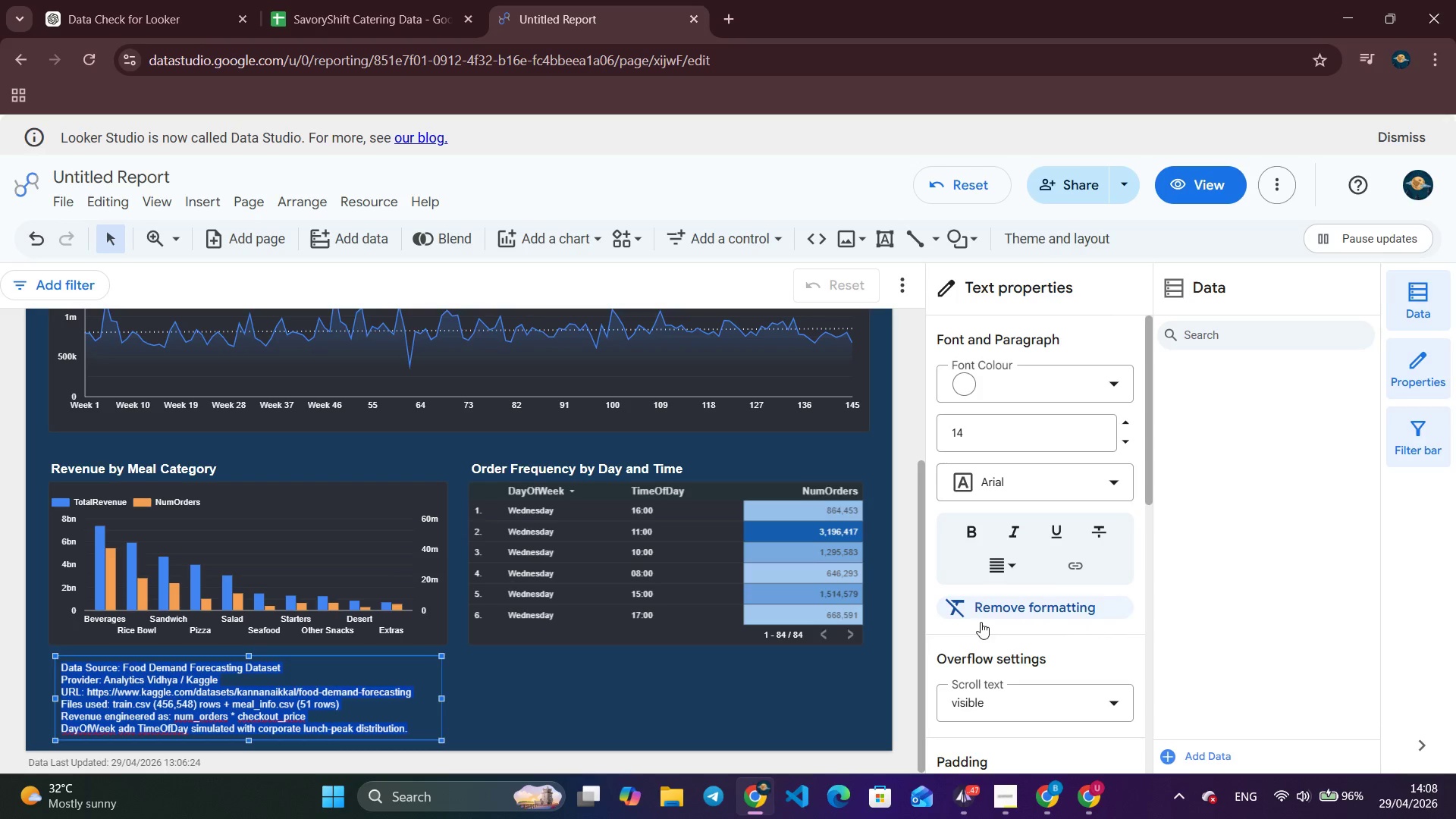 
scroll: coordinate [1068, 643], scroll_direction: down, amount: 3.0
 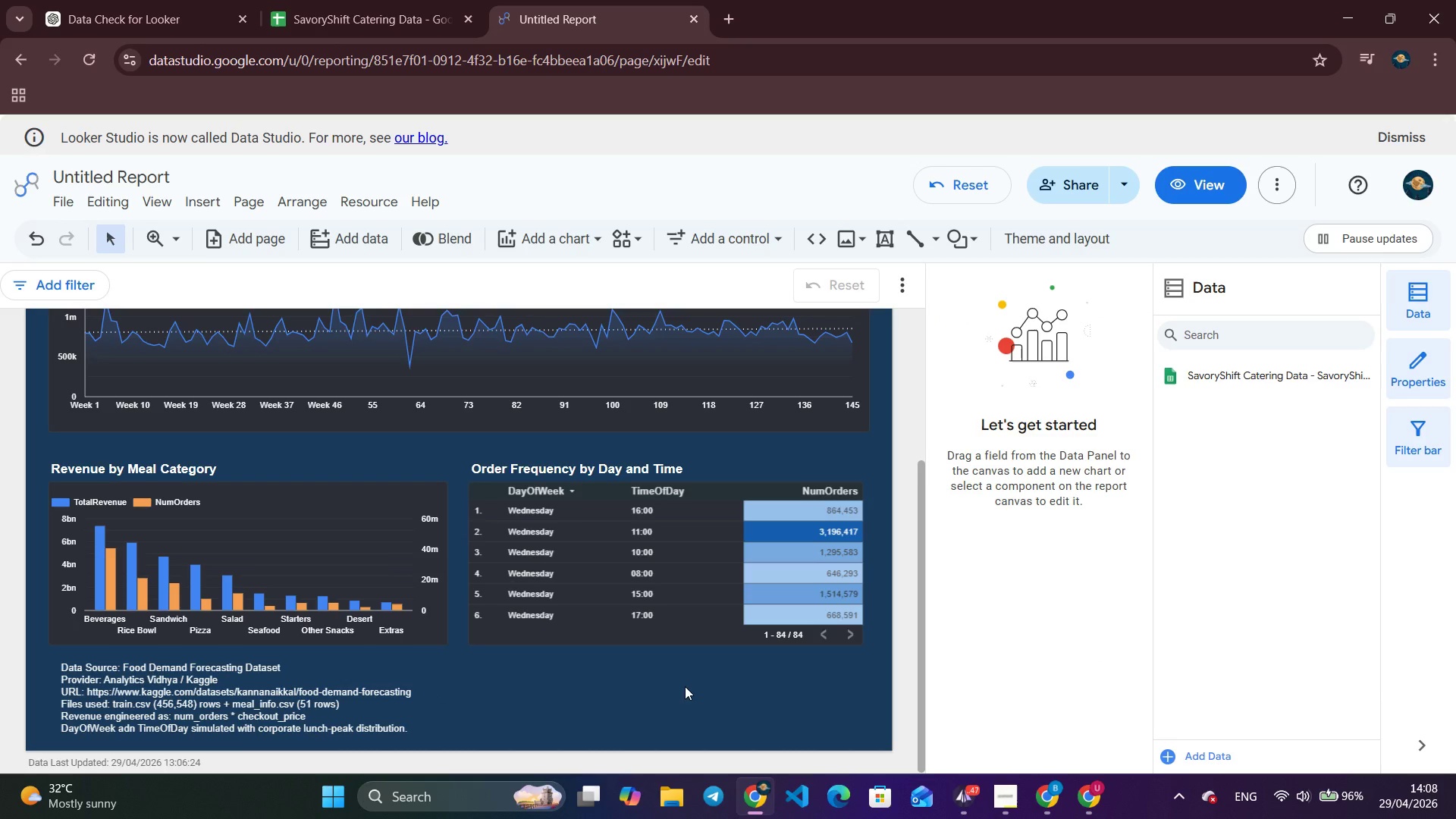 
scroll: coordinate [672, 679], scroll_direction: up, amount: 4.0
 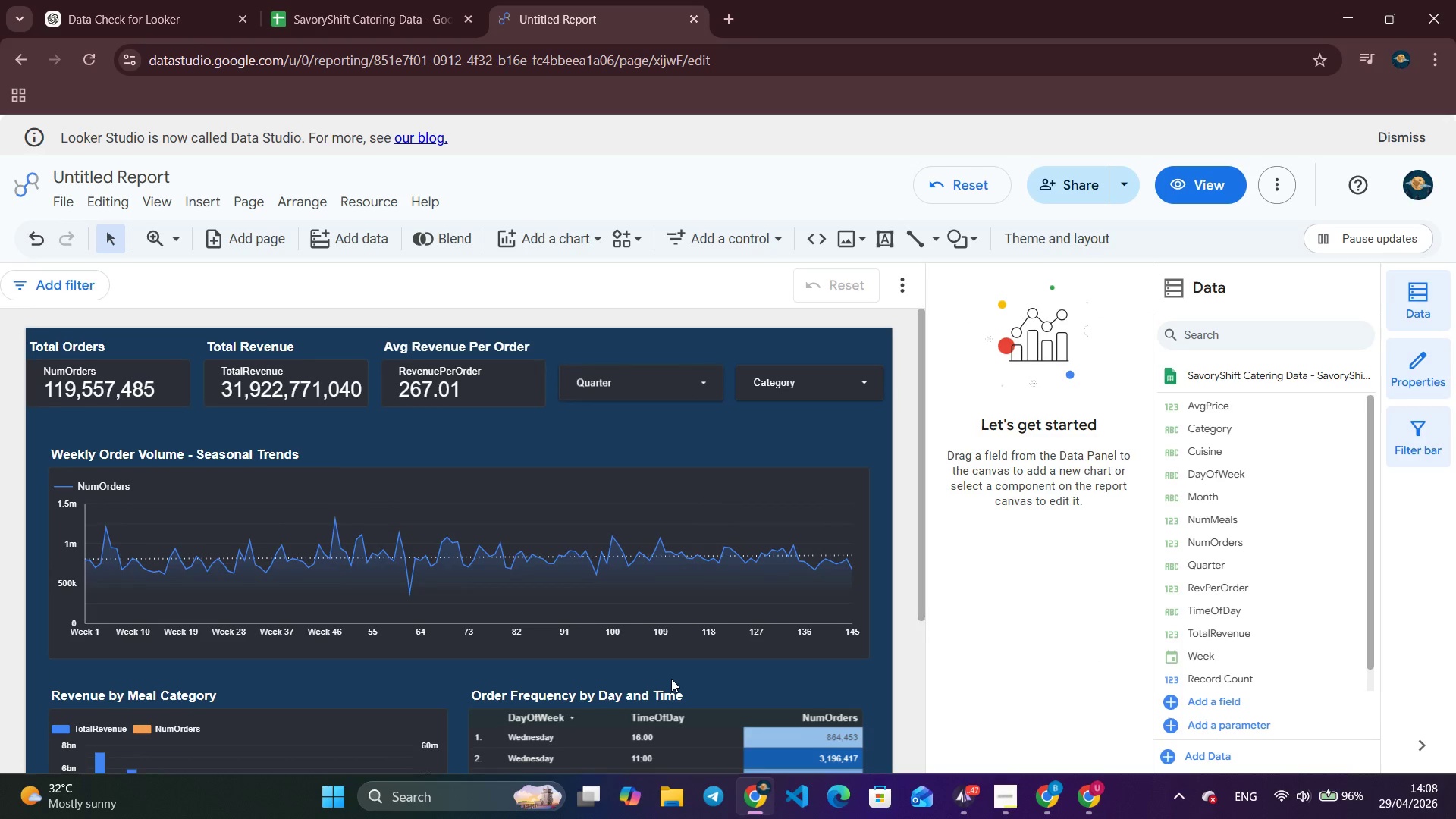 
scroll: coordinate [671, 679], scroll_direction: down, amount: 4.0
 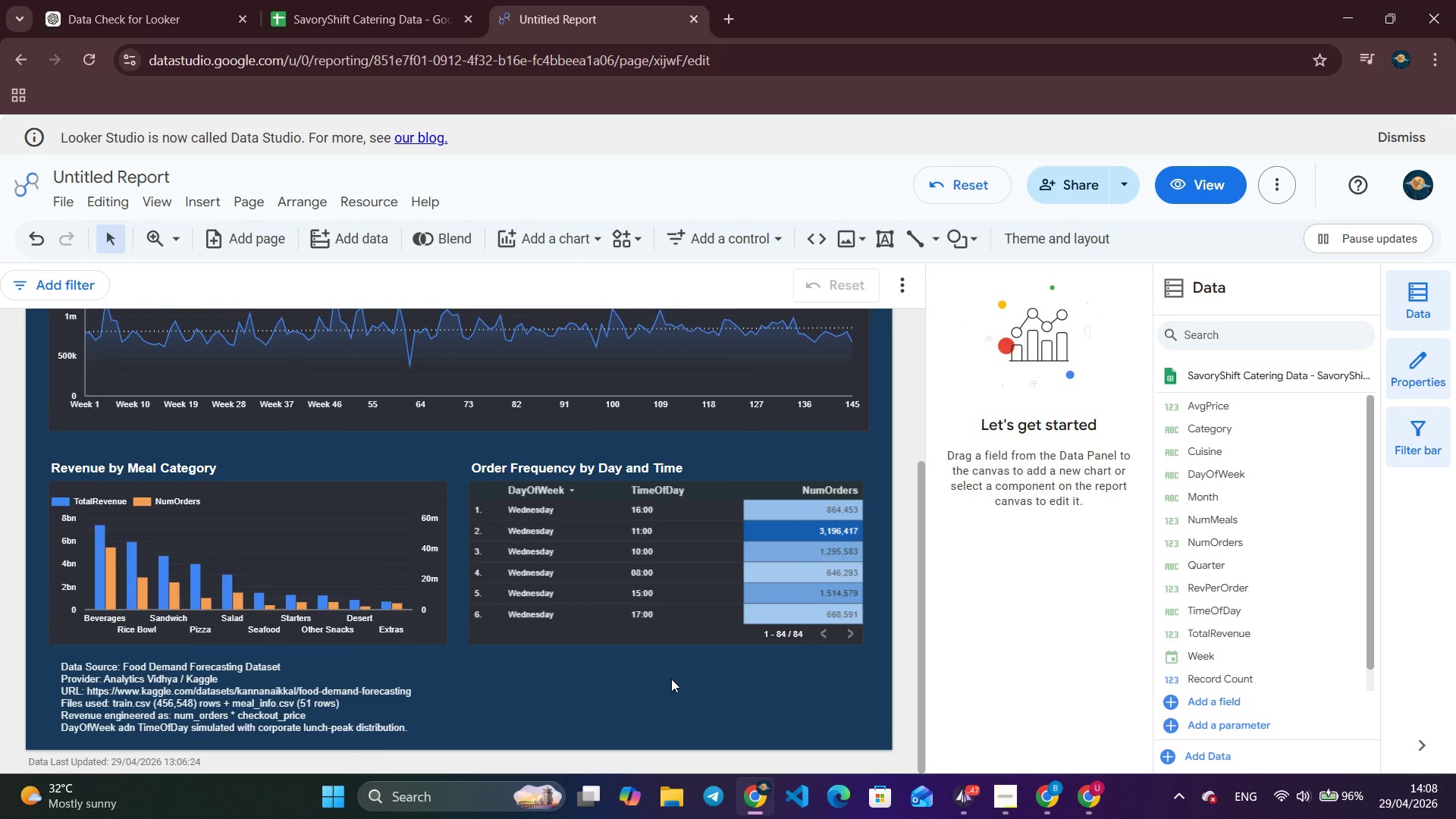 
wait(13.39)
 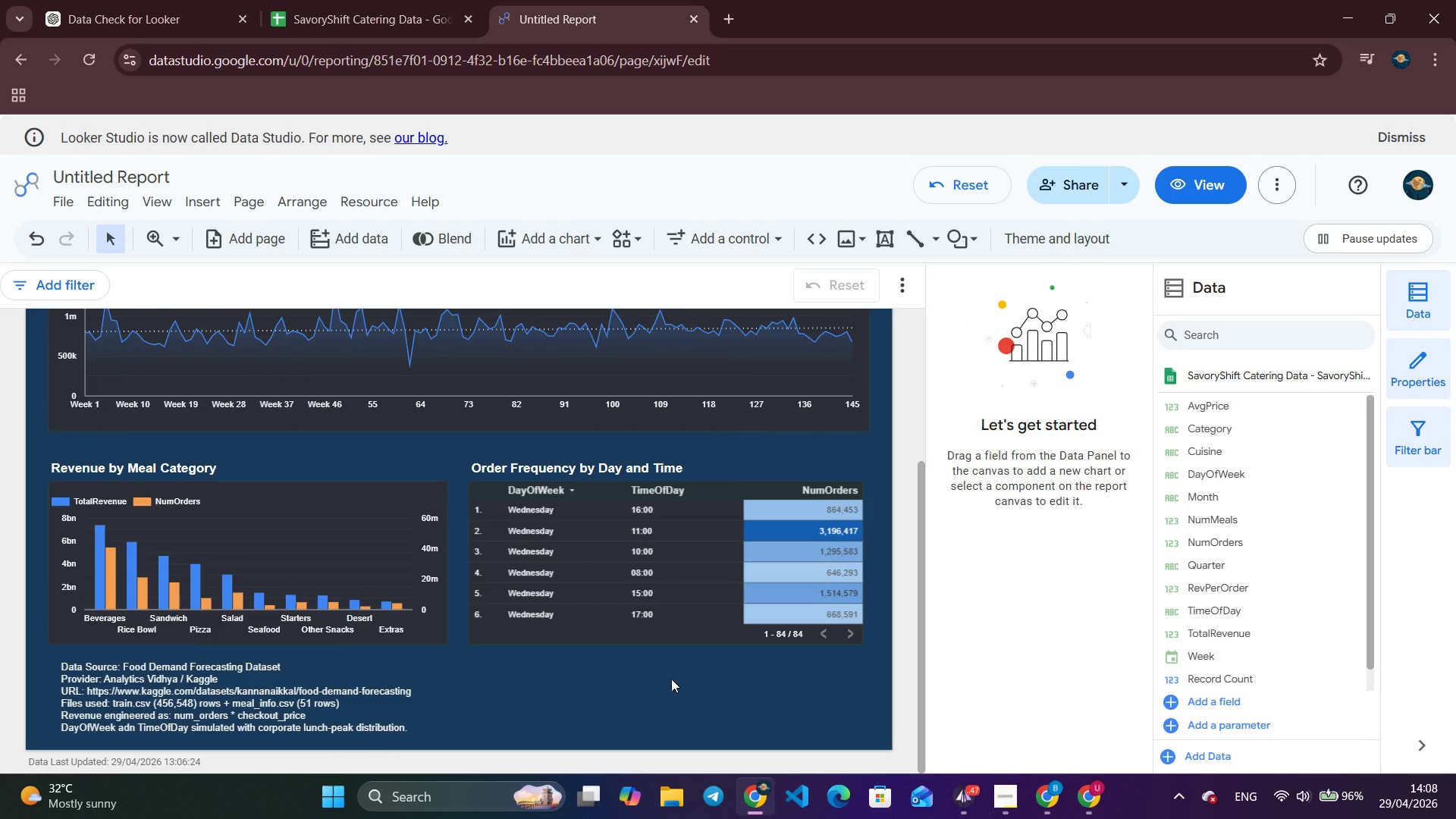 
scroll: coordinate [722, 664], scroll_direction: up, amount: 3.0
 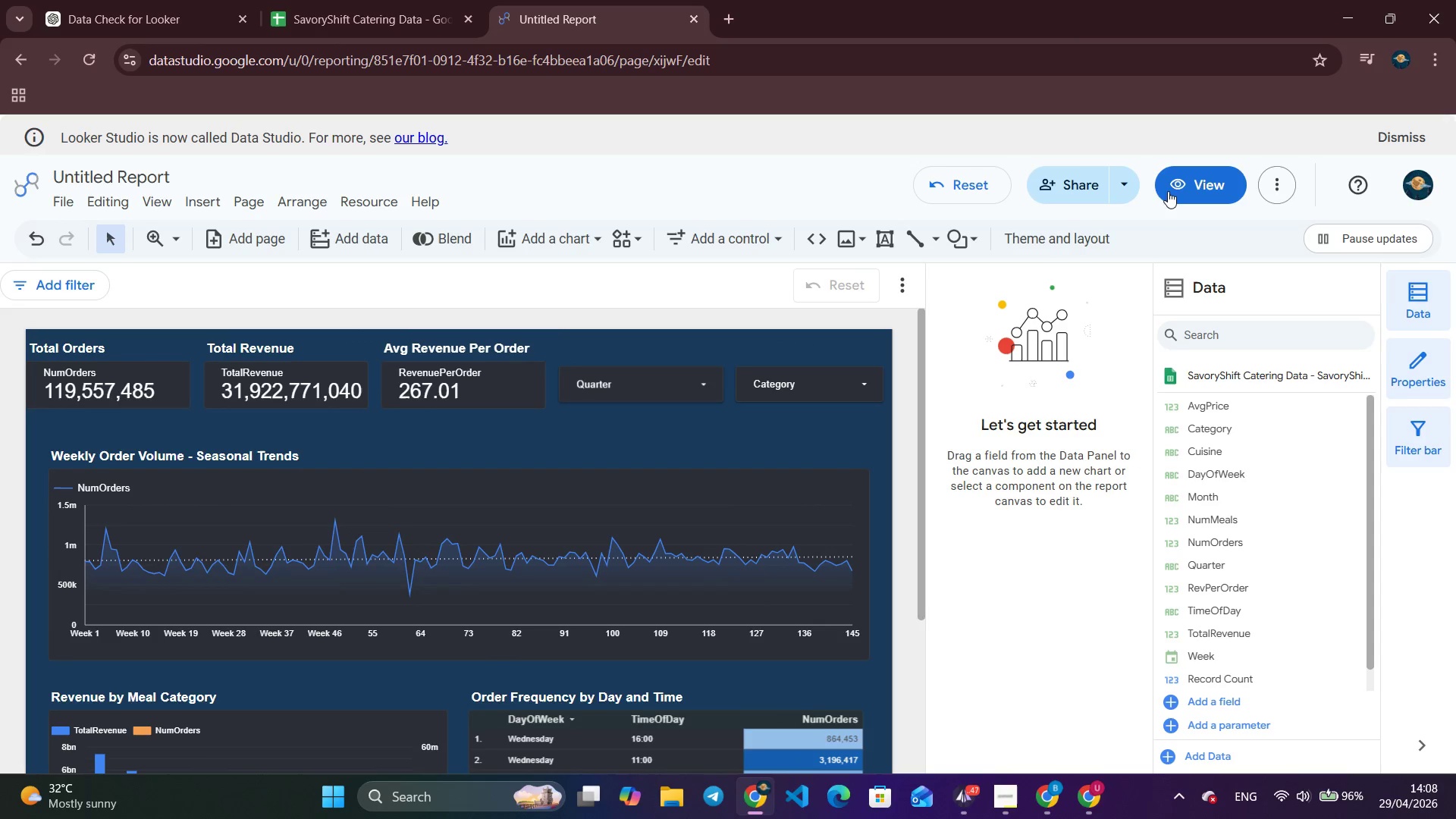 
left_click([1187, 187])
 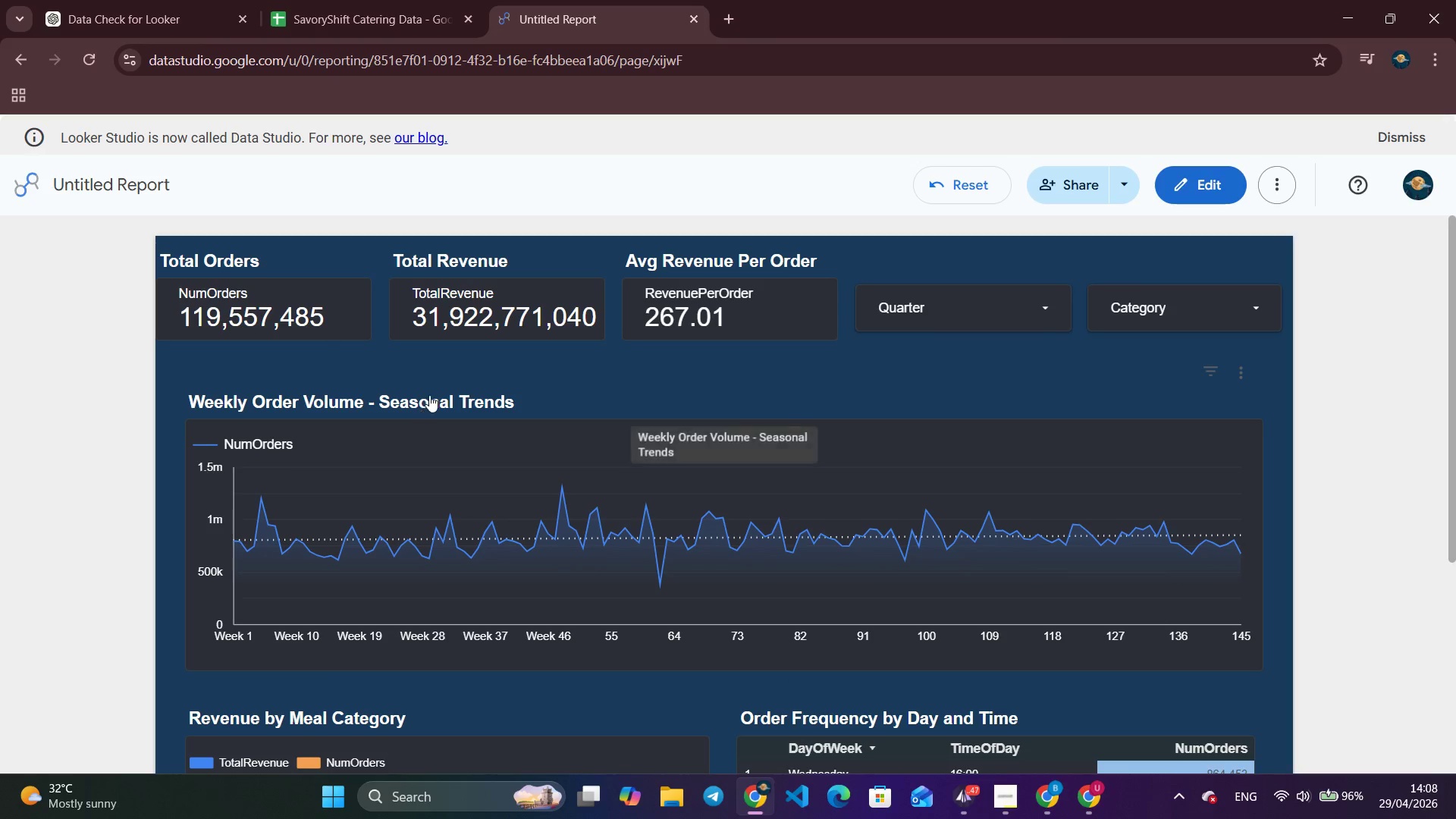 
left_click([966, 309])
 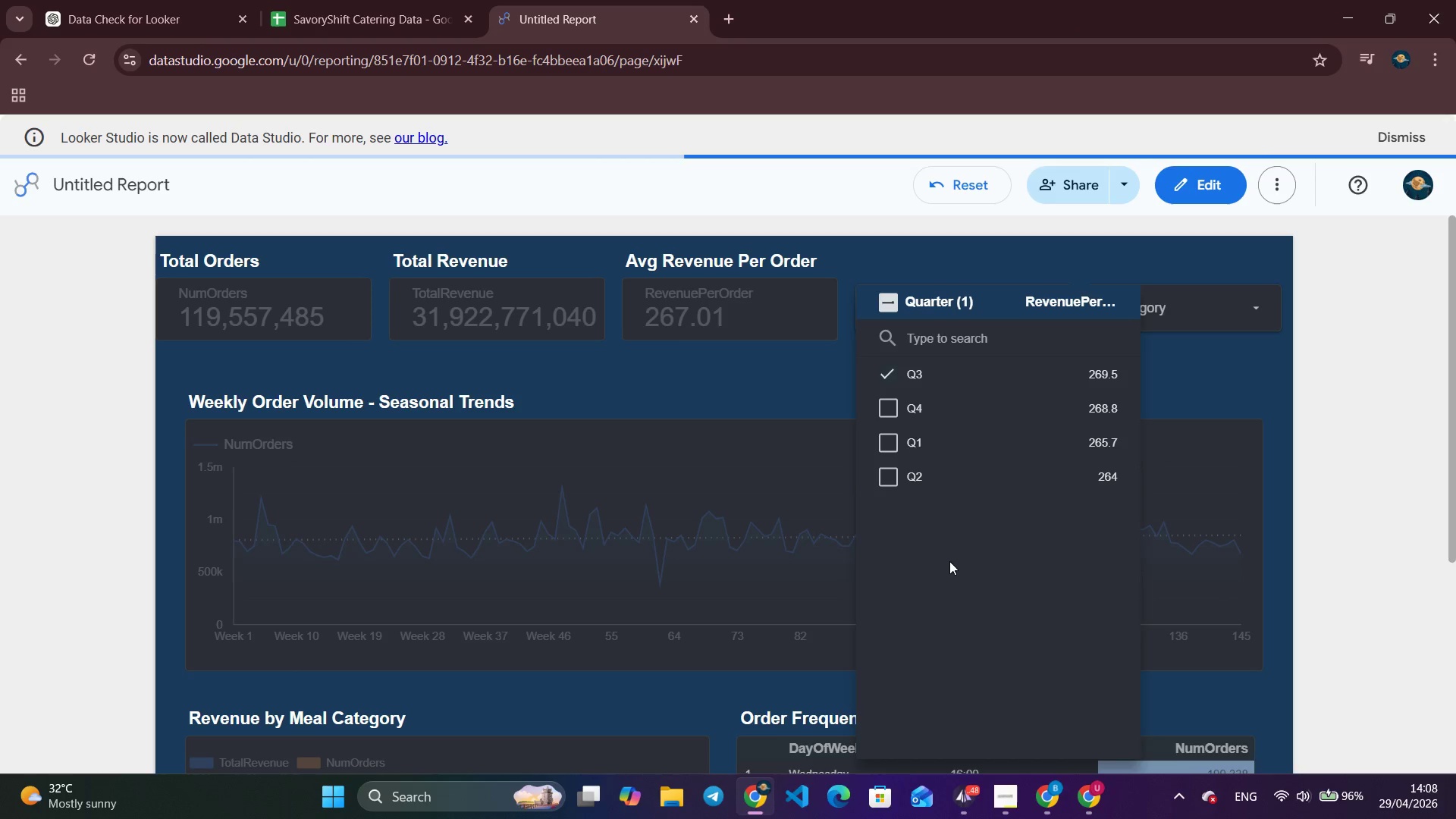 
wait(7.72)
 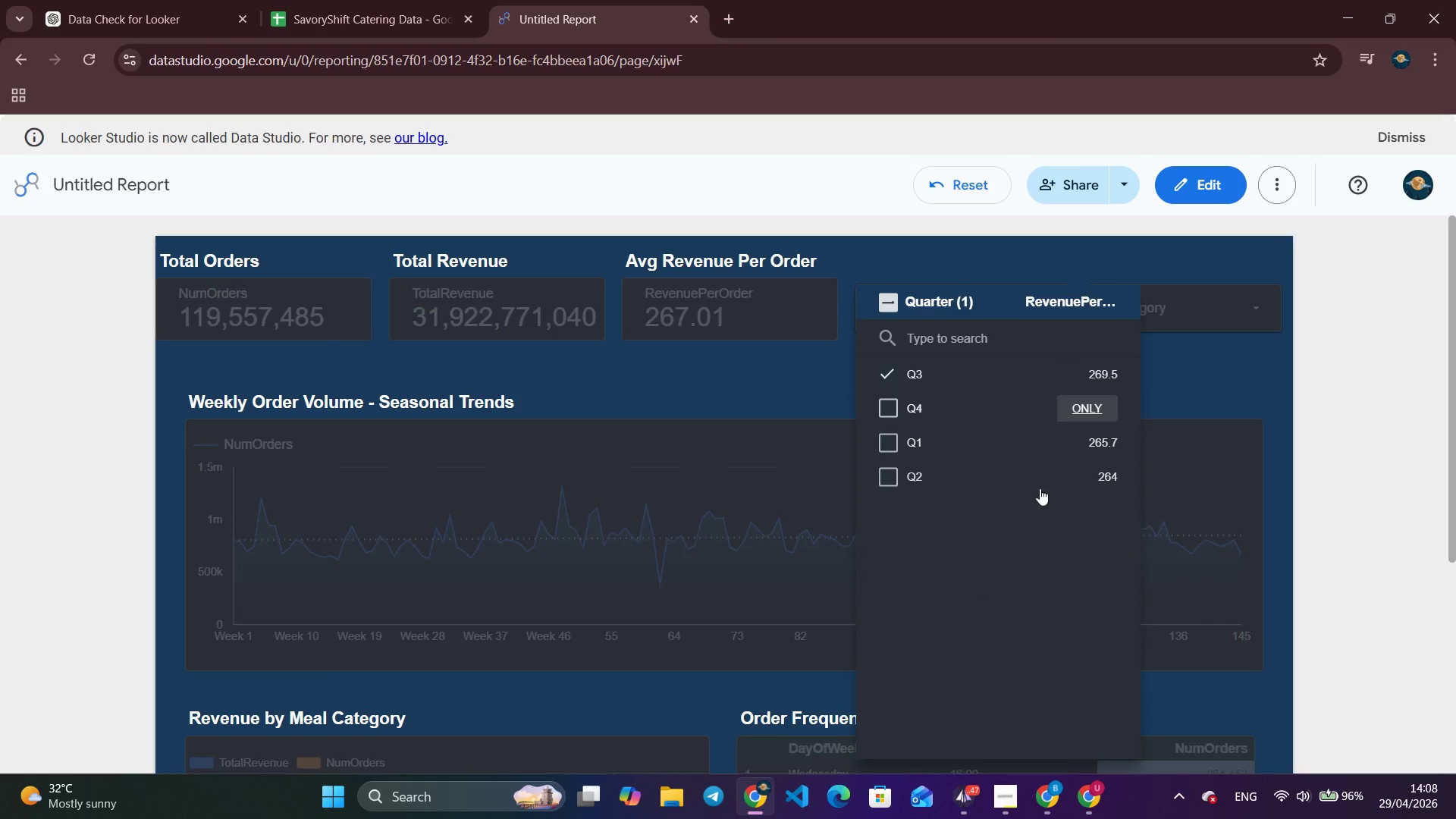 
left_click([637, 490])
 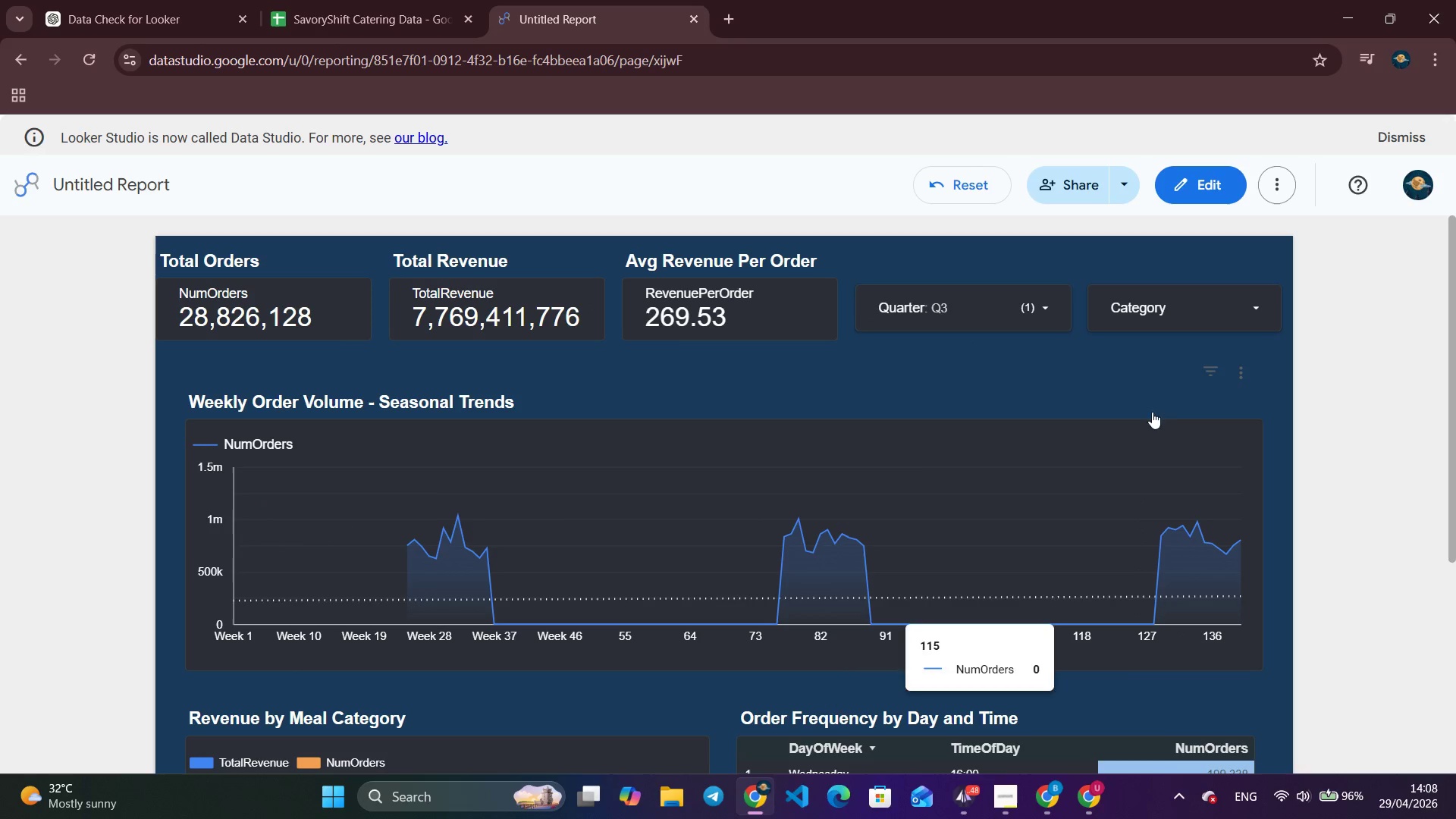 
left_click([1185, 300])
 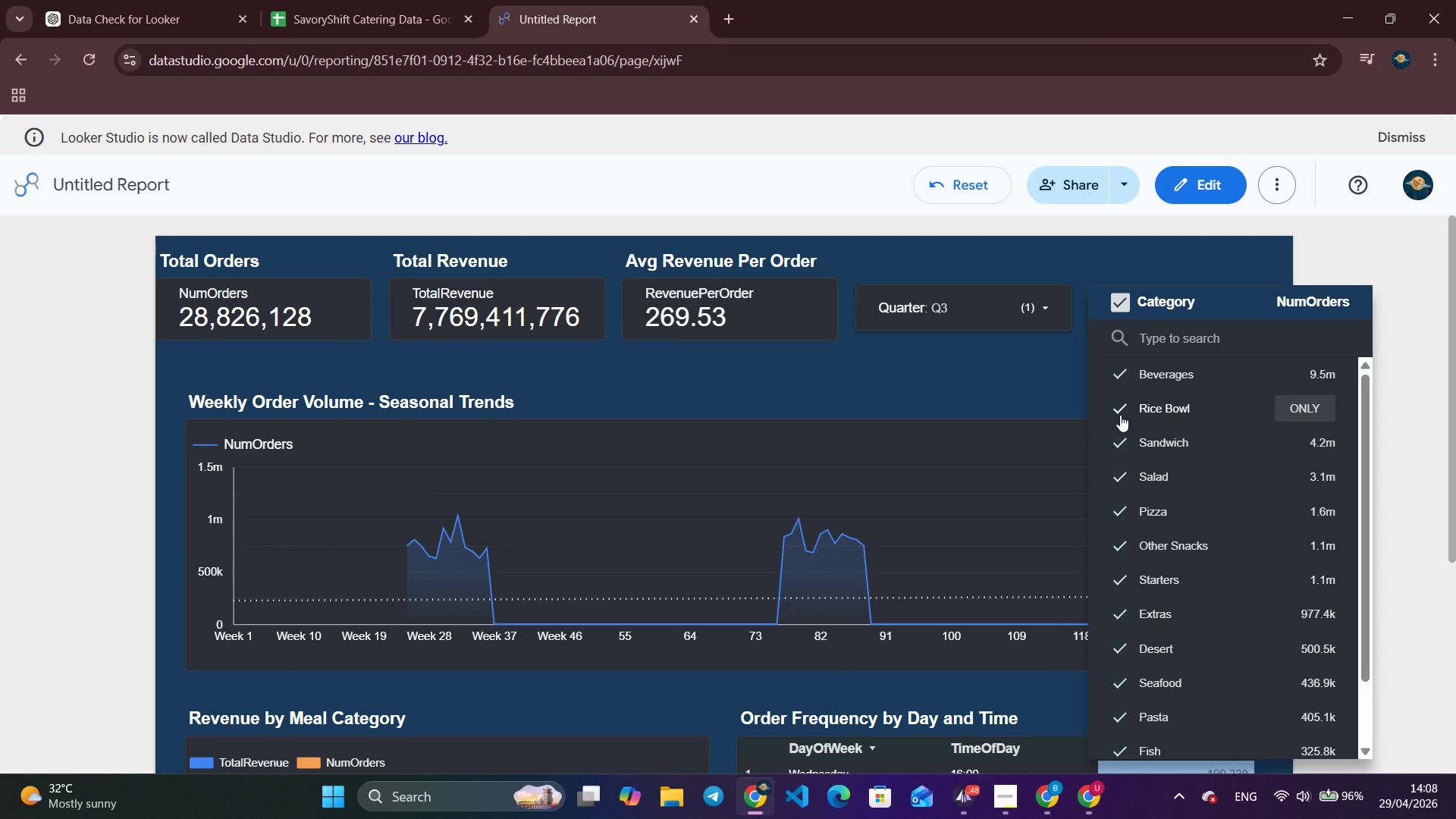 
double_click([1120, 455])
 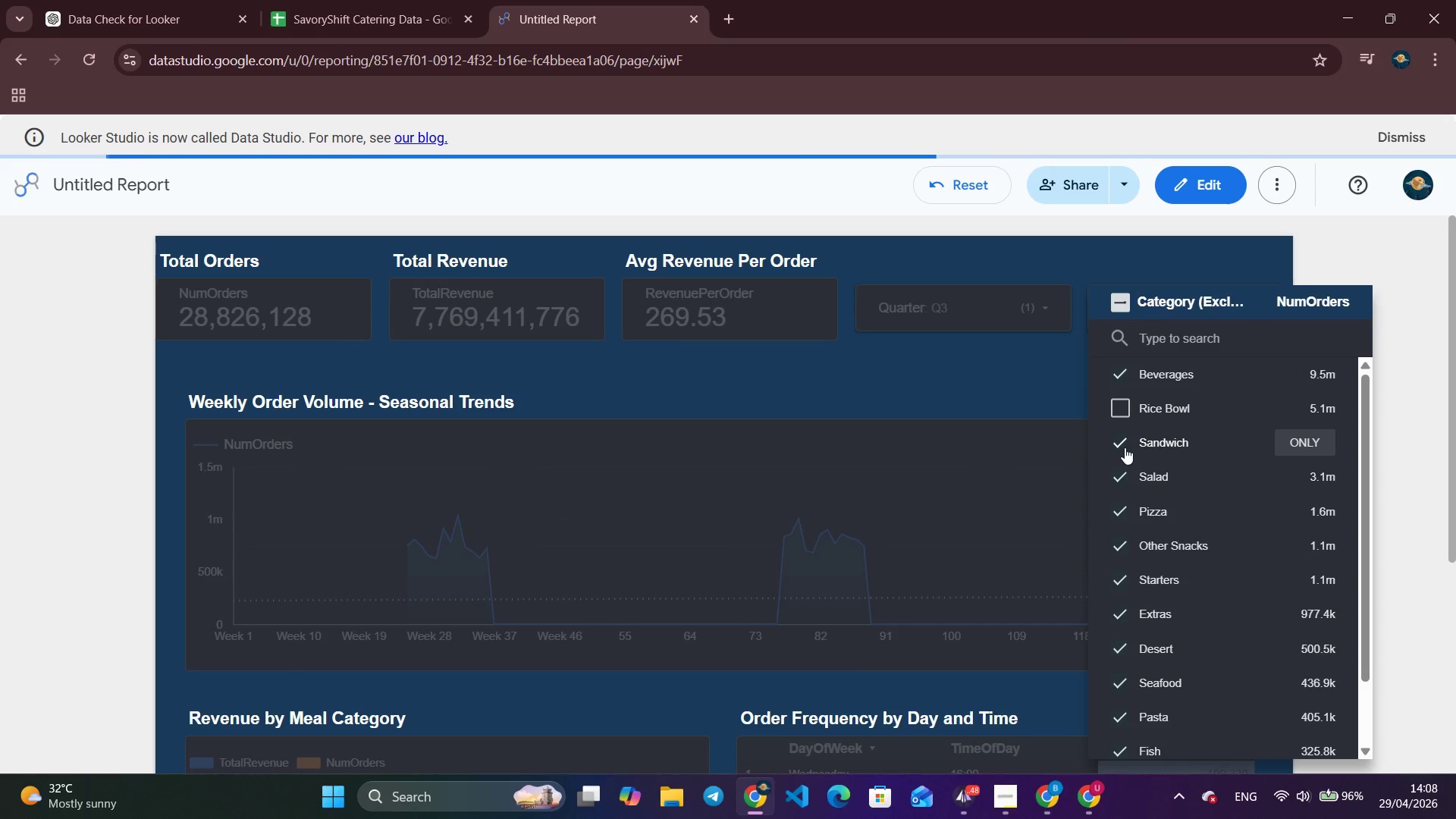 
left_click([1125, 447])
 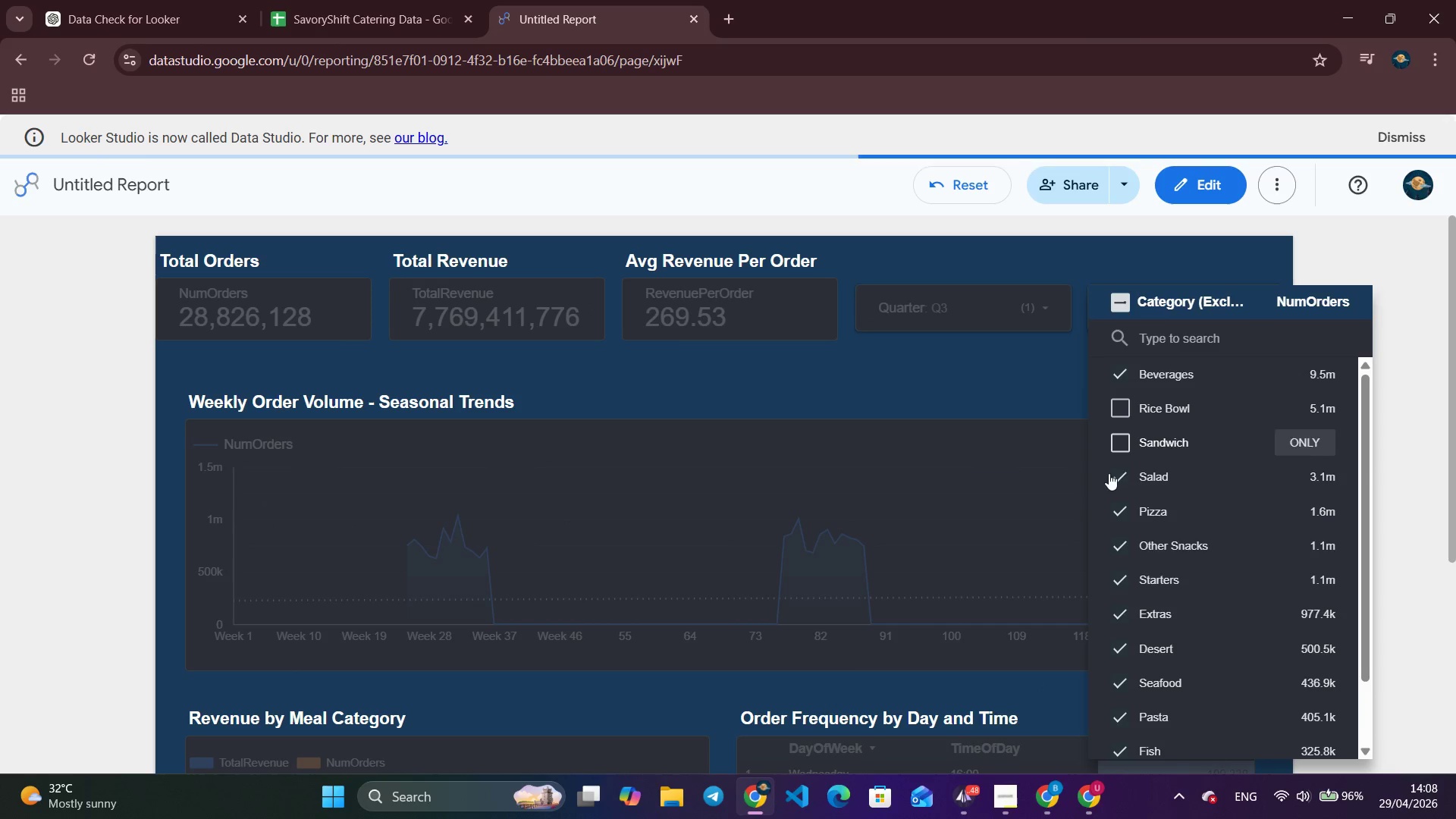 
left_click([1116, 470])
 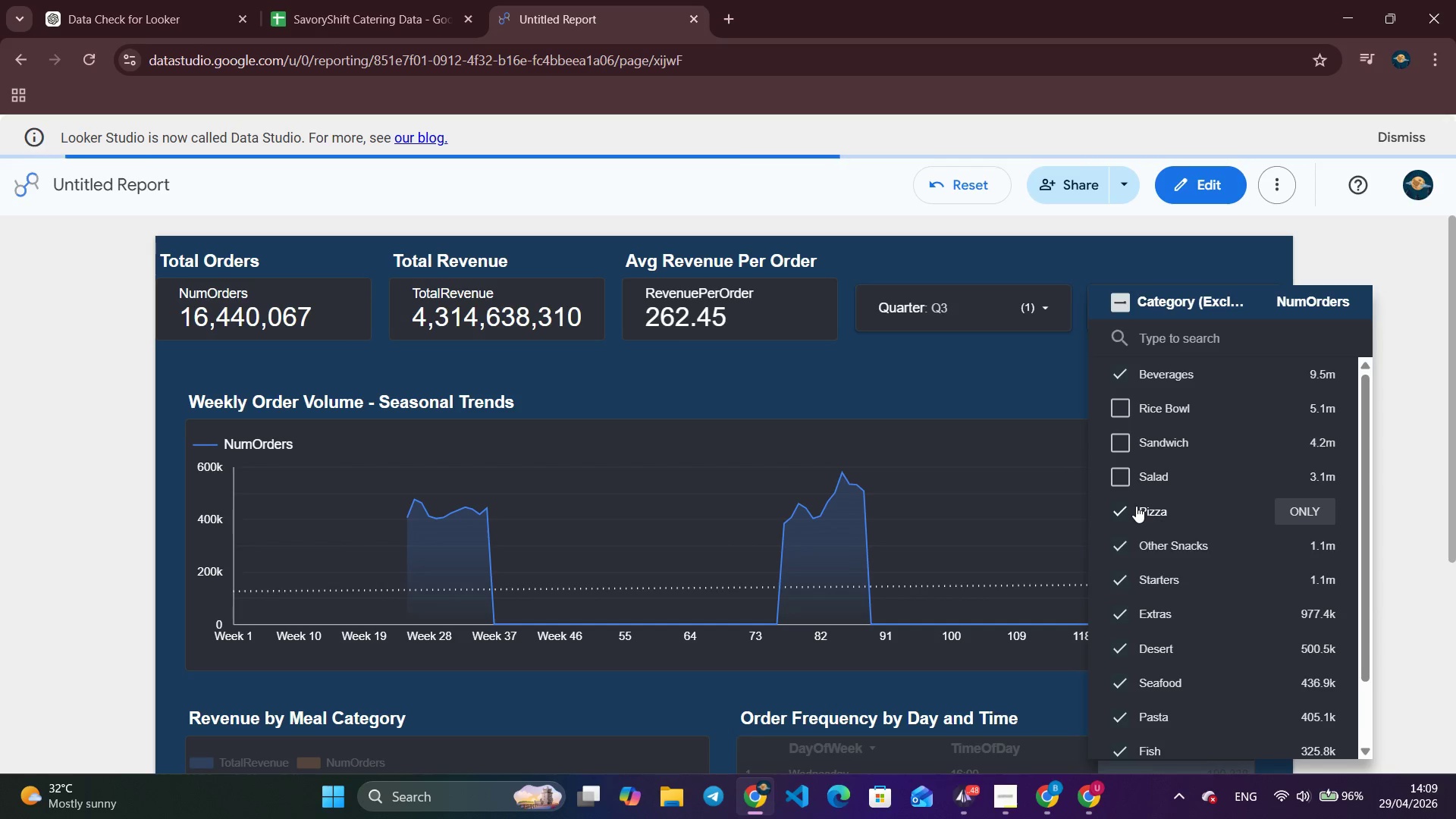 
wait(7.02)
 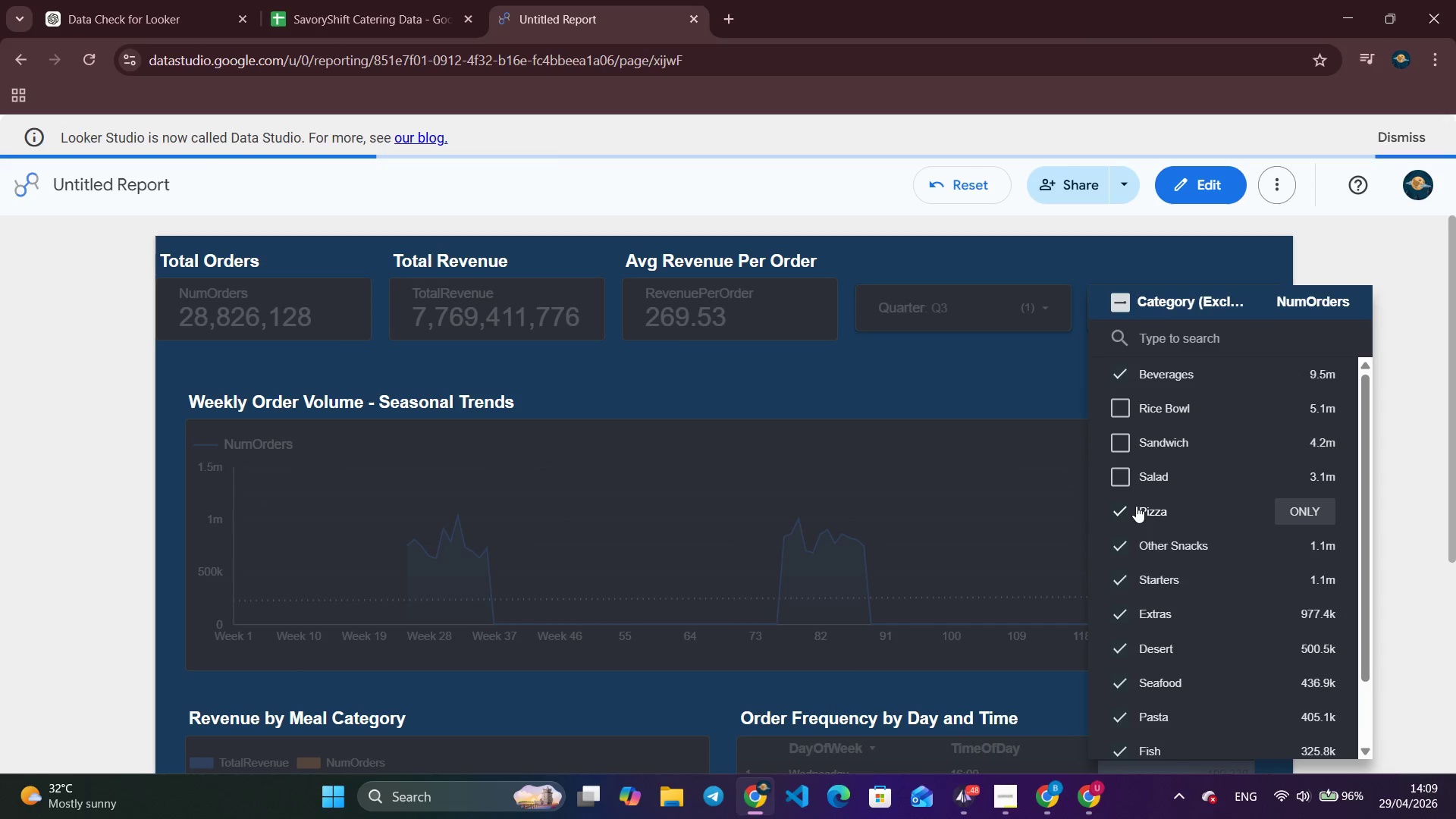 
scroll: coordinate [874, 563], scroll_direction: down, amount: 4.0
 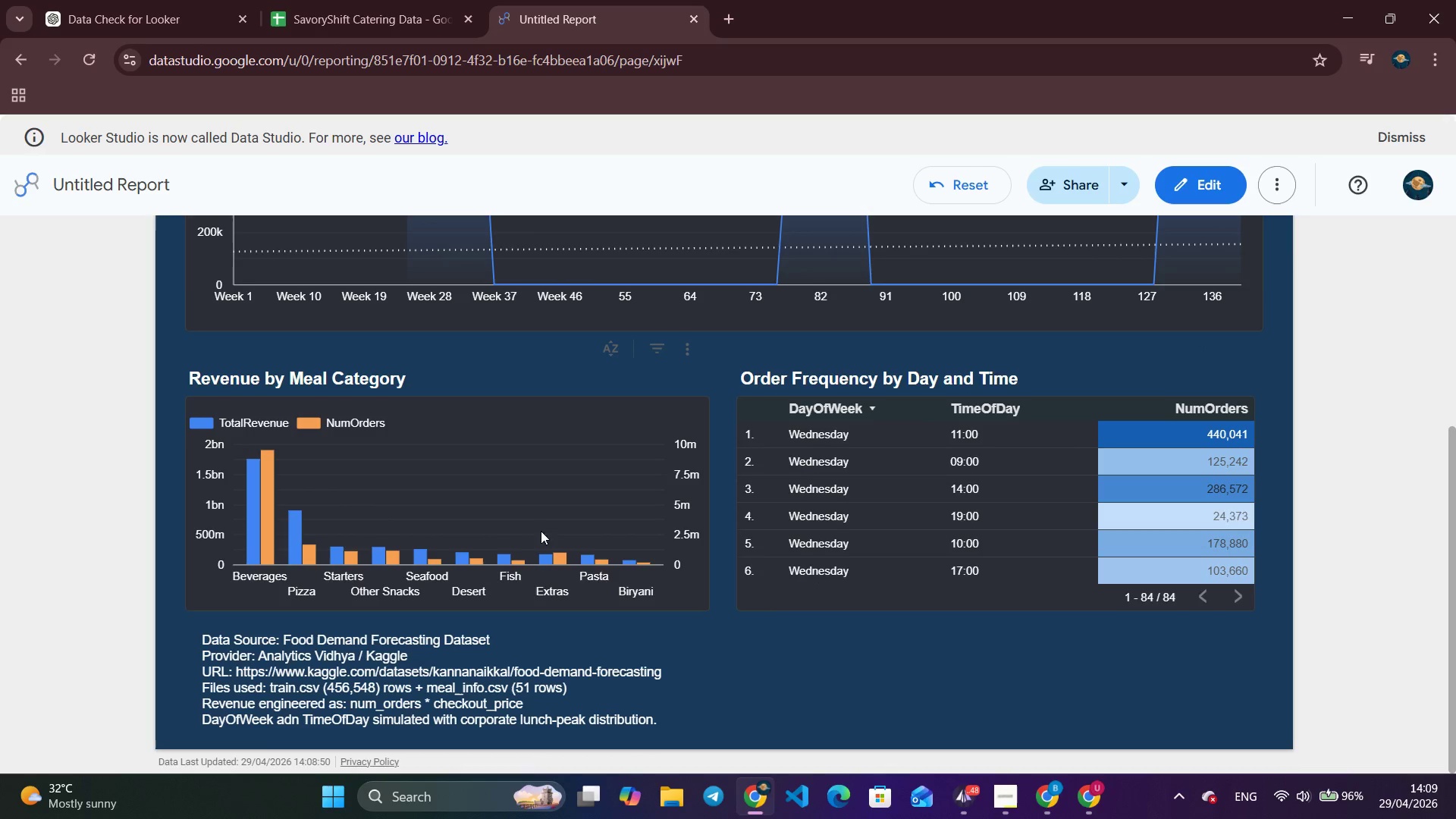 
scroll: coordinate [764, 609], scroll_direction: up, amount: 5.0
 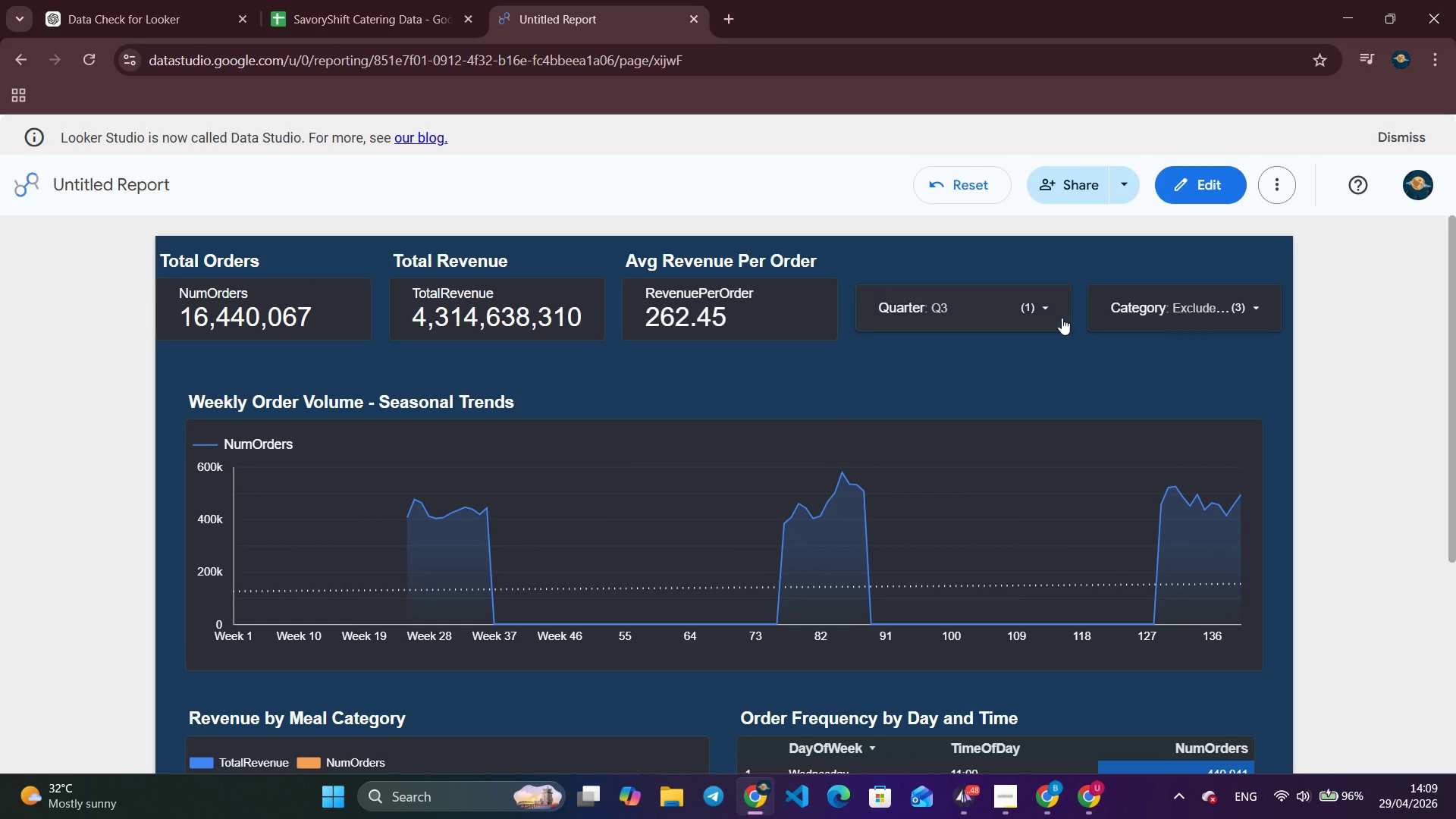 
left_click([1062, 316])
 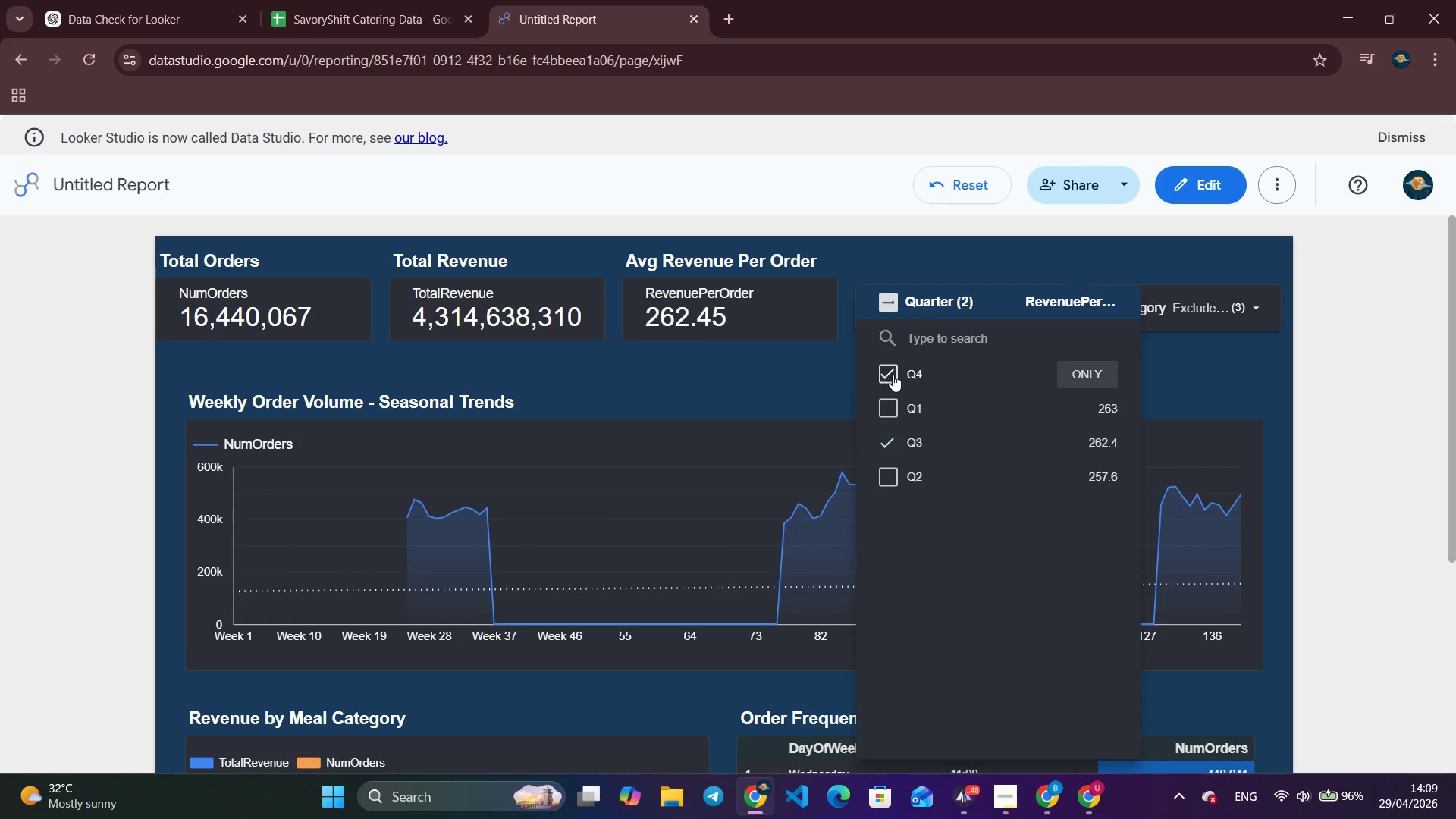 
double_click([886, 407])
 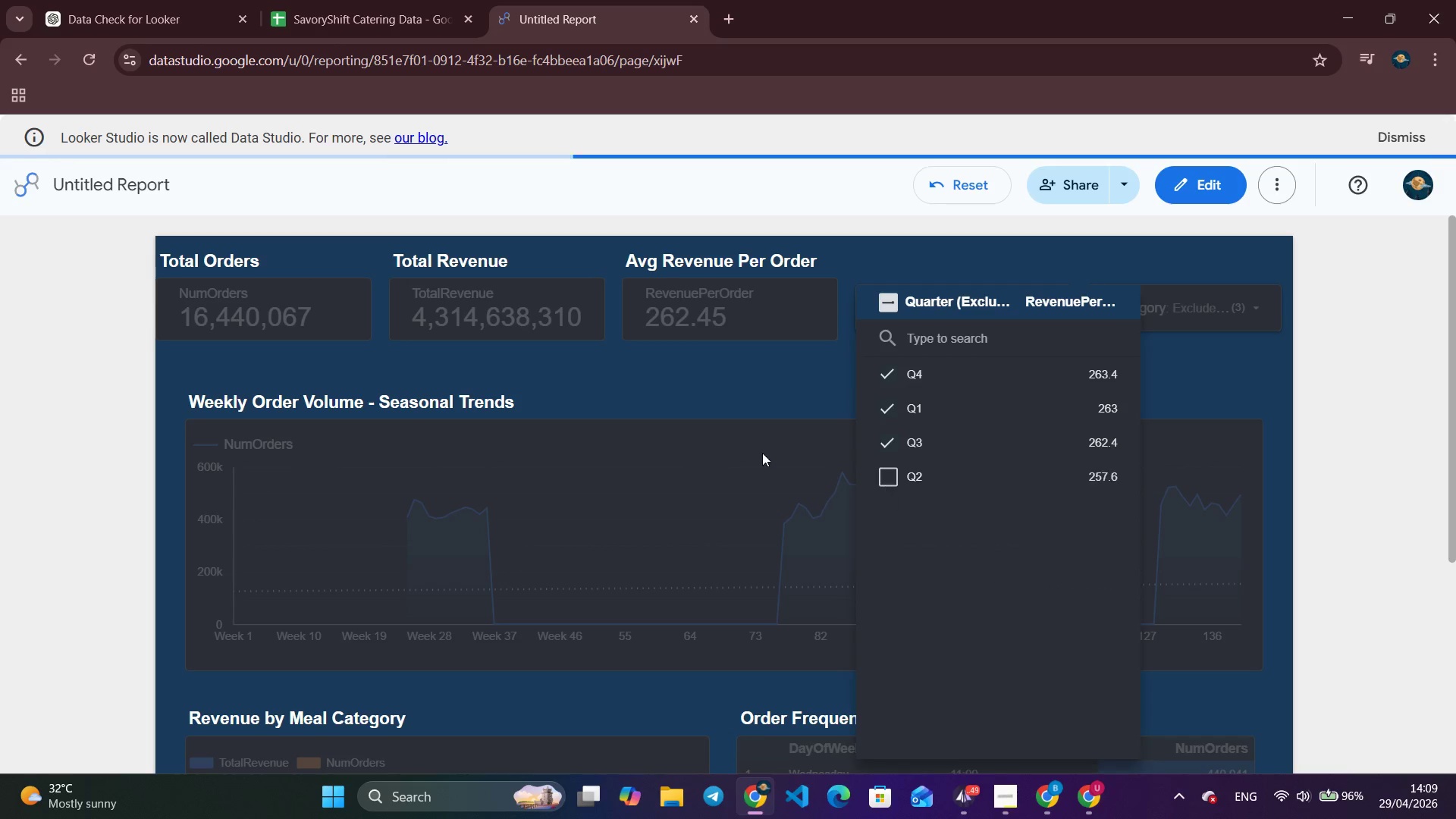 
left_click([708, 372])
 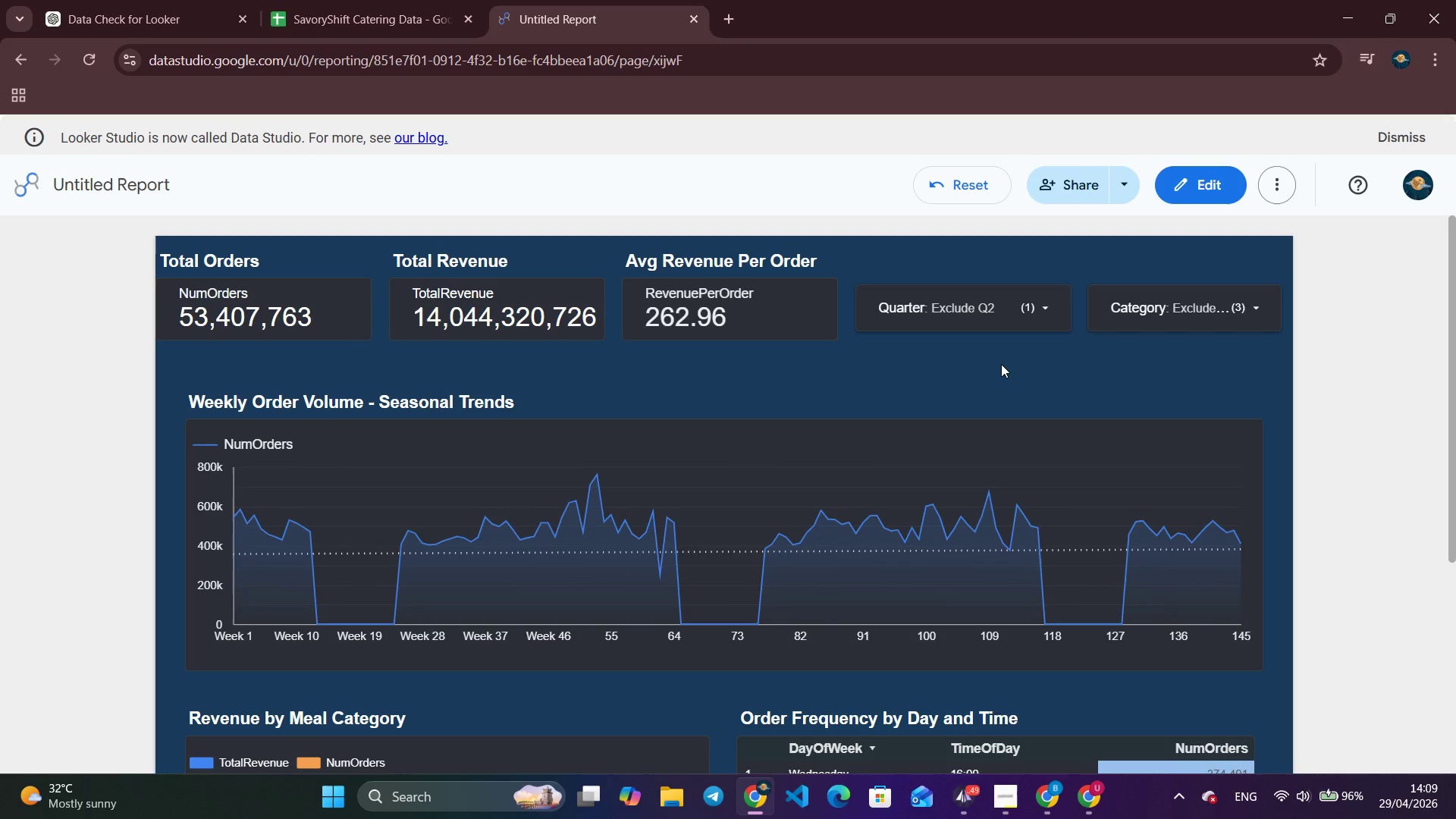 
left_click([1040, 309])
 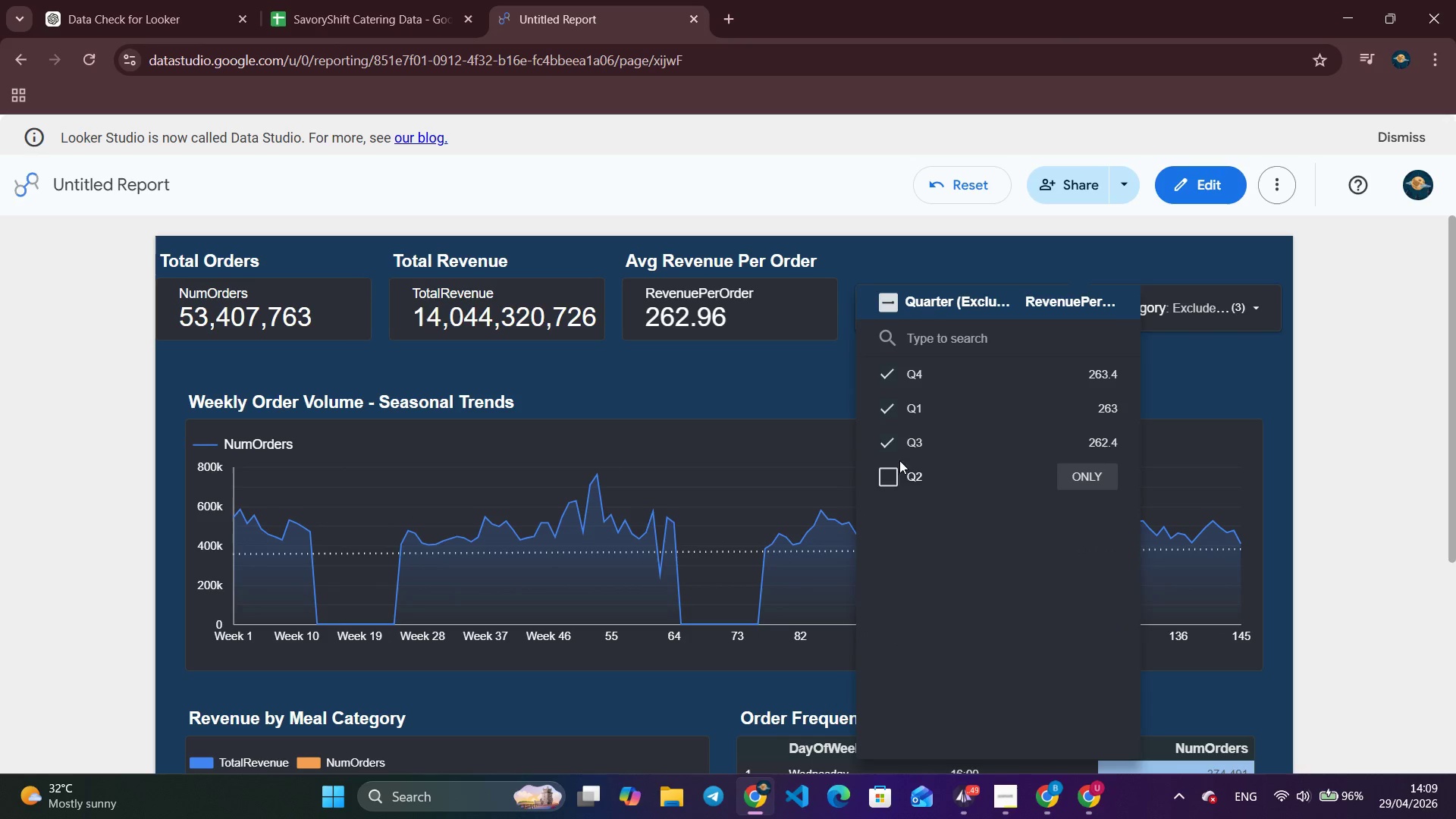 
left_click([893, 474])
 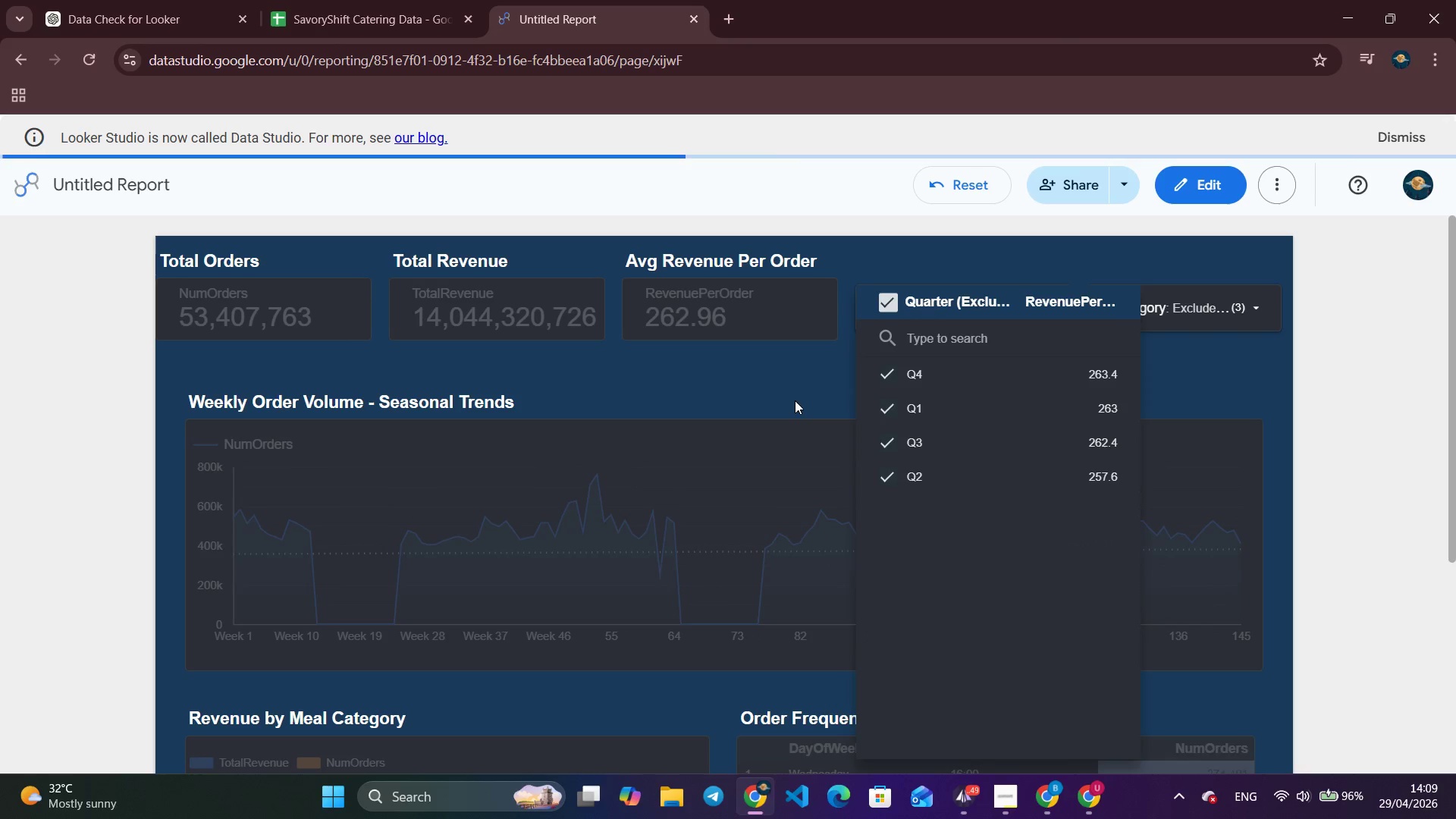 
left_click([795, 400])
 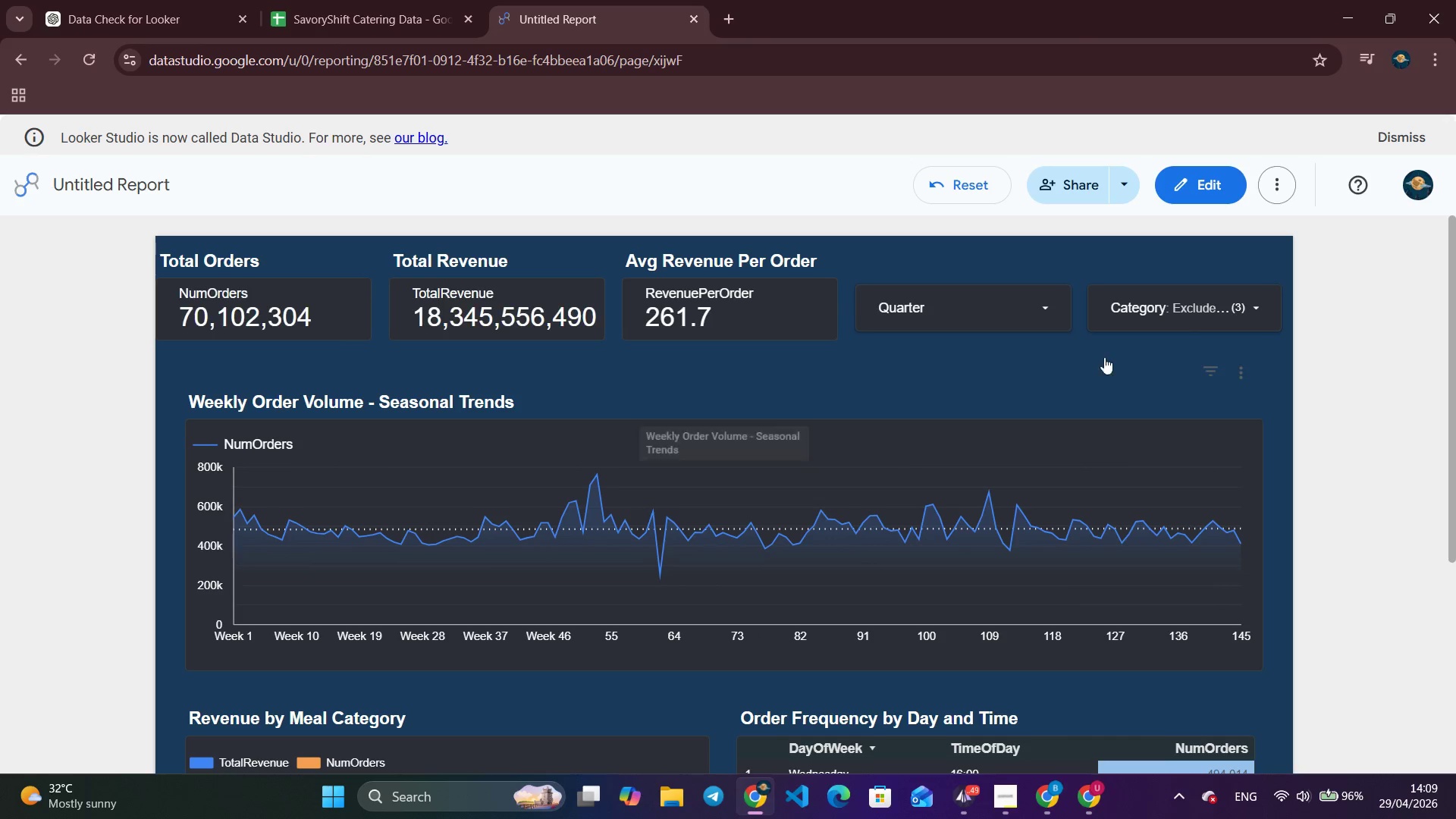 
left_click([1214, 317])
 